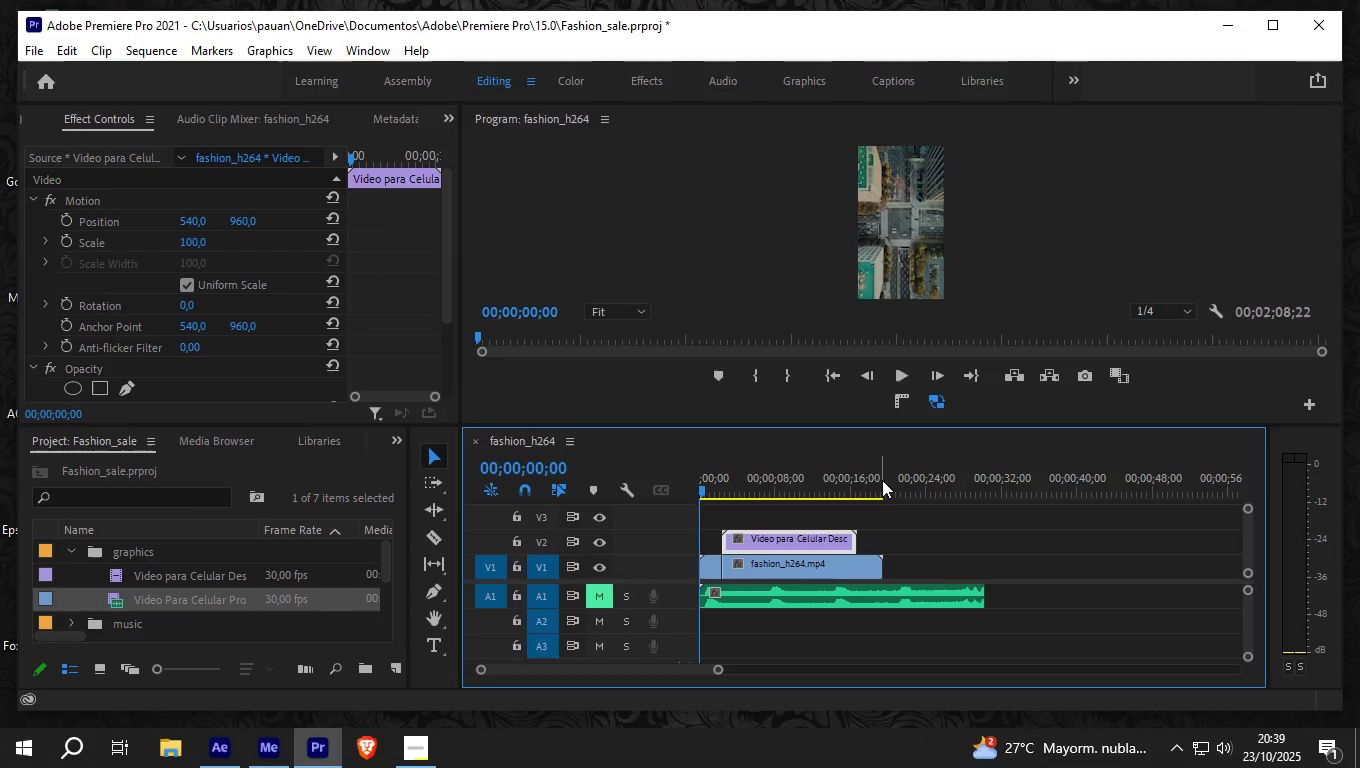 
key(Space)
 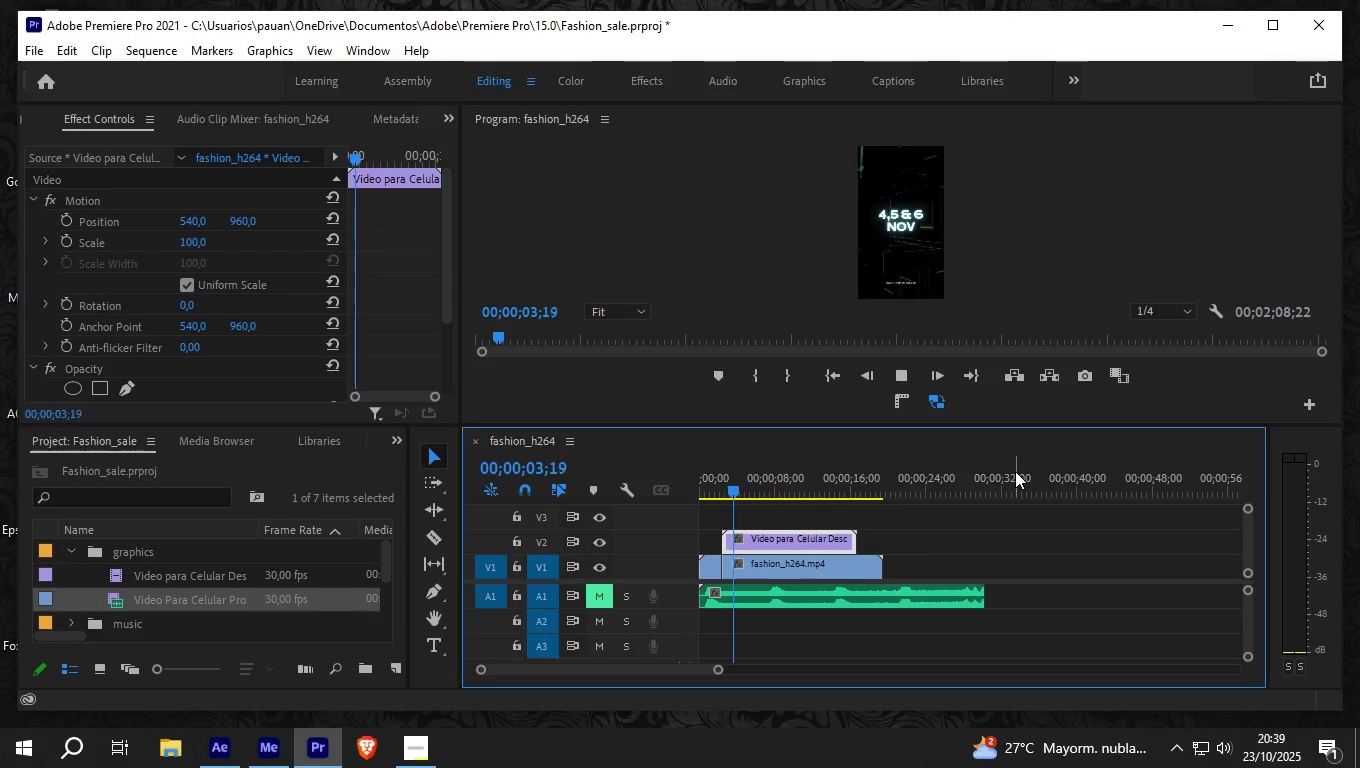 
key(Space)
 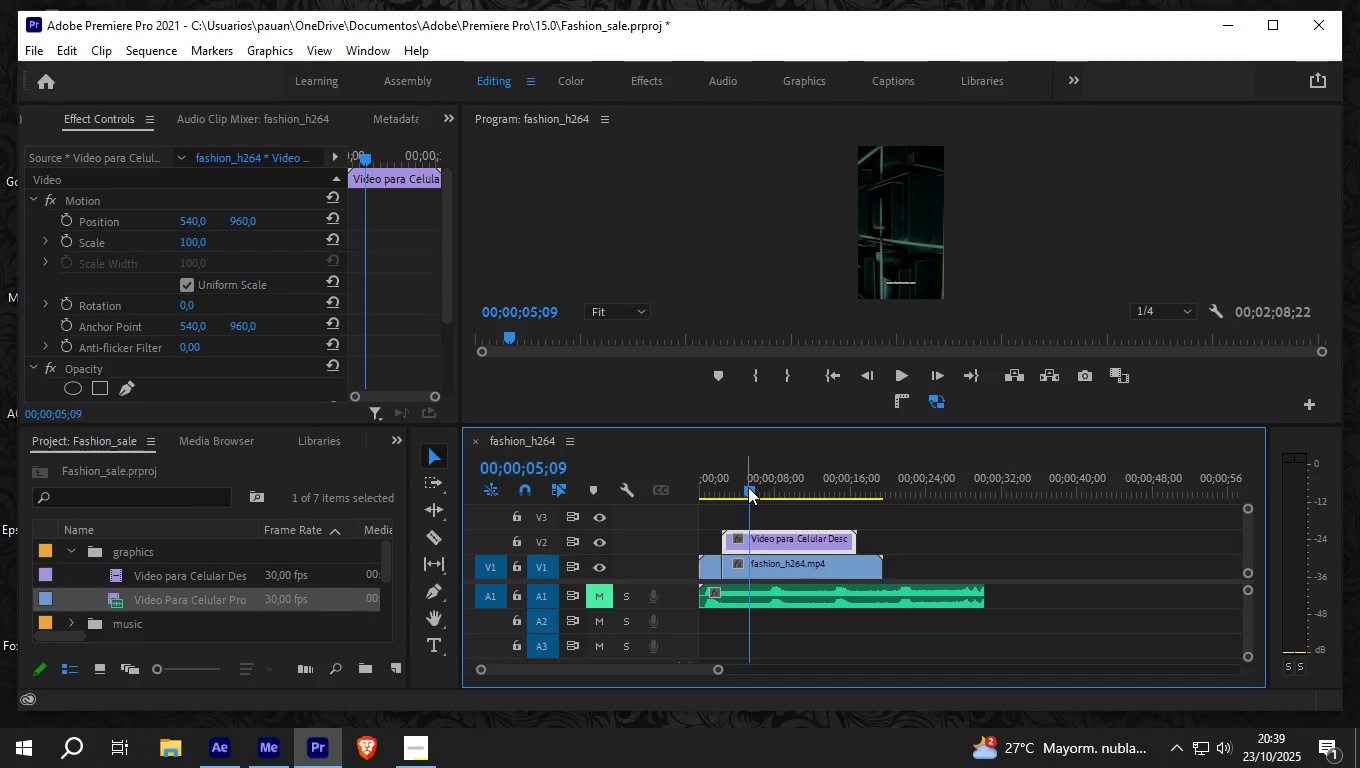 
wait(5.59)
 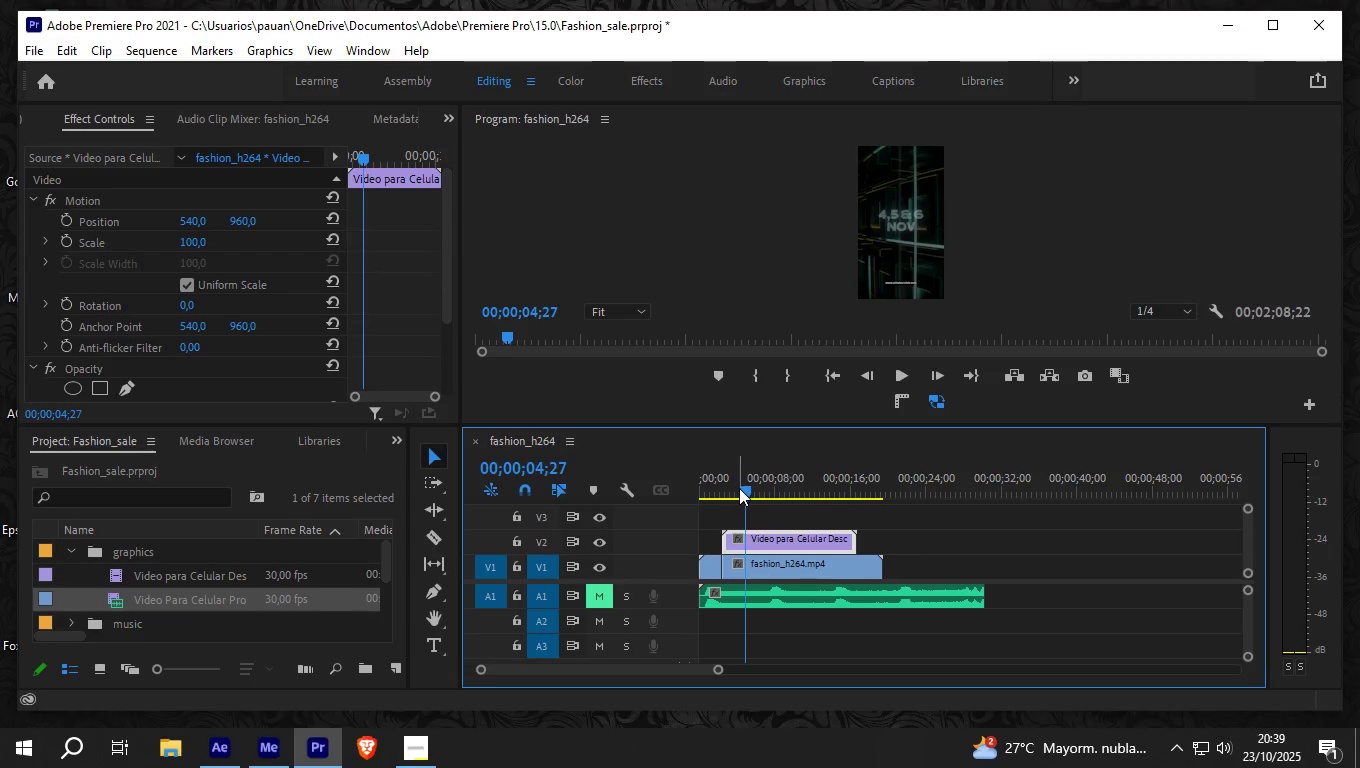 
left_click([431, 539])
 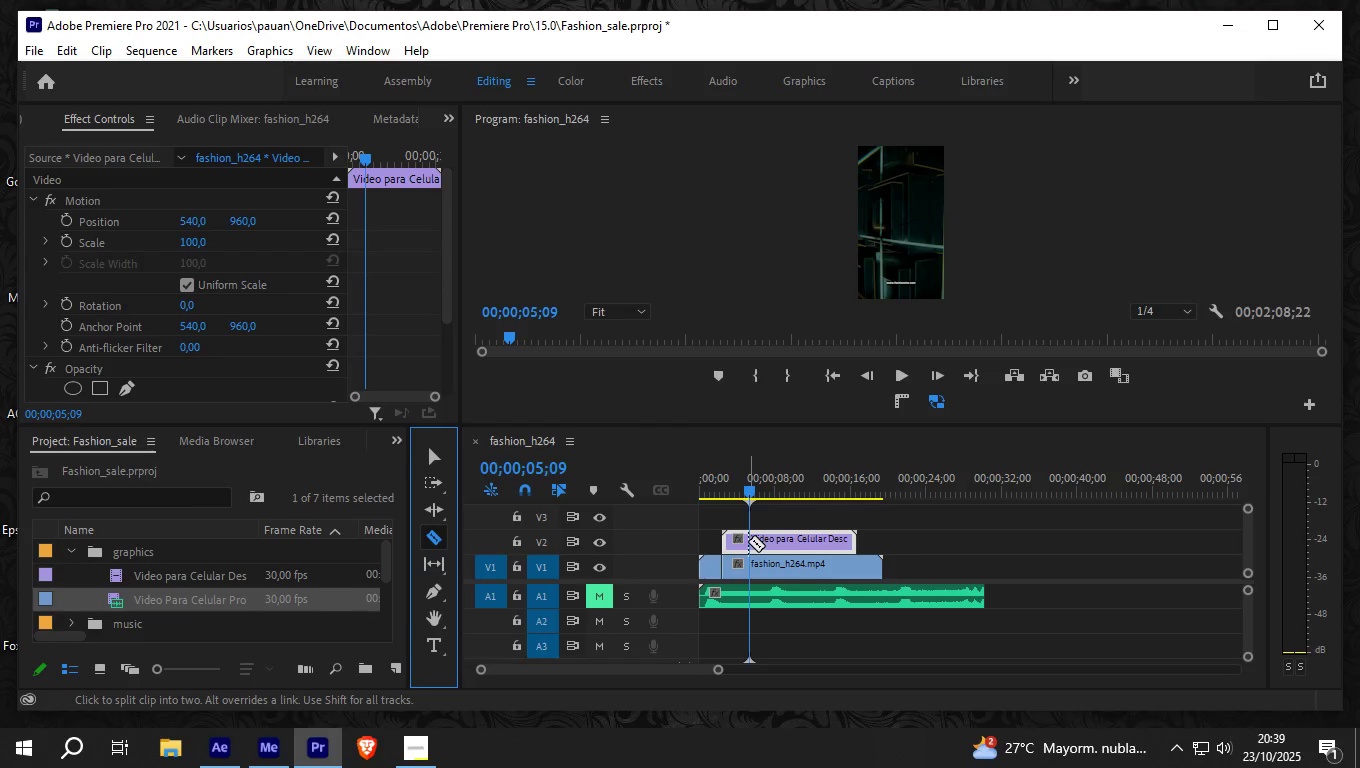 
left_click([748, 541])
 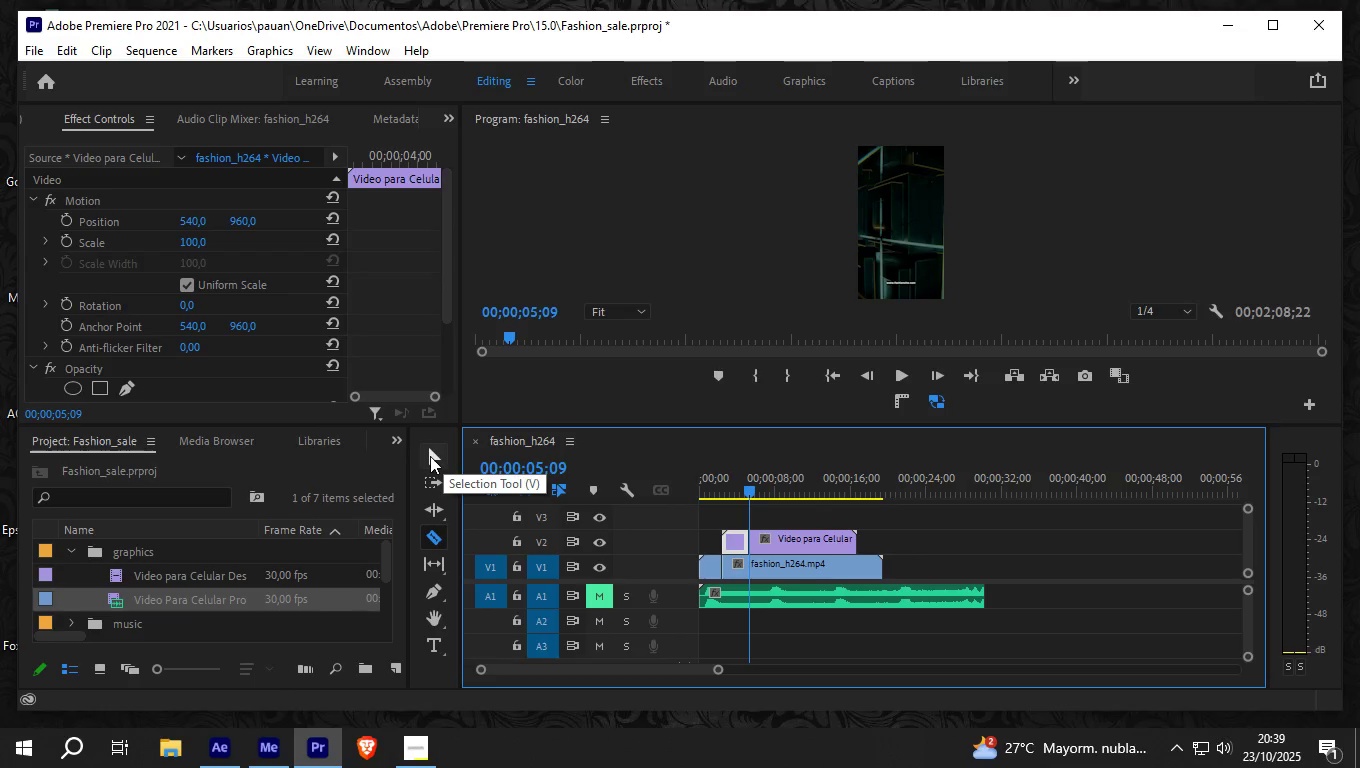 
left_click([430, 456])
 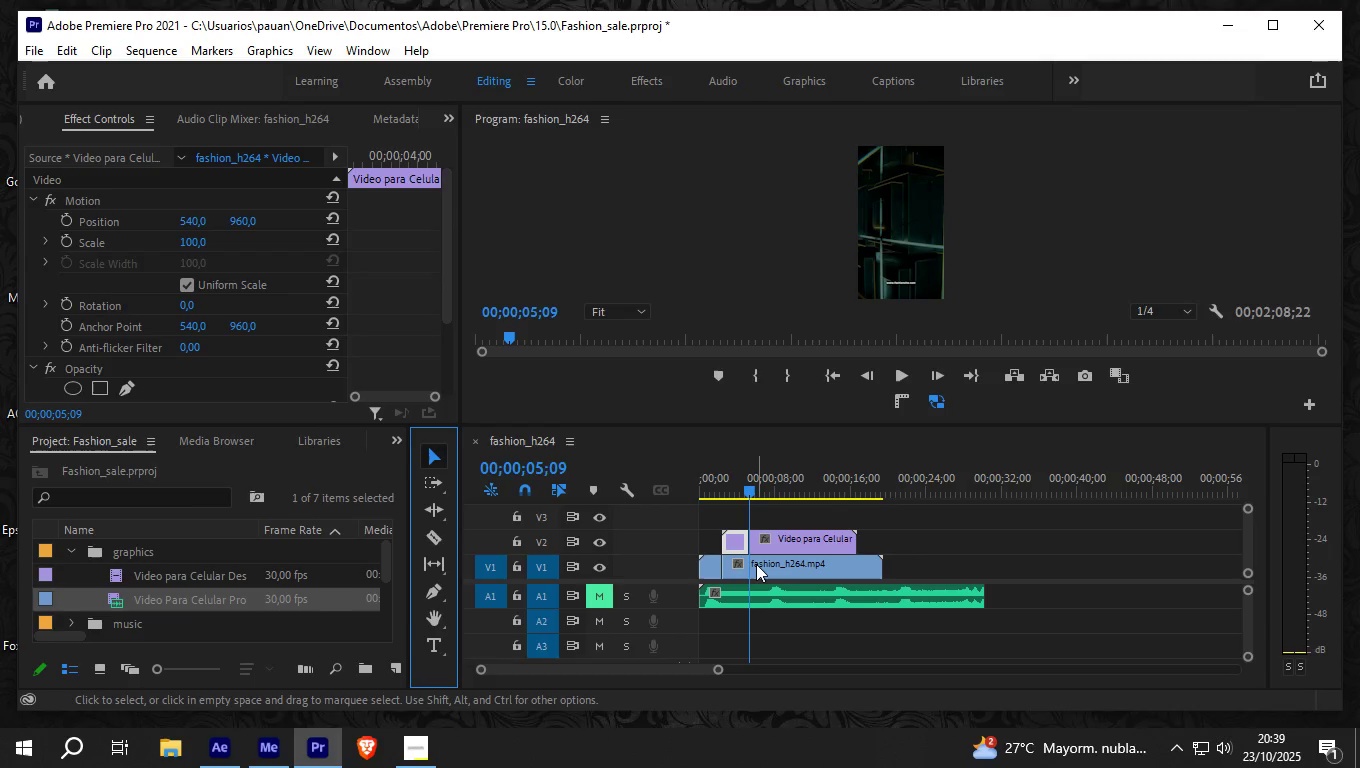 
left_click_drag(start_coordinate=[756, 564], to_coordinate=[783, 559])
 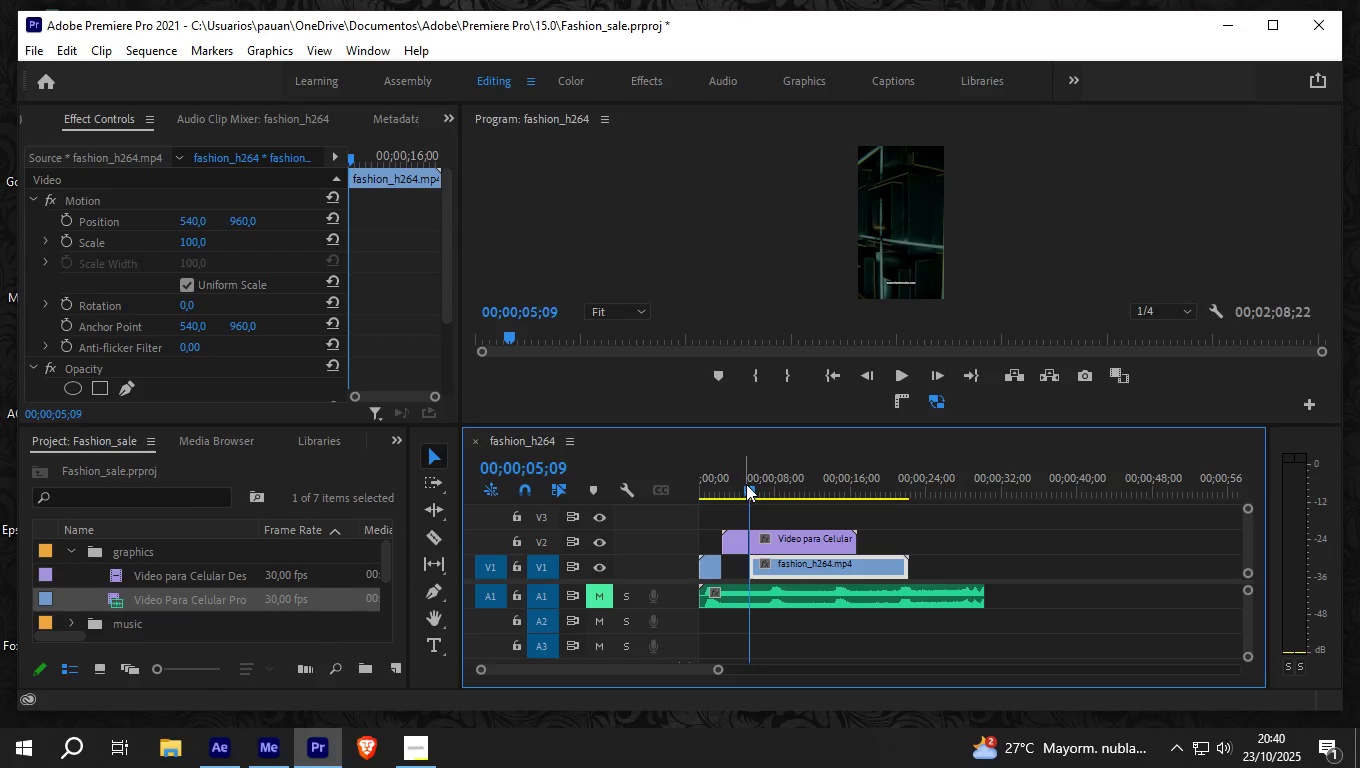 
left_click_drag(start_coordinate=[747, 484], to_coordinate=[680, 487])
 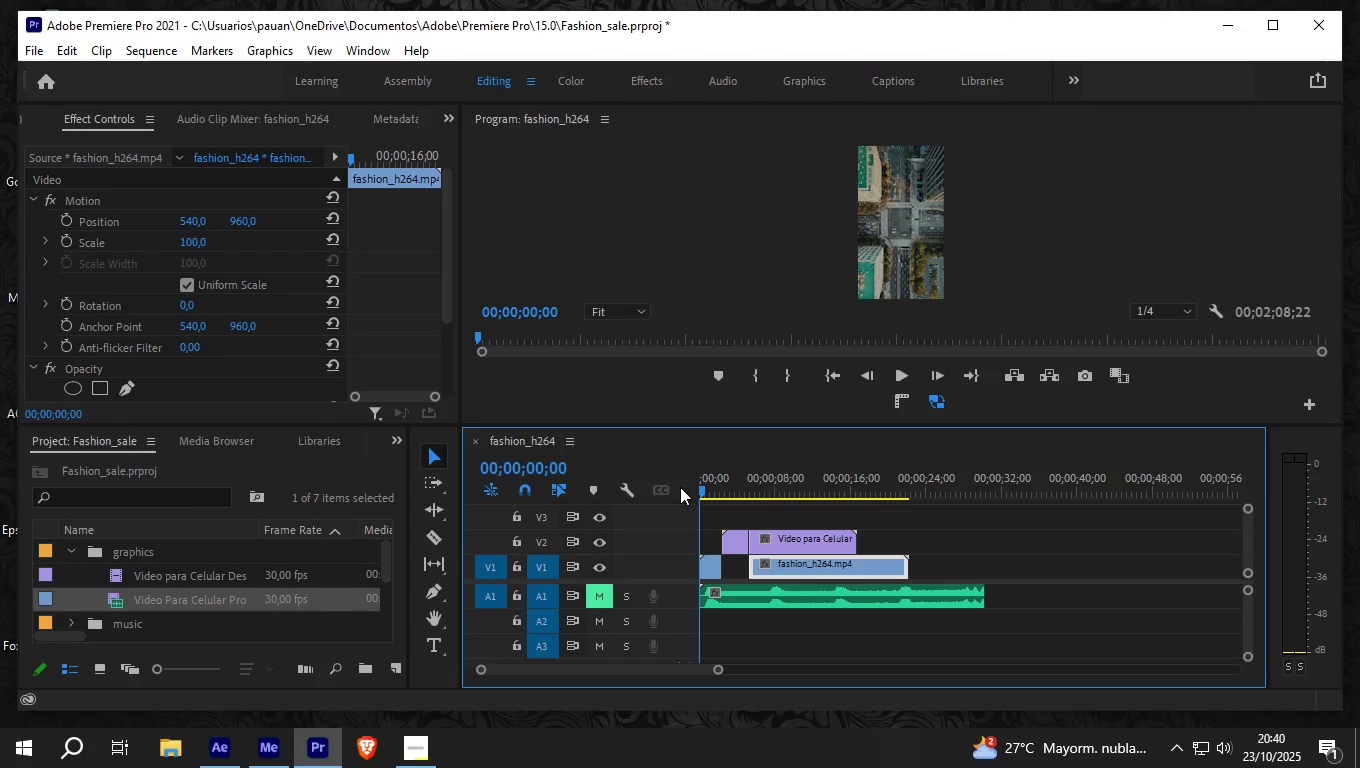 
key(Space)
 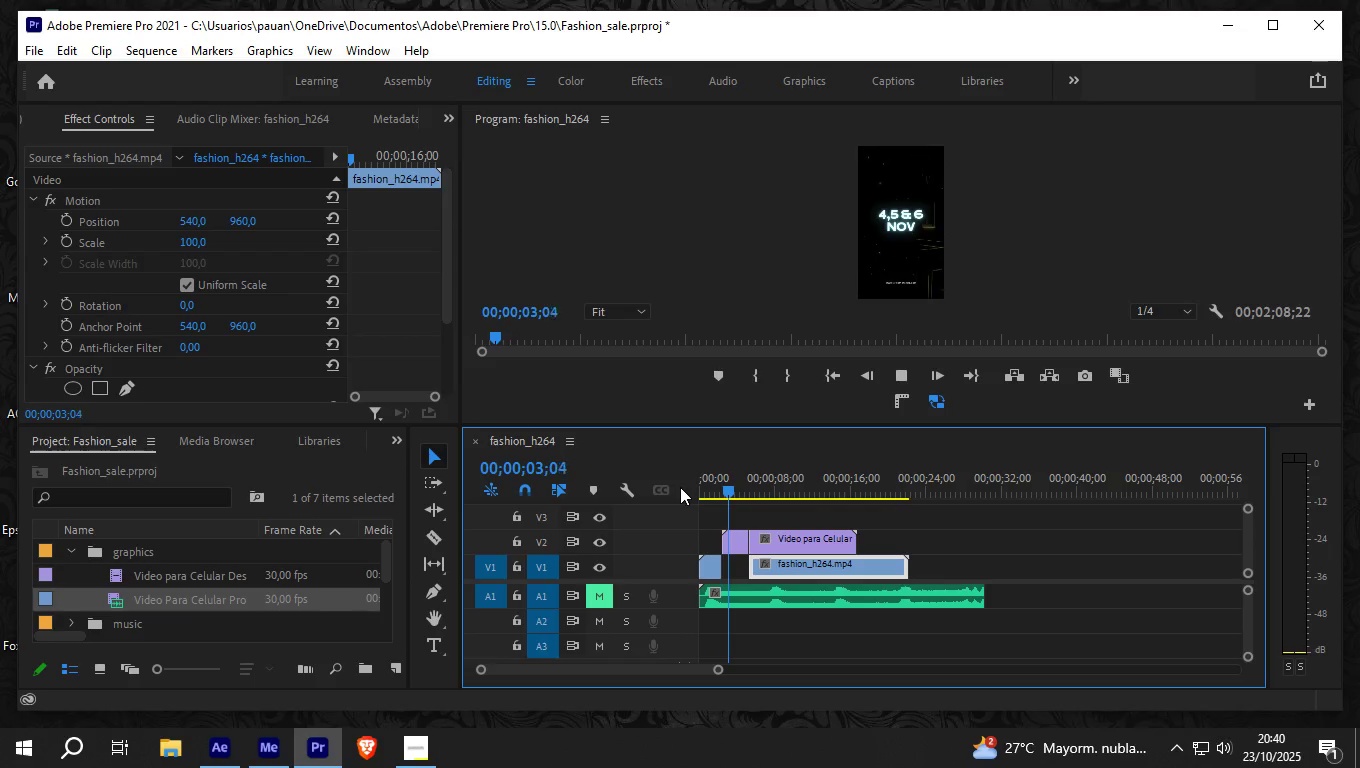 
key(Space)
 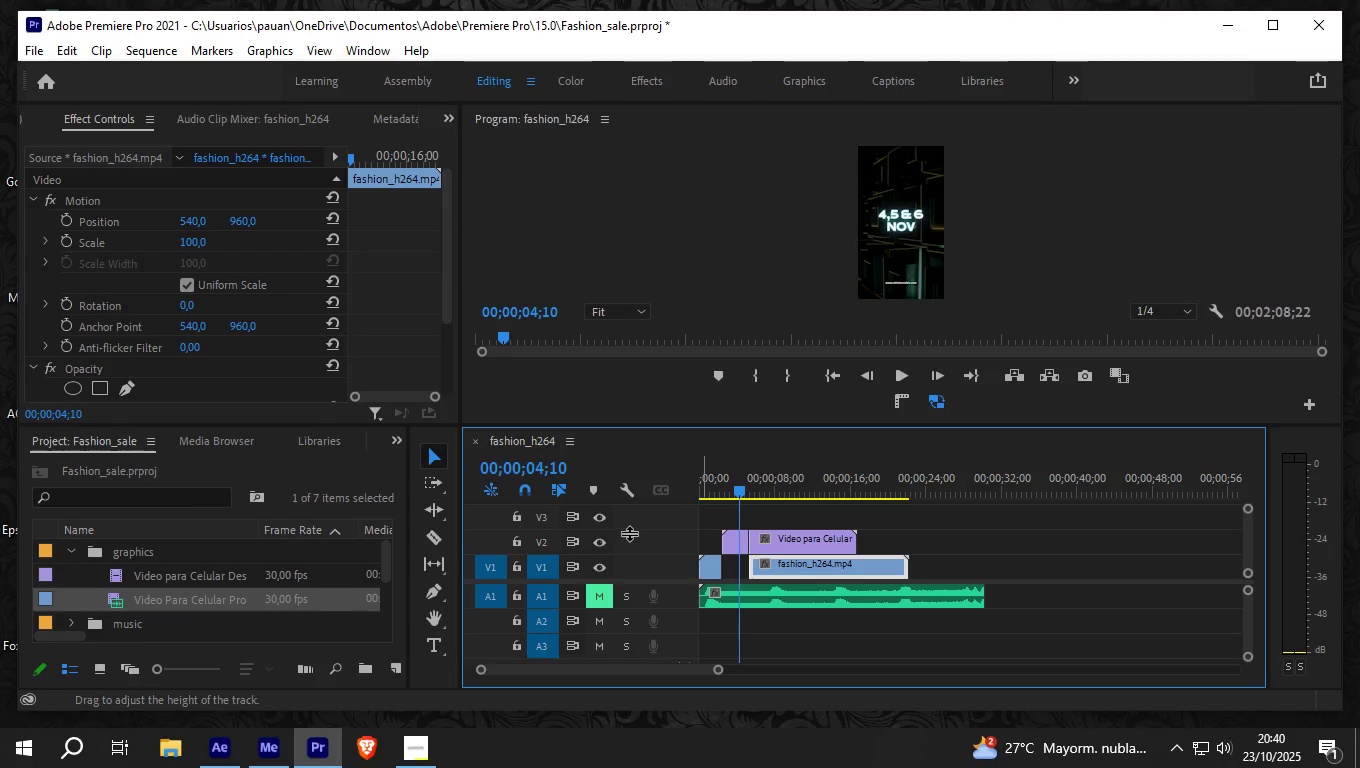 
left_click([604, 545])
 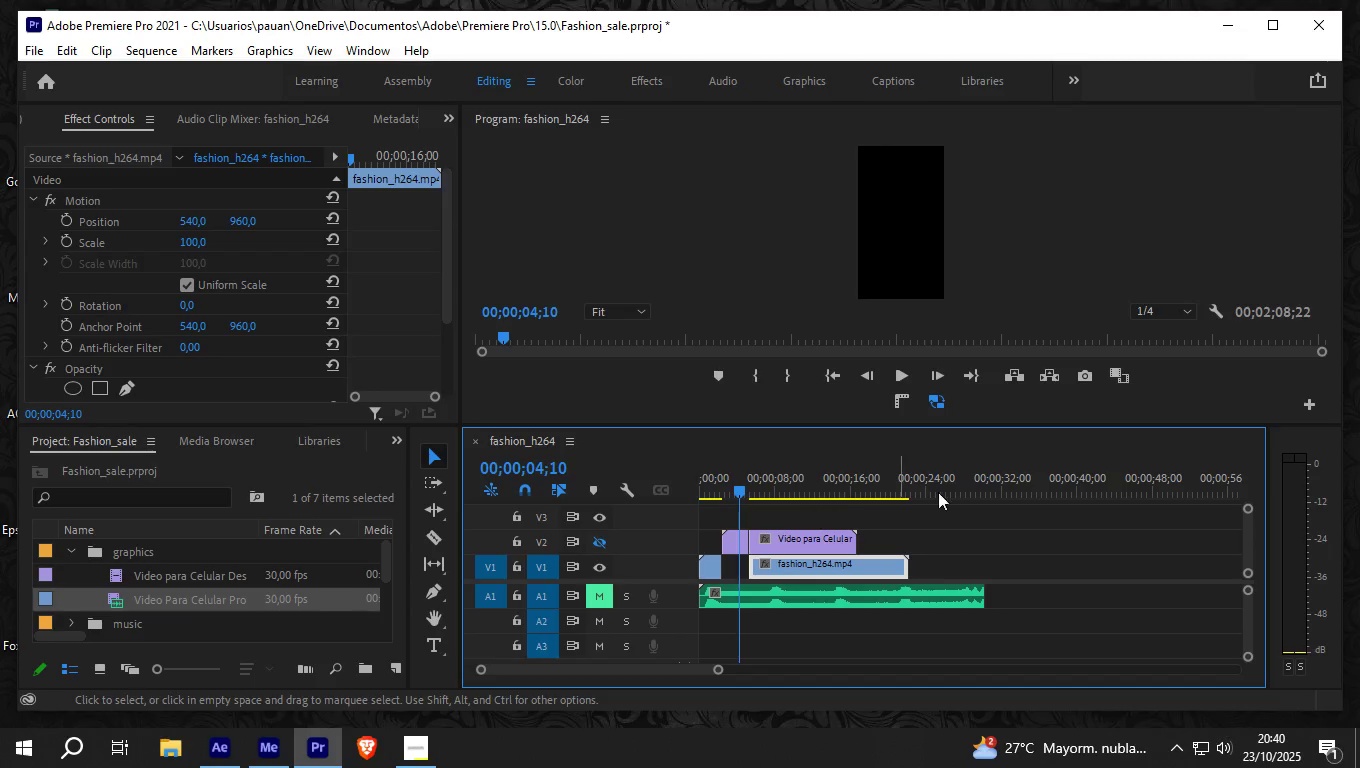 
key(Space)
 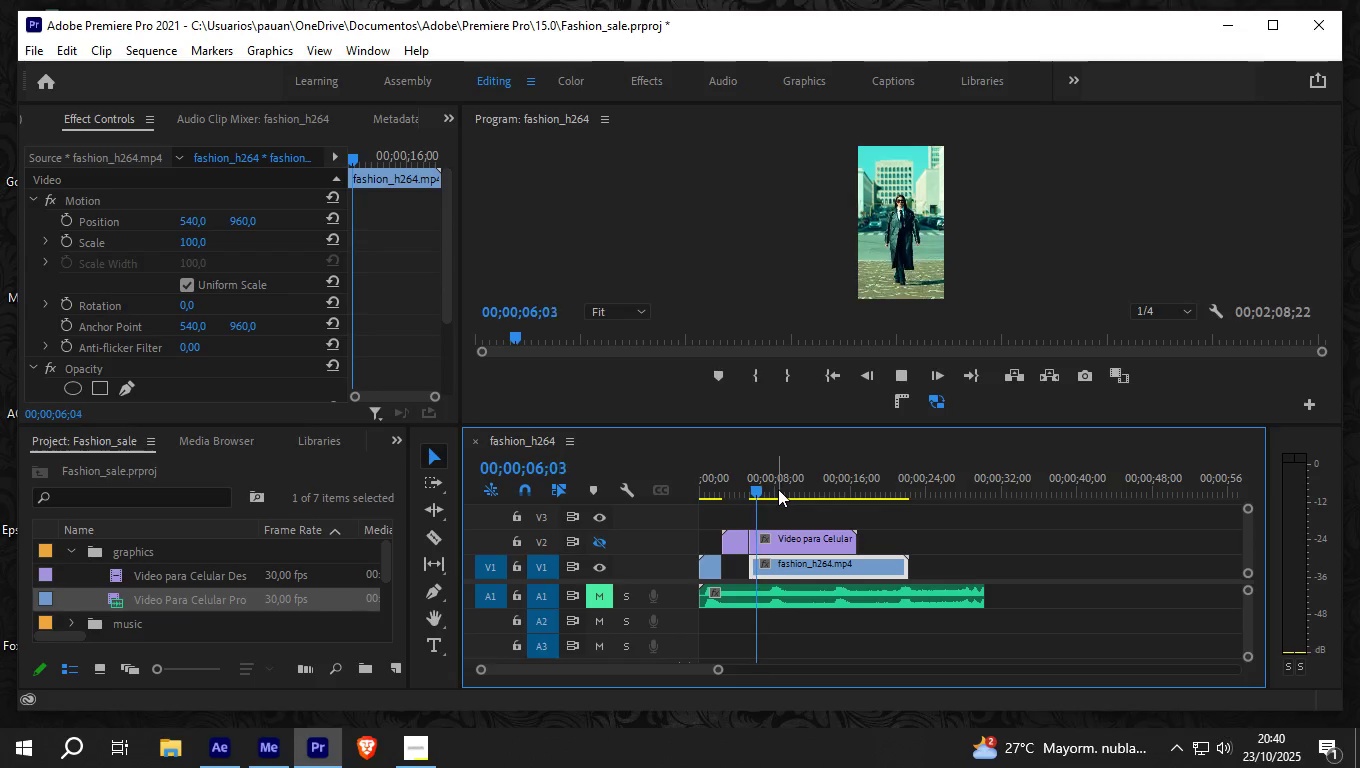 
hold_key(key=Space, duration=0.73)
 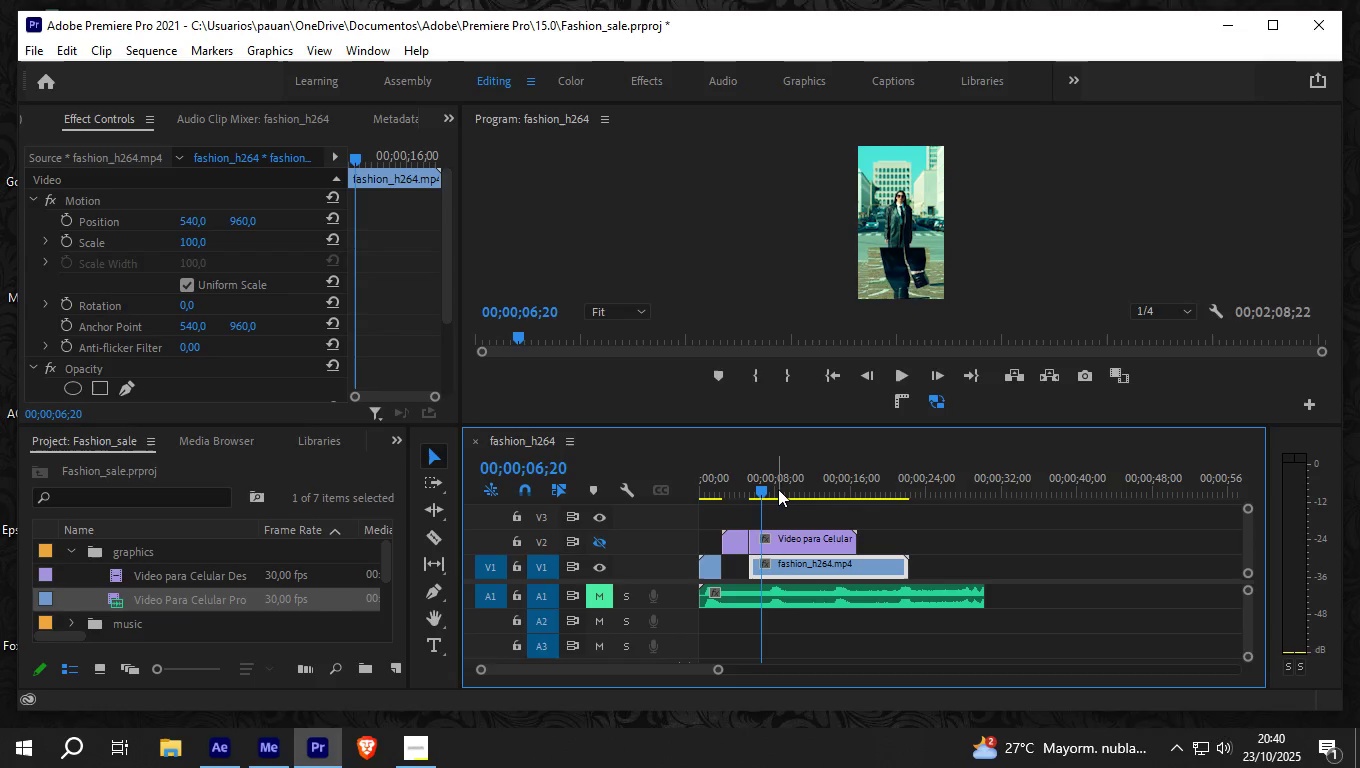 
key(Space)
 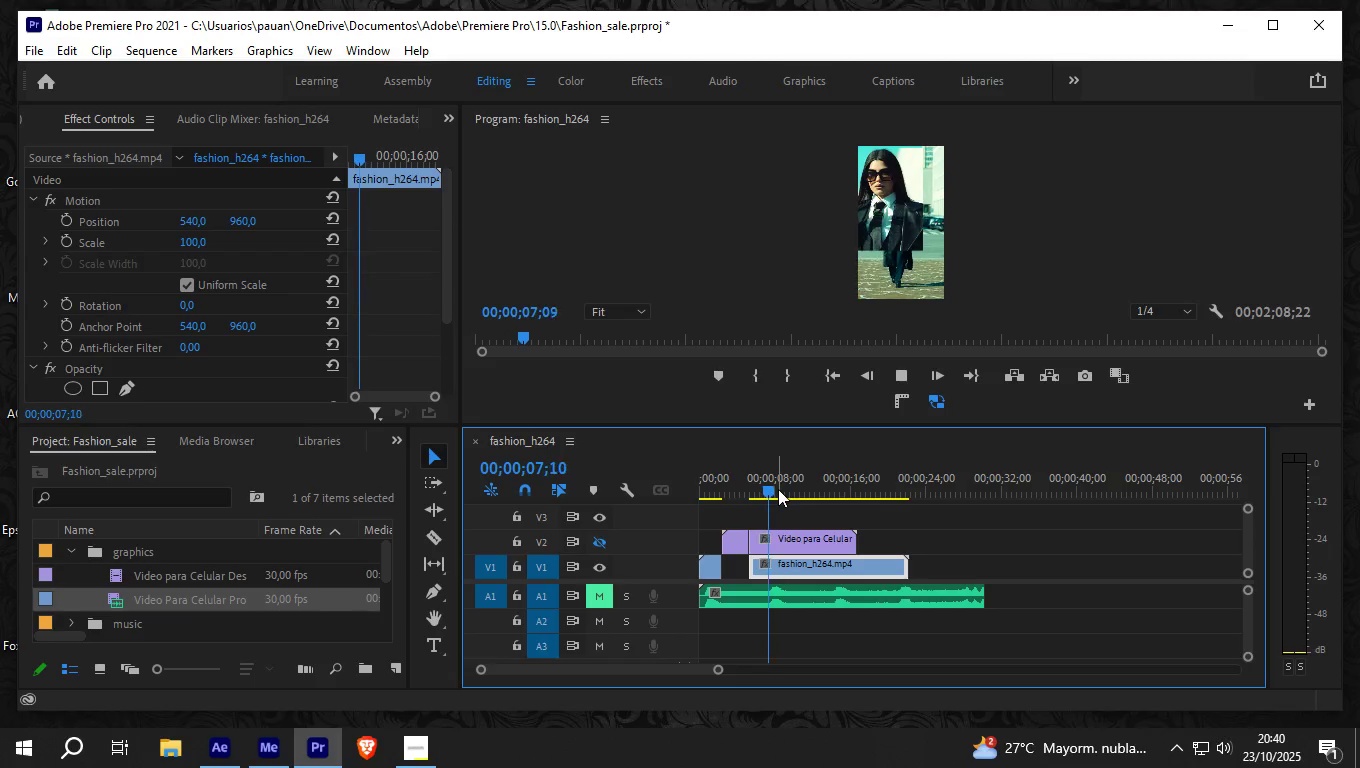 
key(Space)
 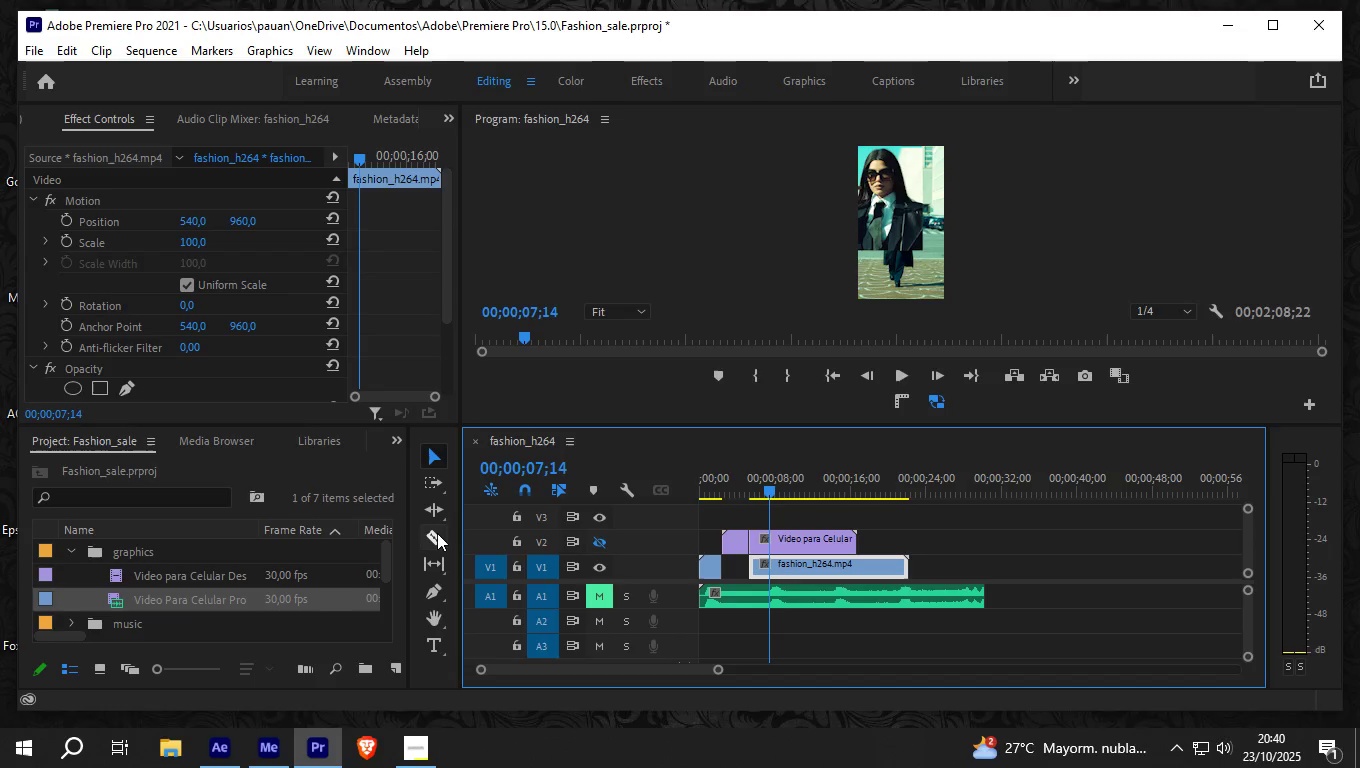 
key(Space)
 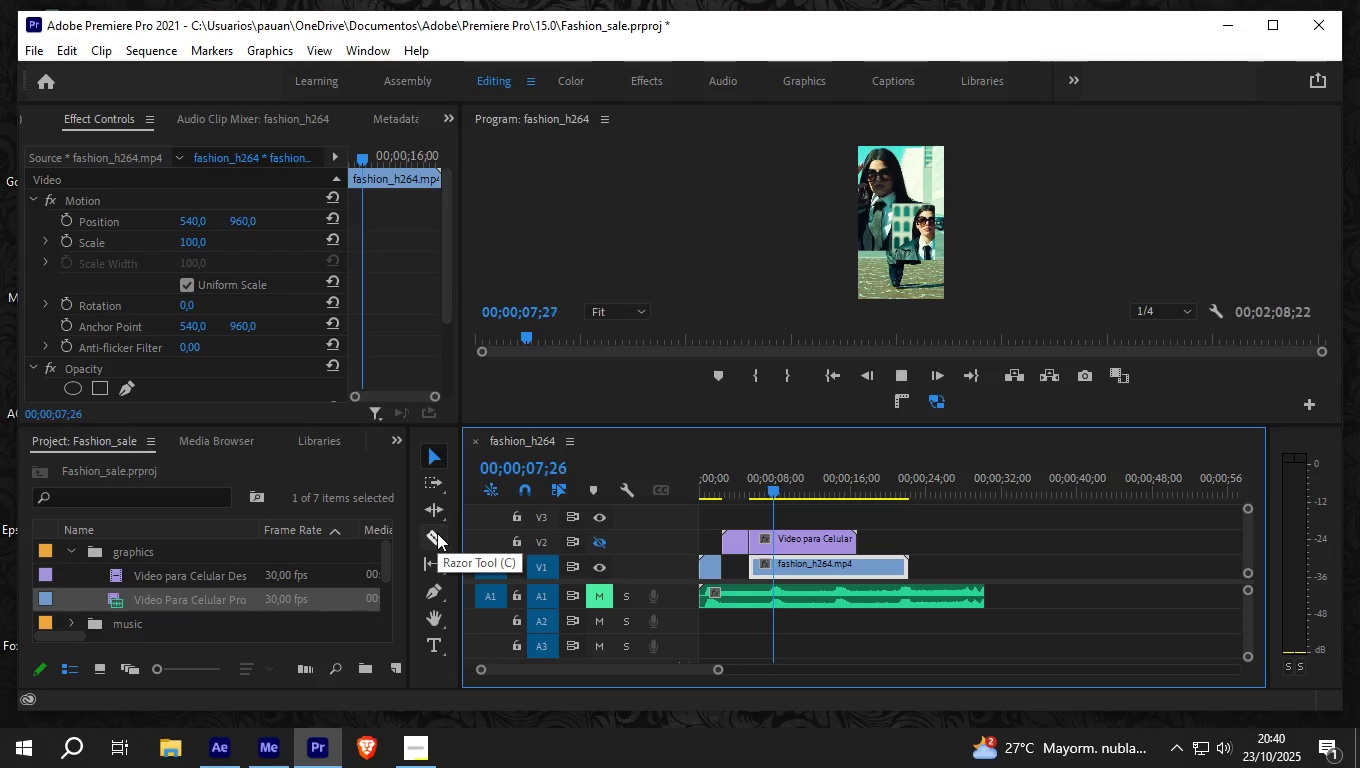 
key(Space)
 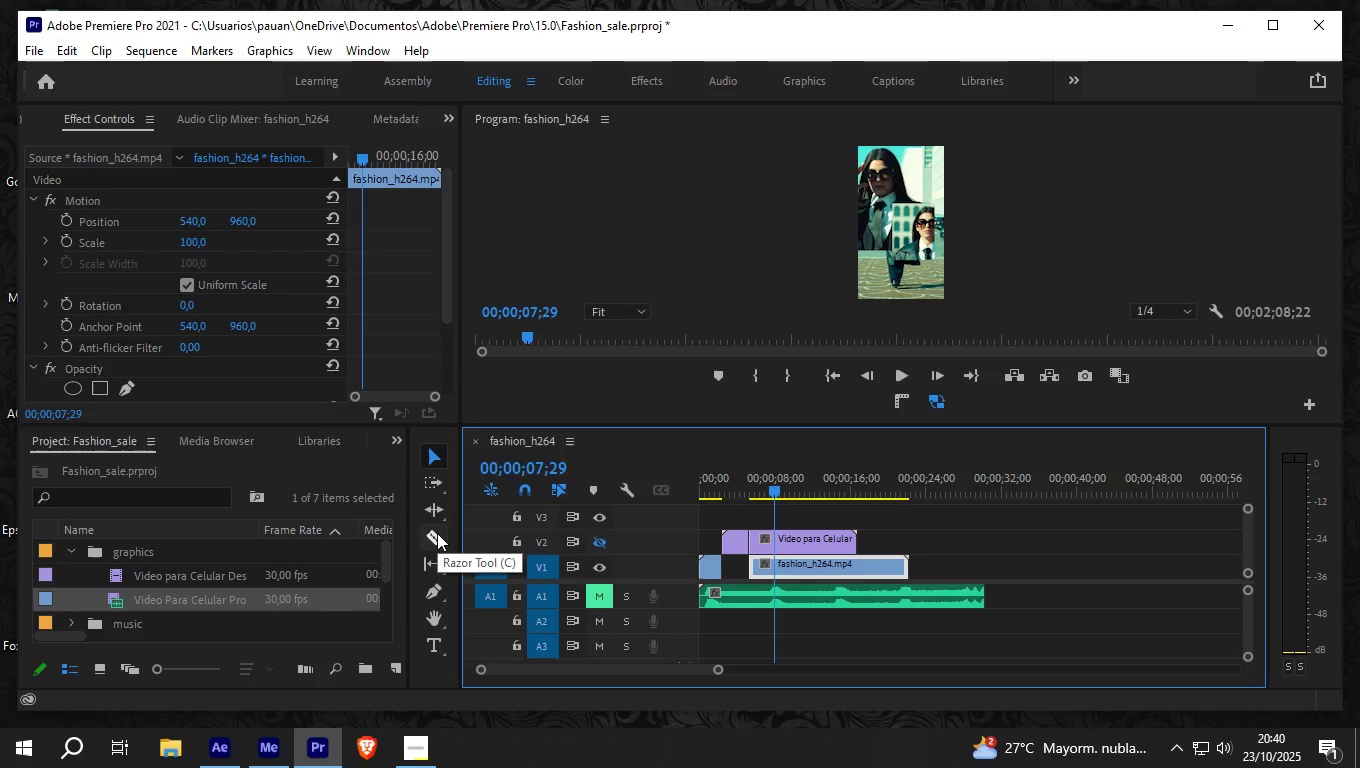 
key(Space)
 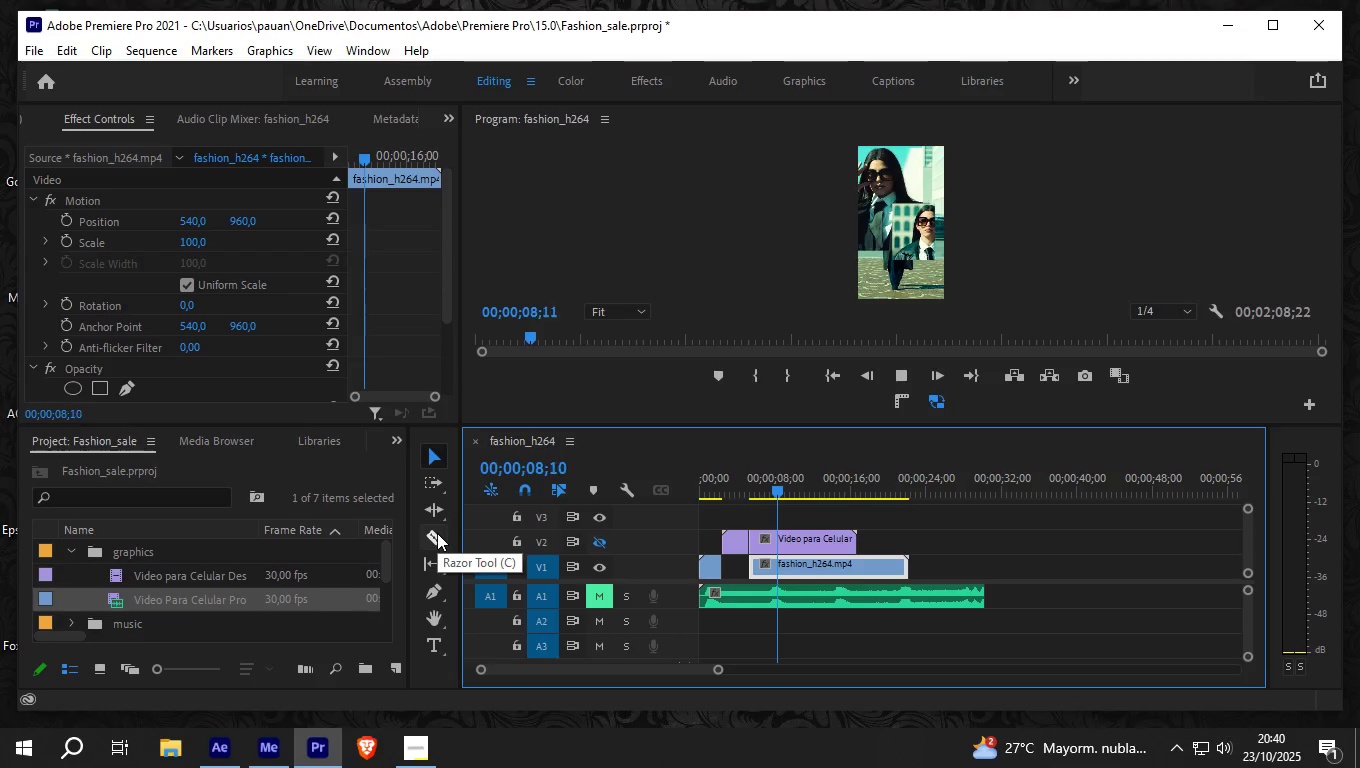 
key(Space)
 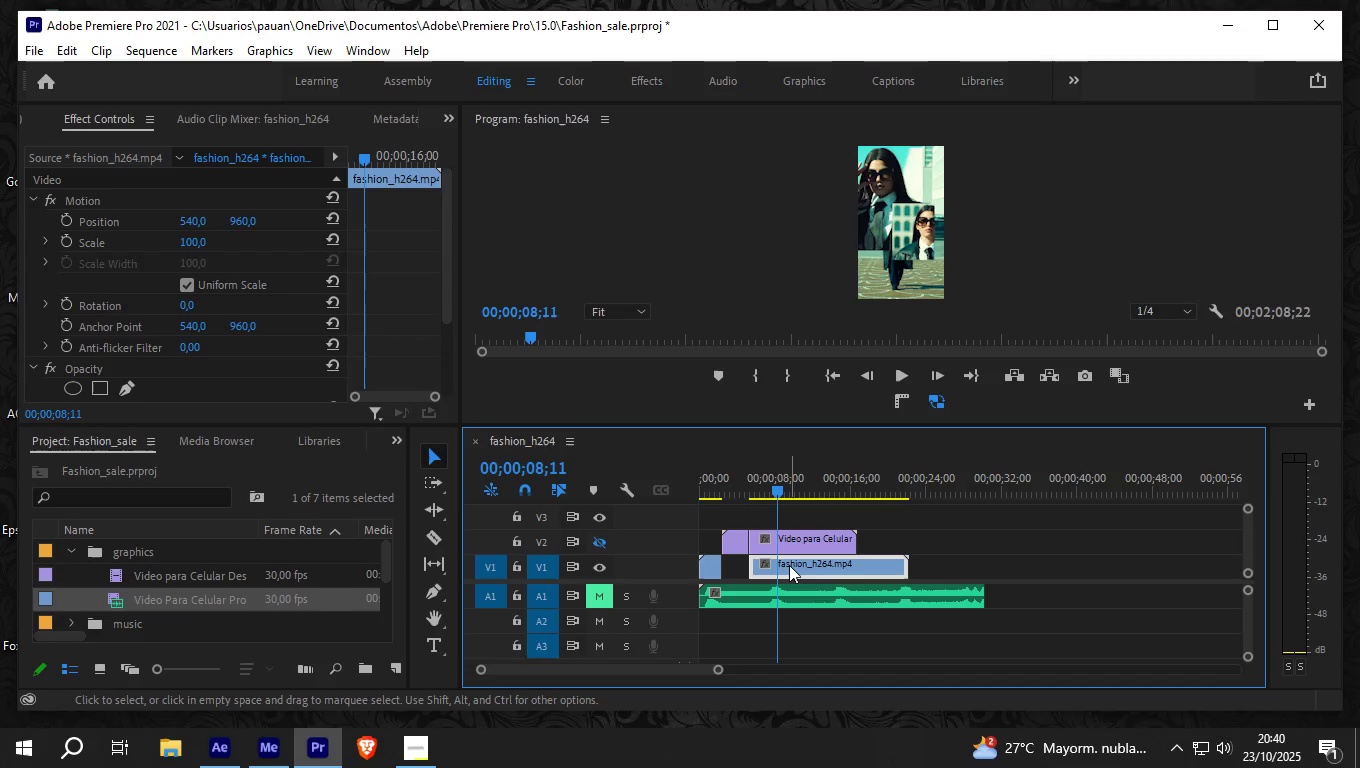 
type(vc)
 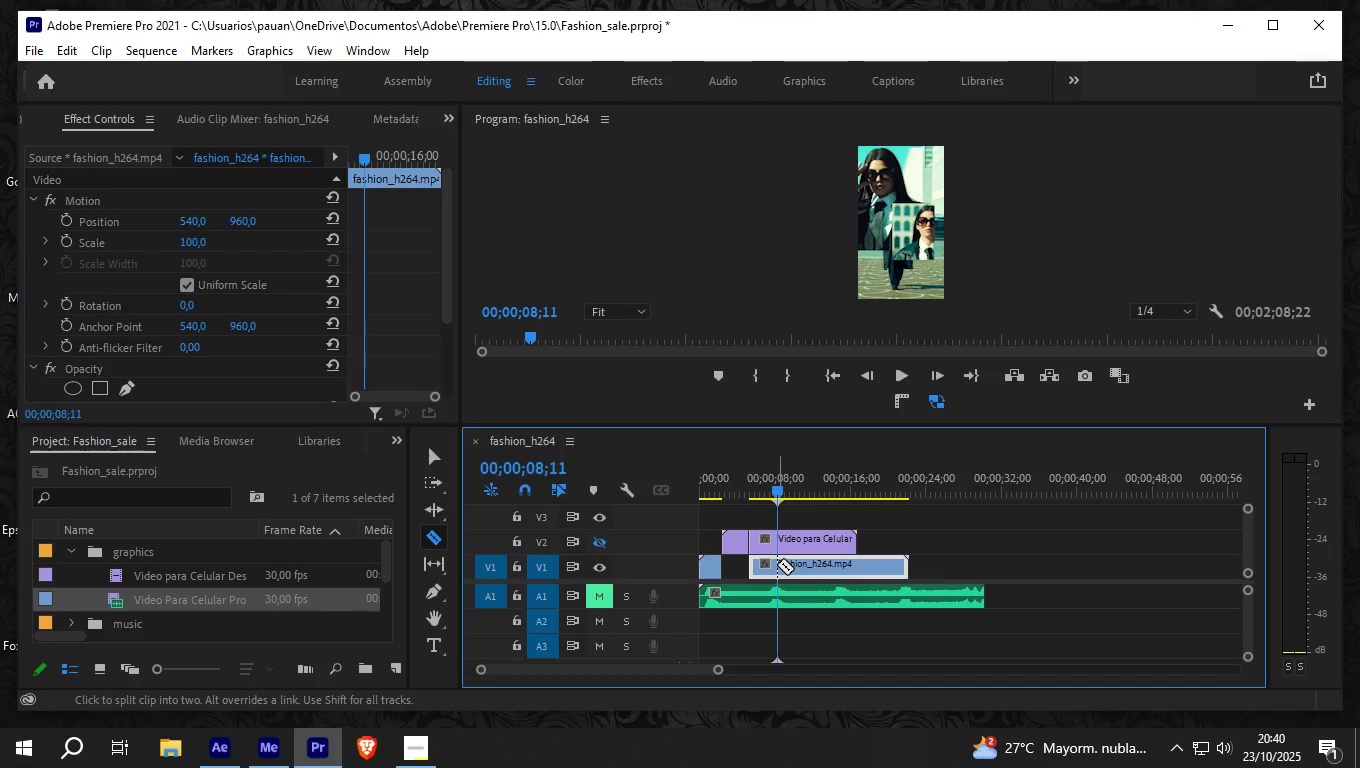 
left_click([777, 564])
 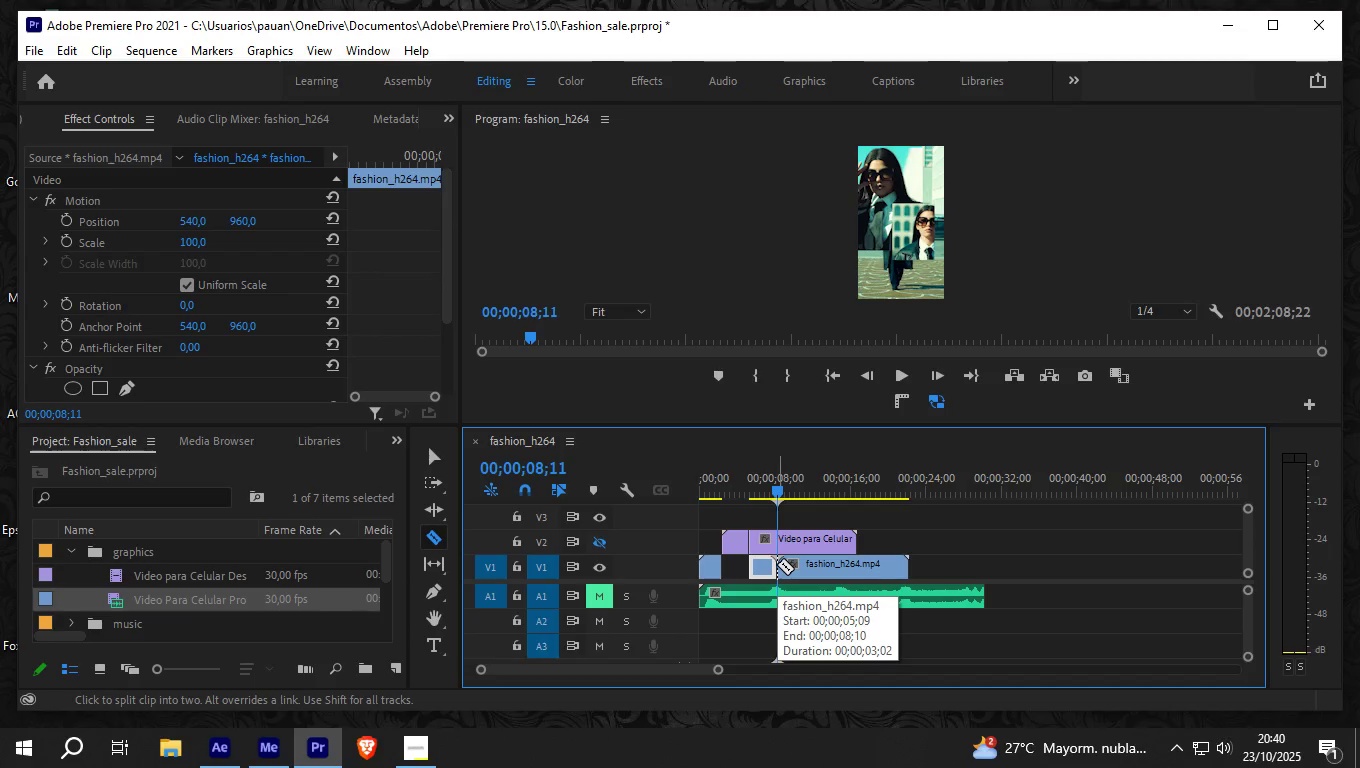 
key(V)
 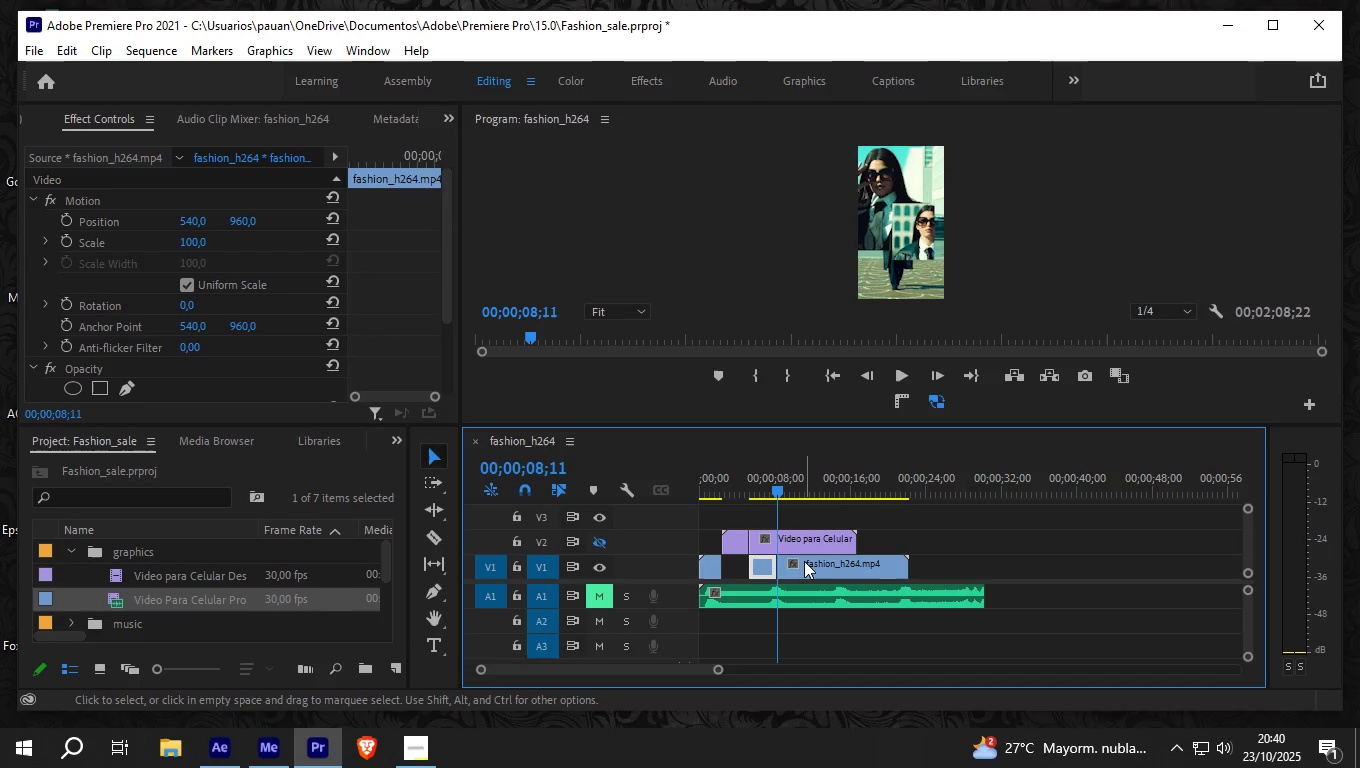 
left_click_drag(start_coordinate=[804, 561], to_coordinate=[843, 560])
 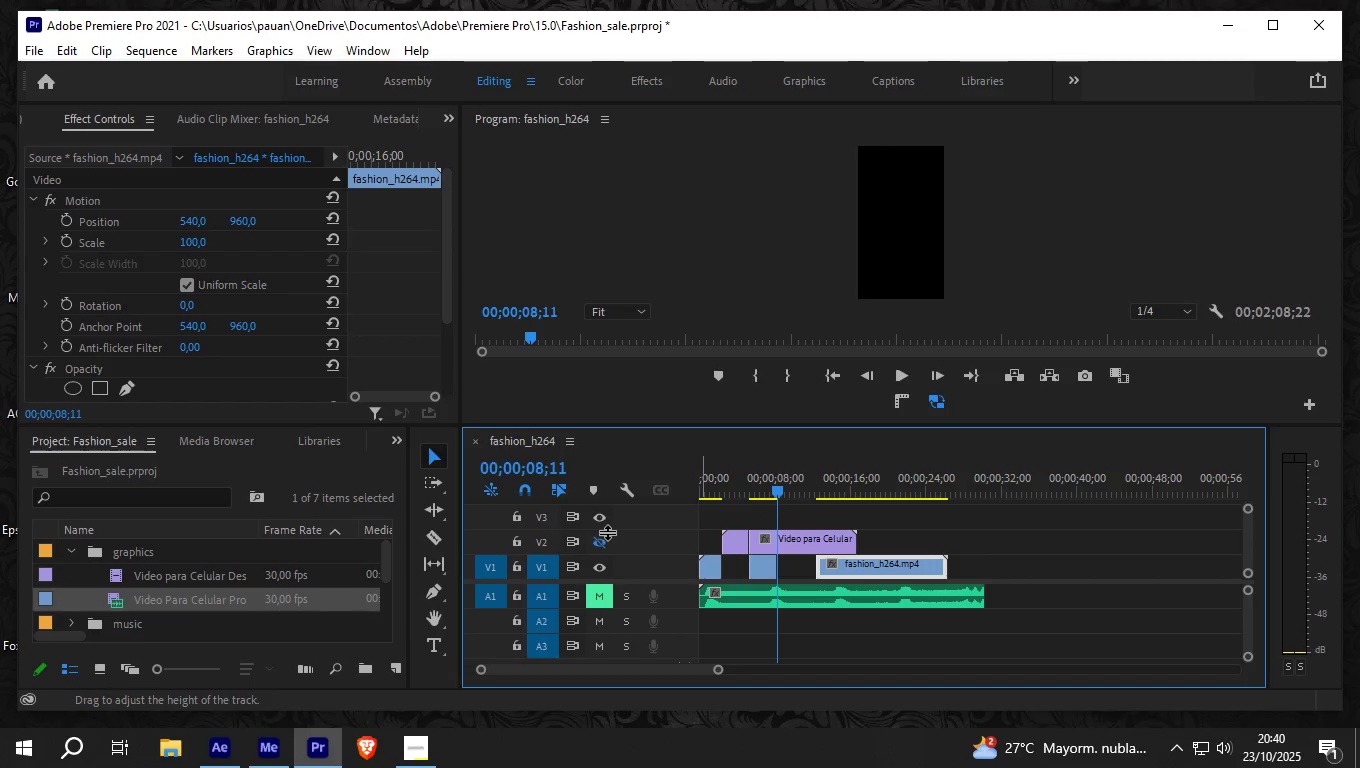 
left_click([602, 546])
 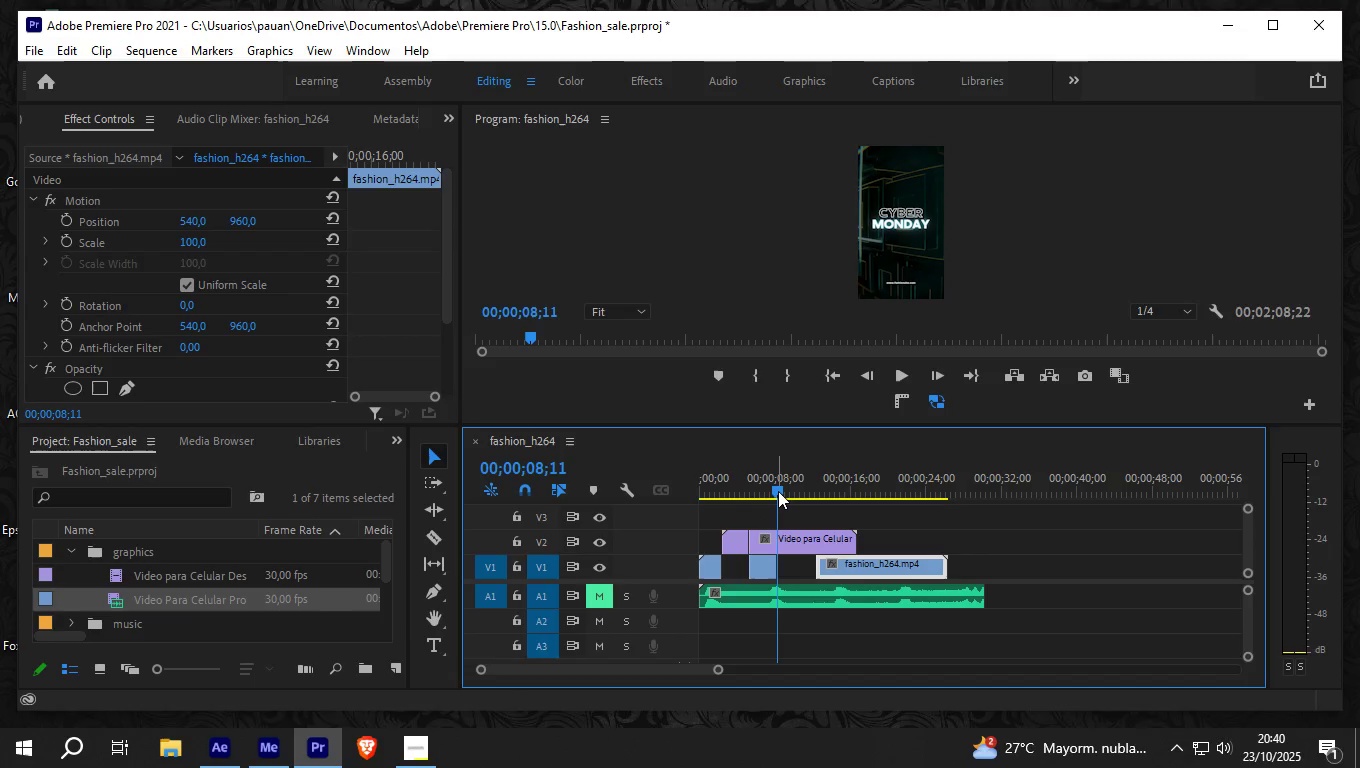 
left_click_drag(start_coordinate=[778, 491], to_coordinate=[788, 490])
 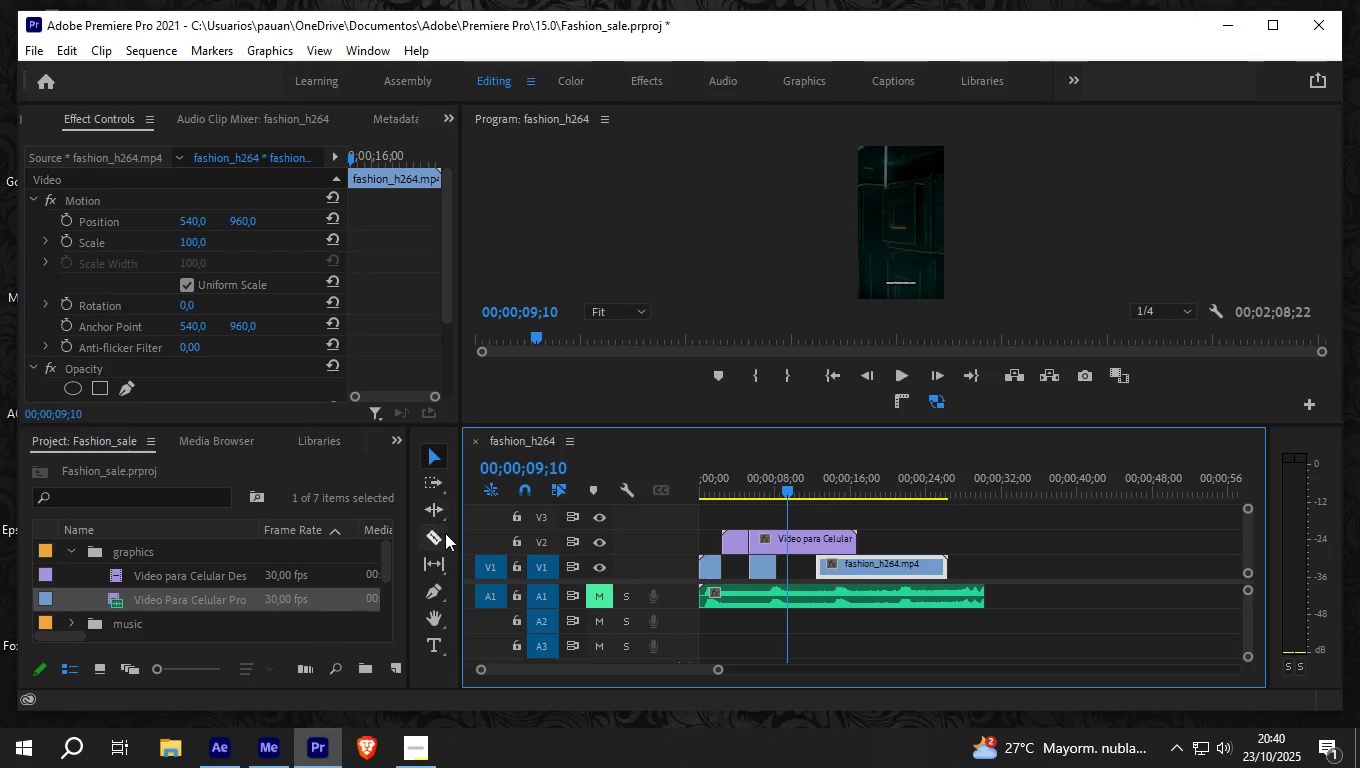 
left_click([444, 534])
 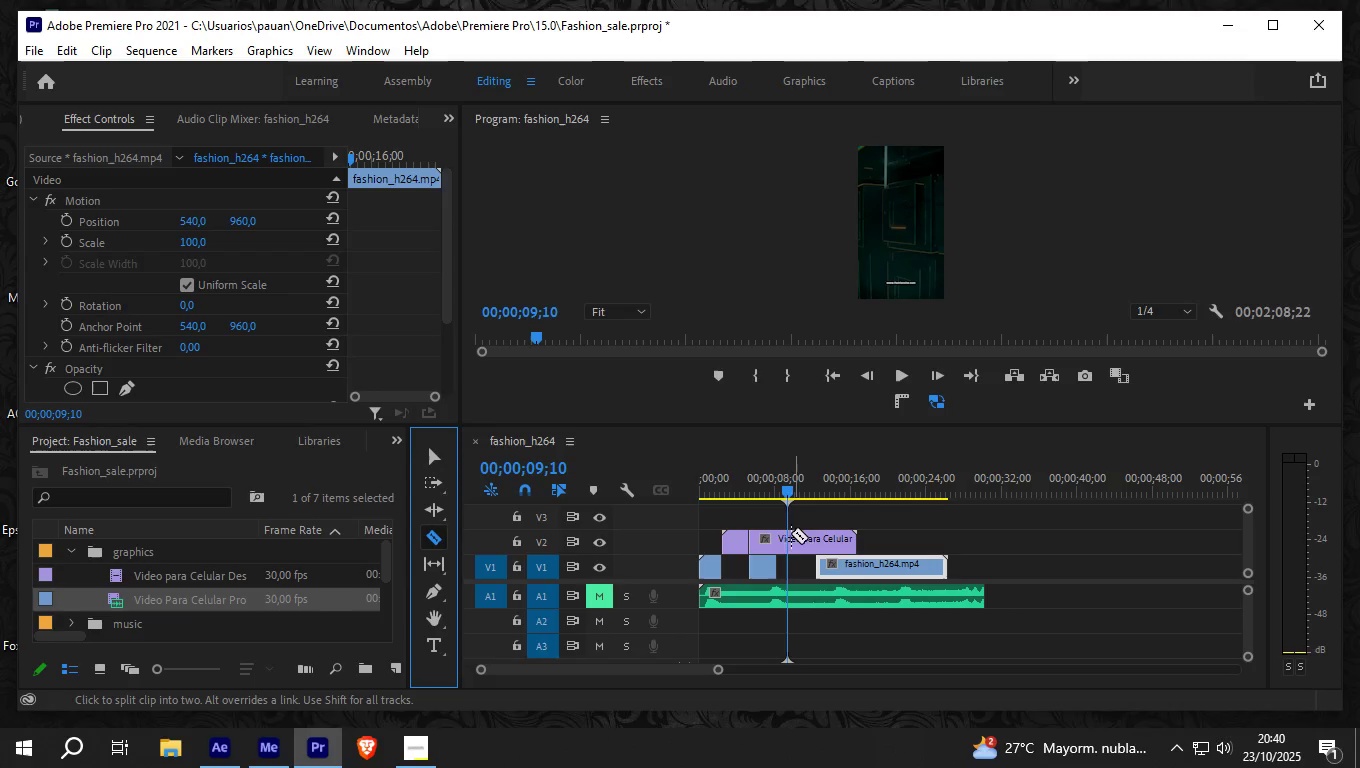 
left_click([787, 538])
 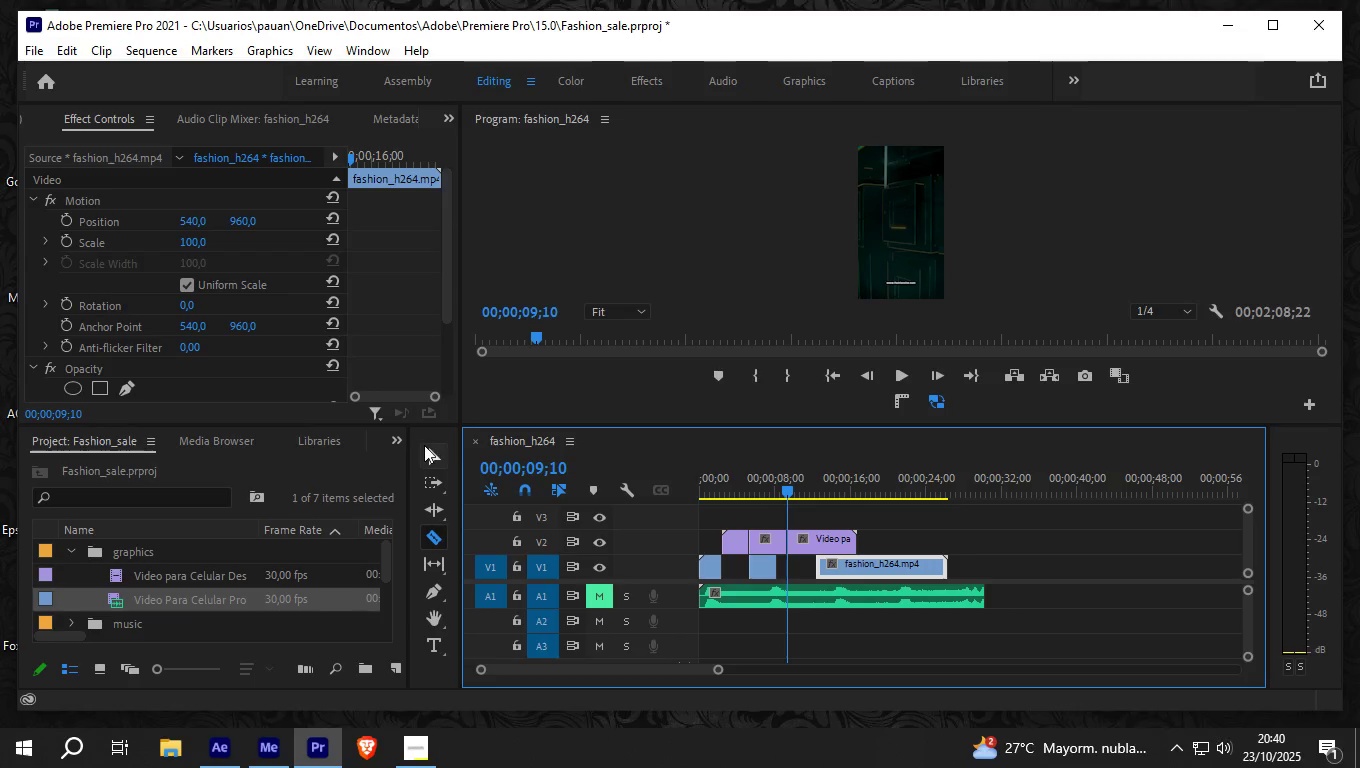 
left_click([439, 453])
 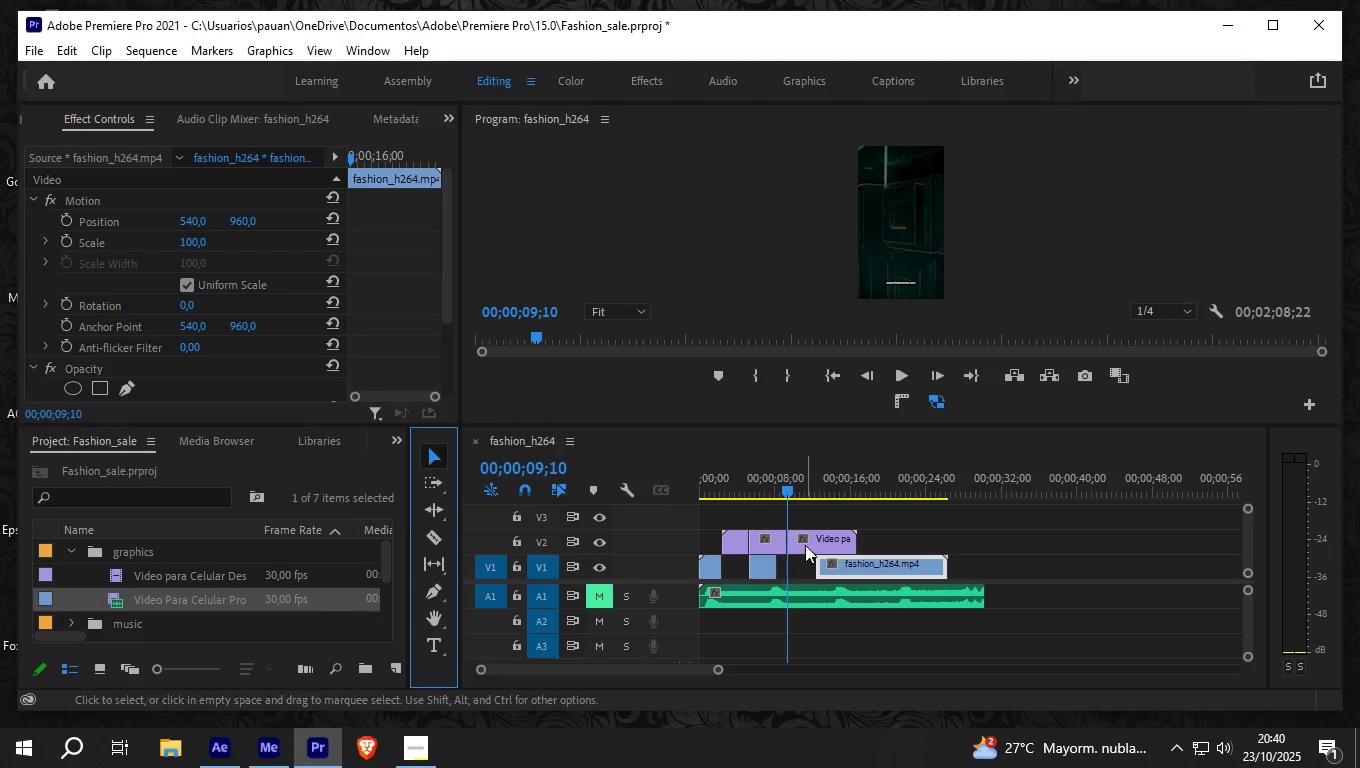 
left_click_drag(start_coordinate=[805, 545], to_coordinate=[926, 537])
 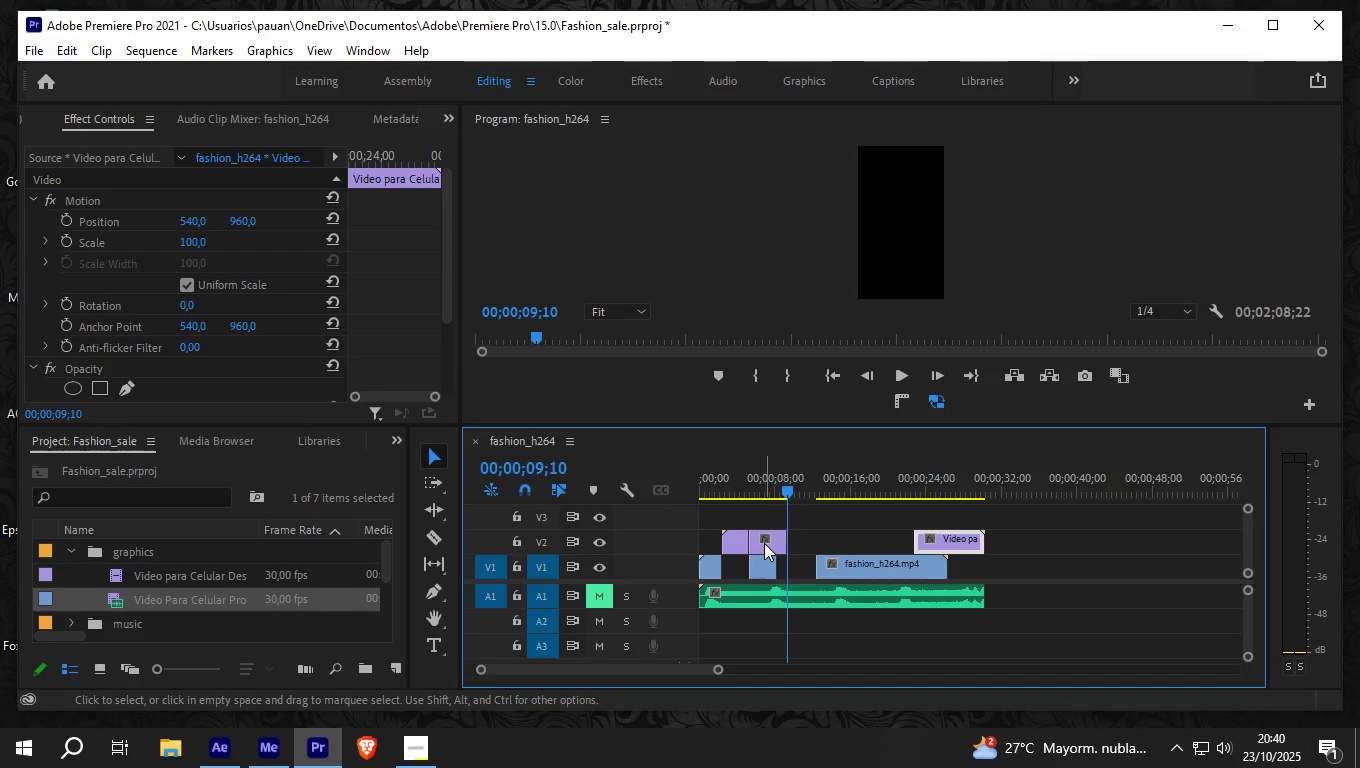 
left_click_drag(start_coordinate=[764, 542], to_coordinate=[790, 540])
 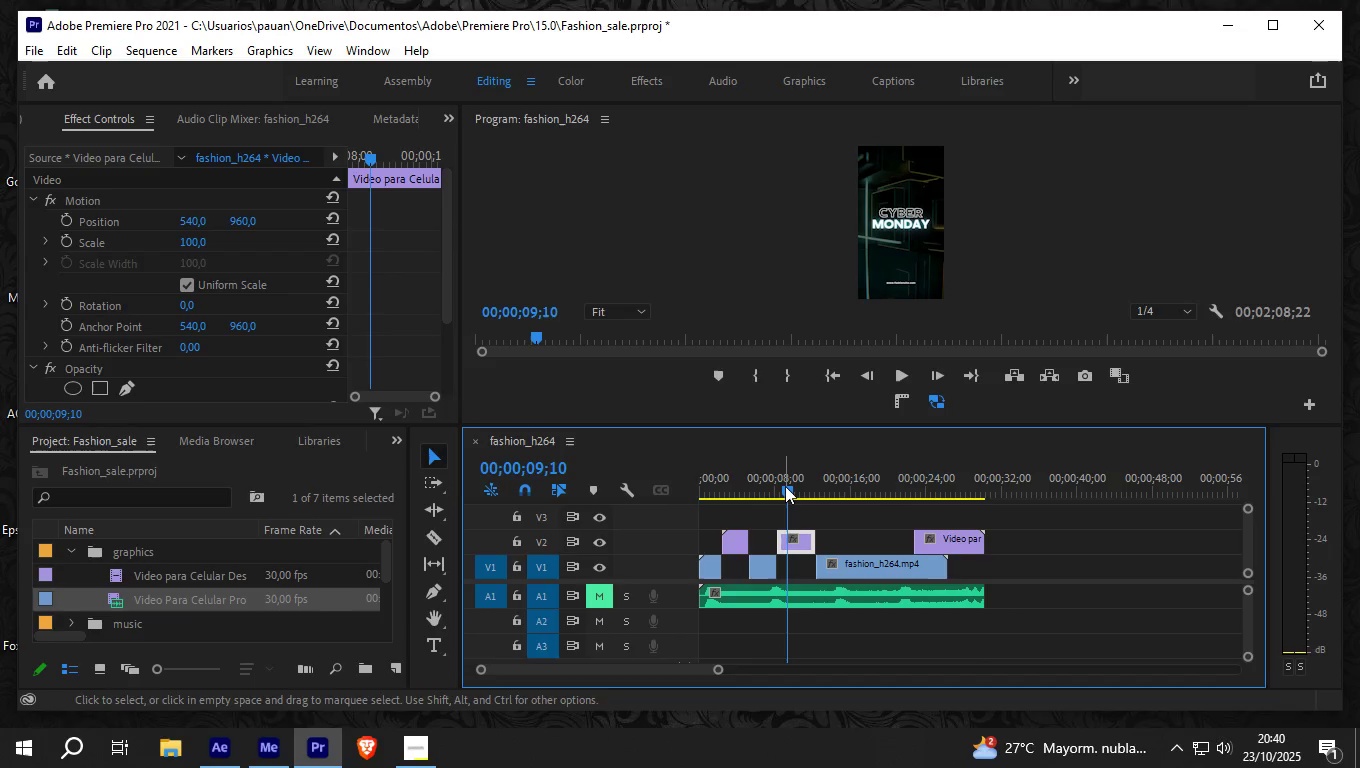 
left_click_drag(start_coordinate=[785, 488], to_coordinate=[854, 485])
 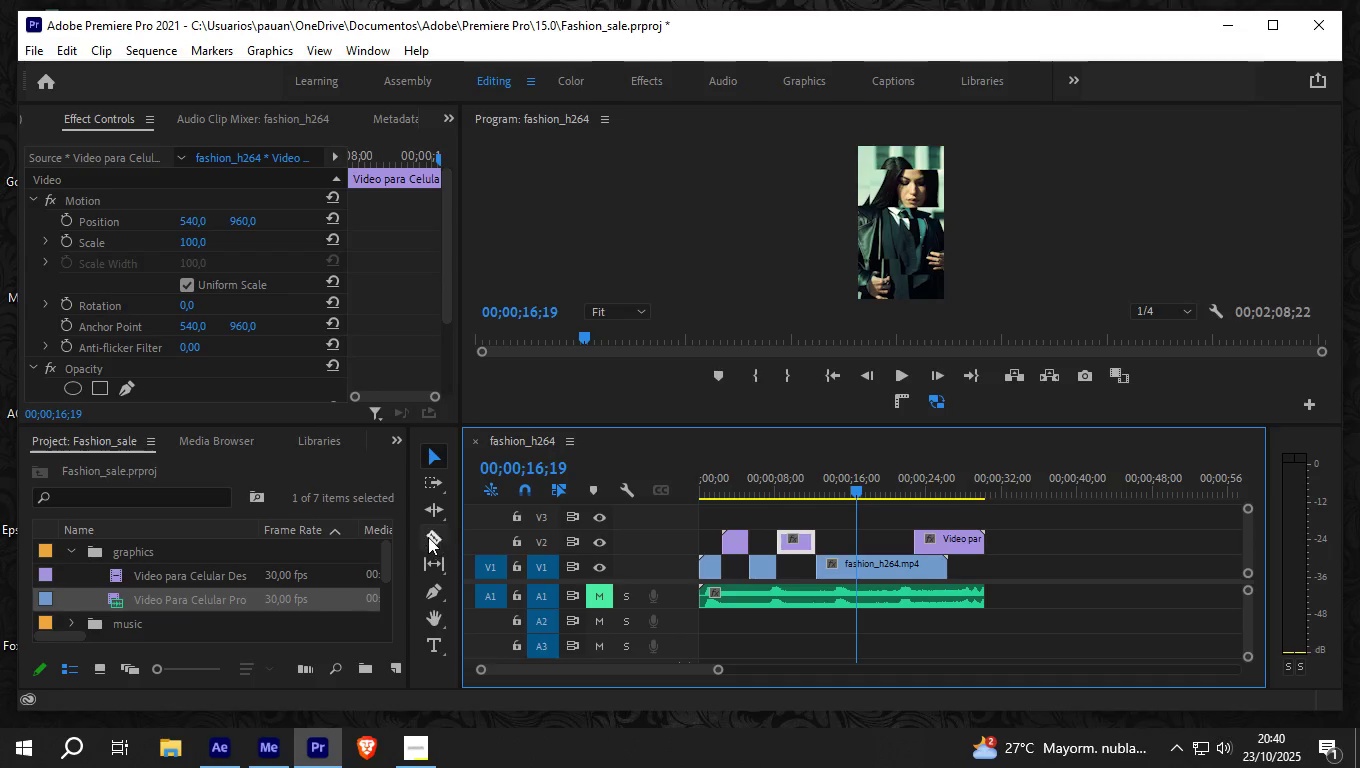 
left_click([427, 537])
 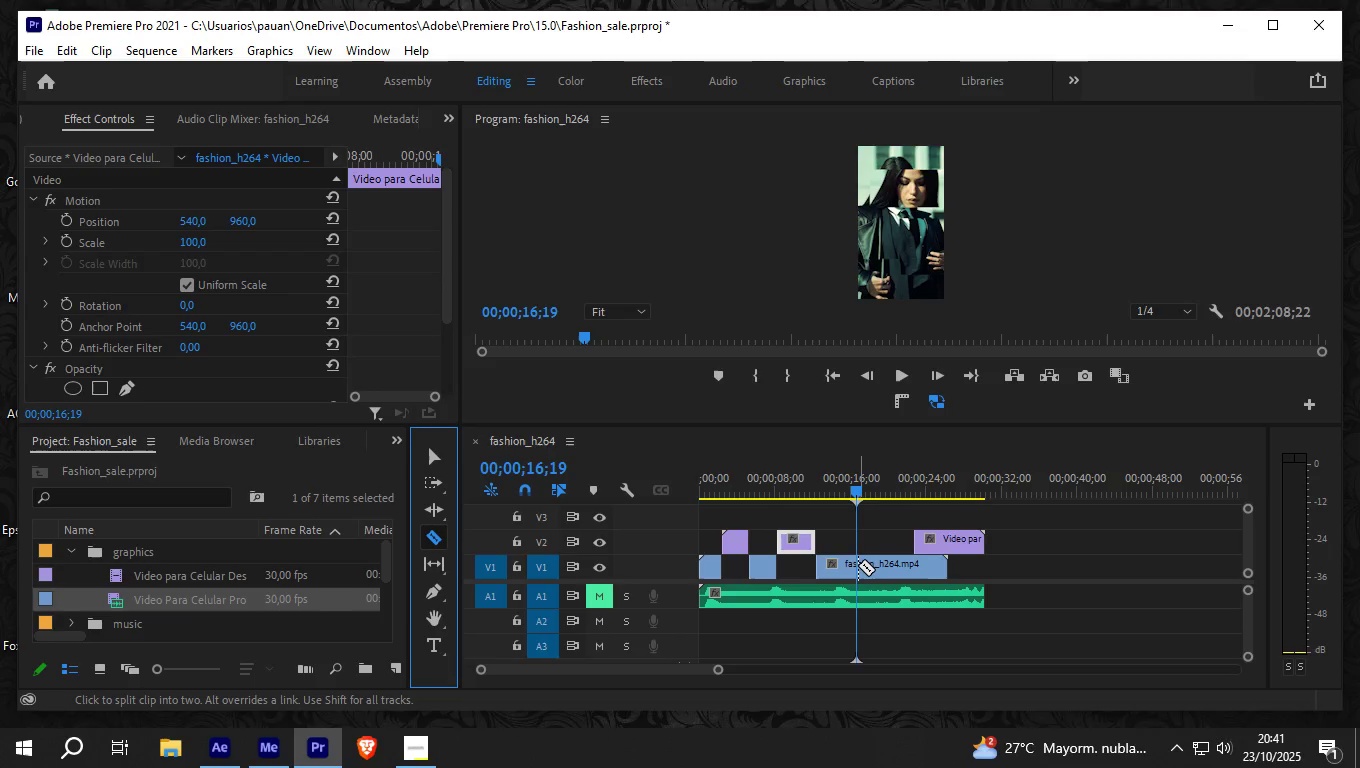 
left_click([856, 566])
 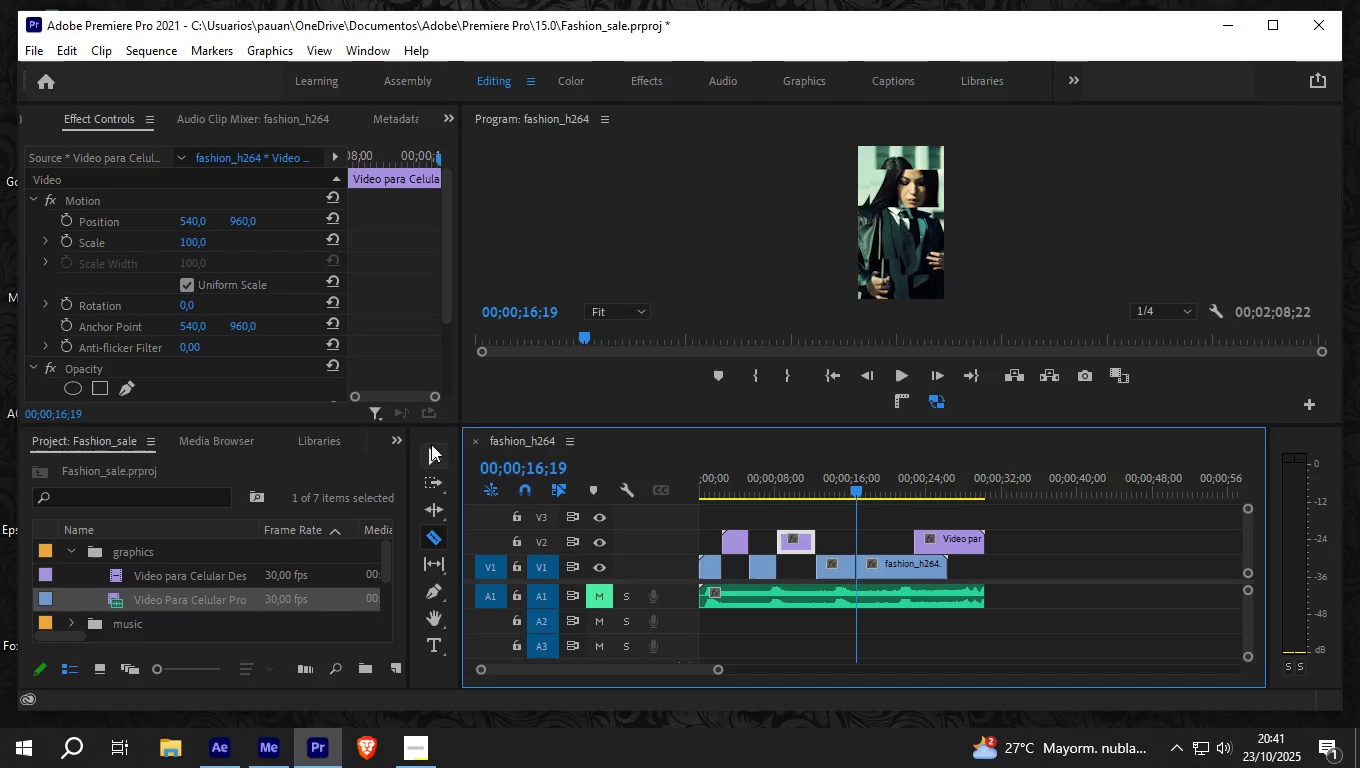 
left_click([433, 452])
 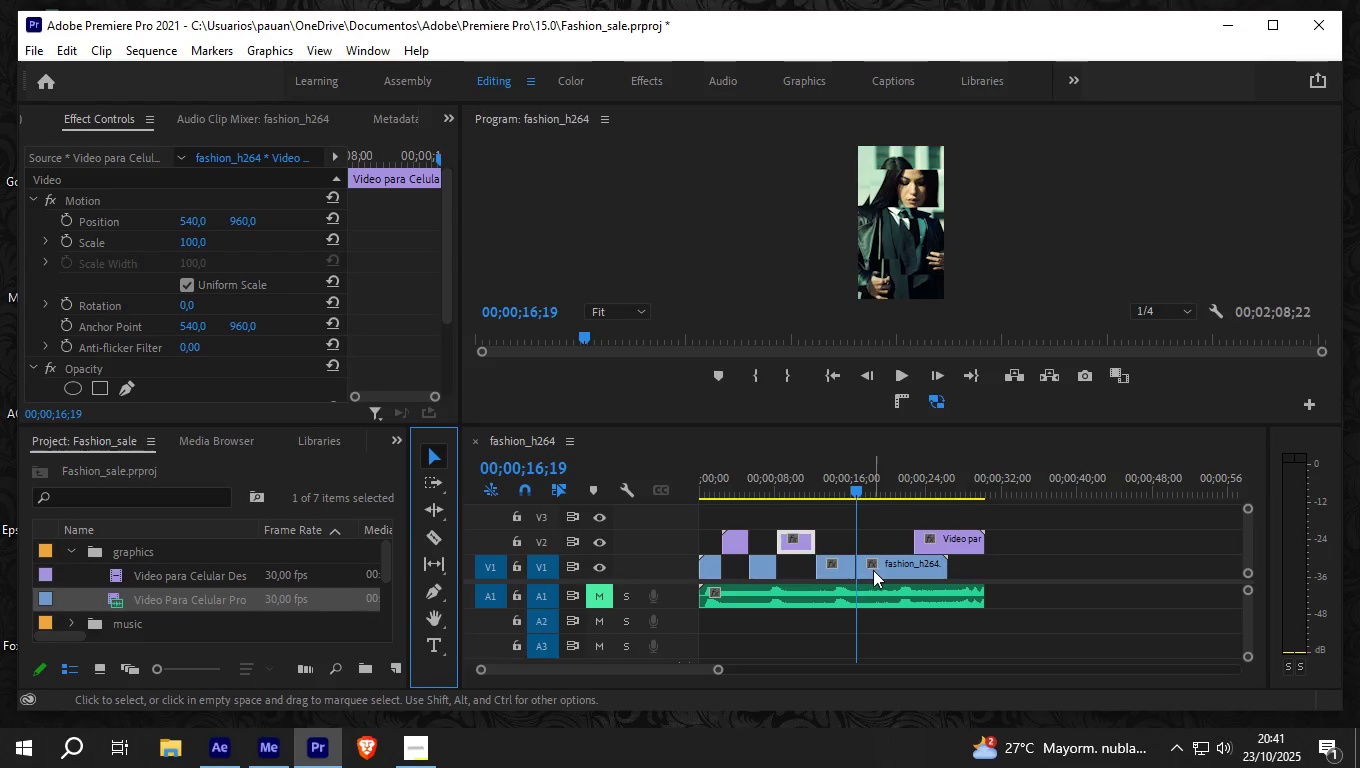 
left_click_drag(start_coordinate=[875, 569], to_coordinate=[932, 562])
 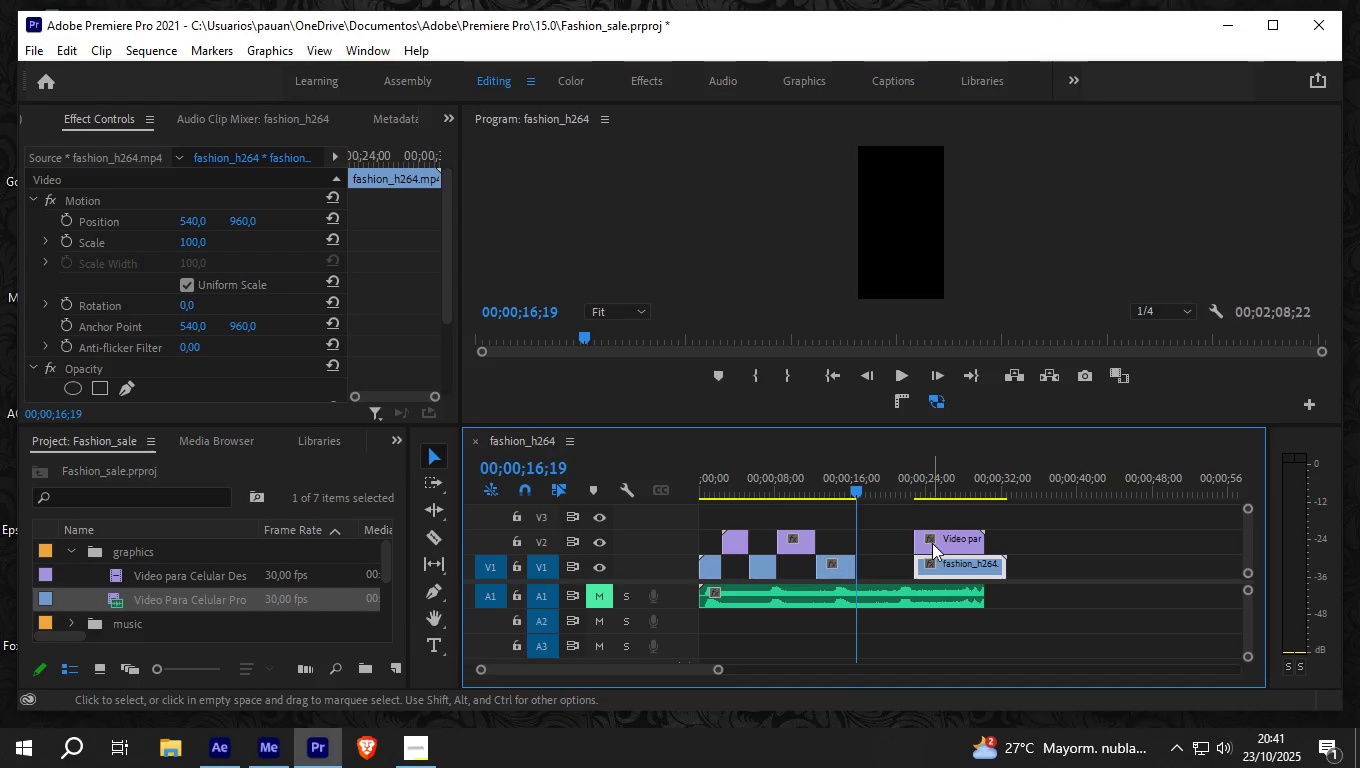 
left_click_drag(start_coordinate=[933, 542], to_coordinate=[878, 542])
 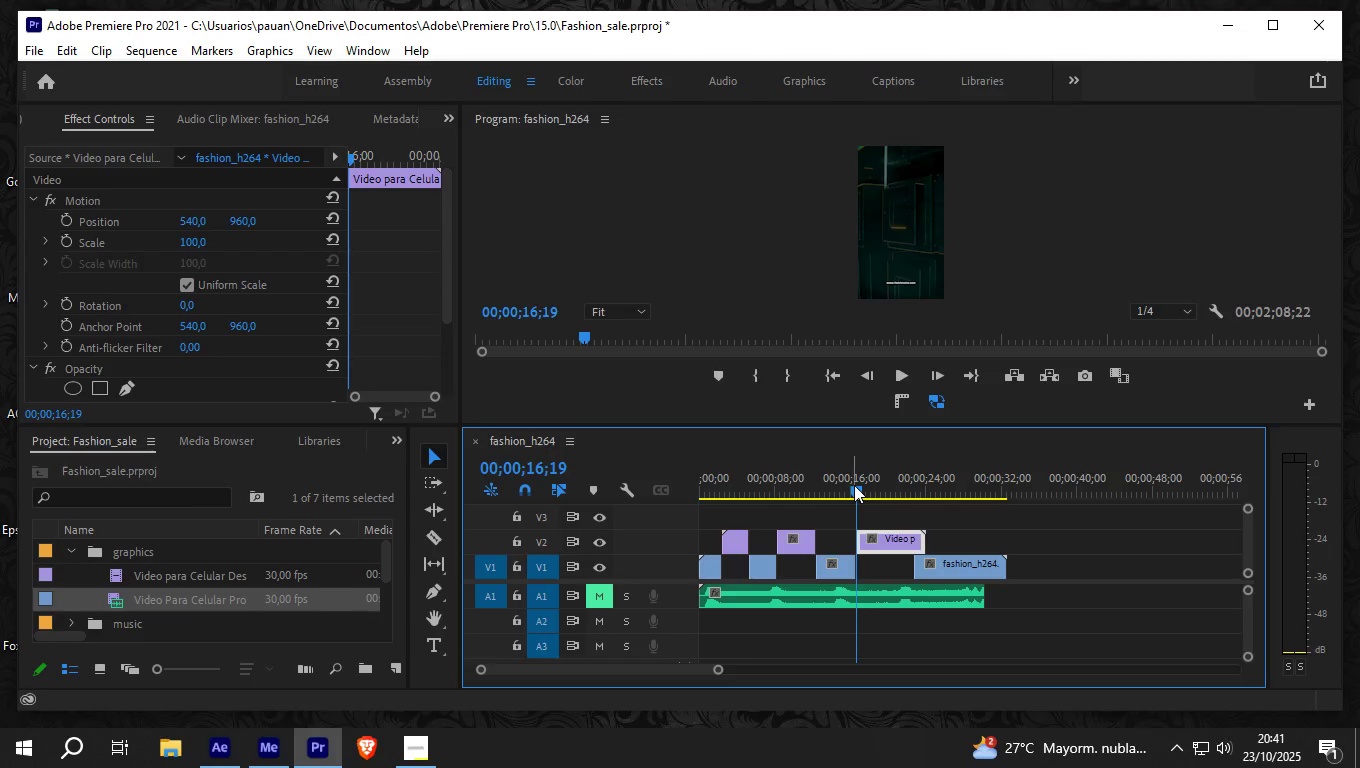 
left_click_drag(start_coordinate=[854, 485], to_coordinate=[880, 485])
 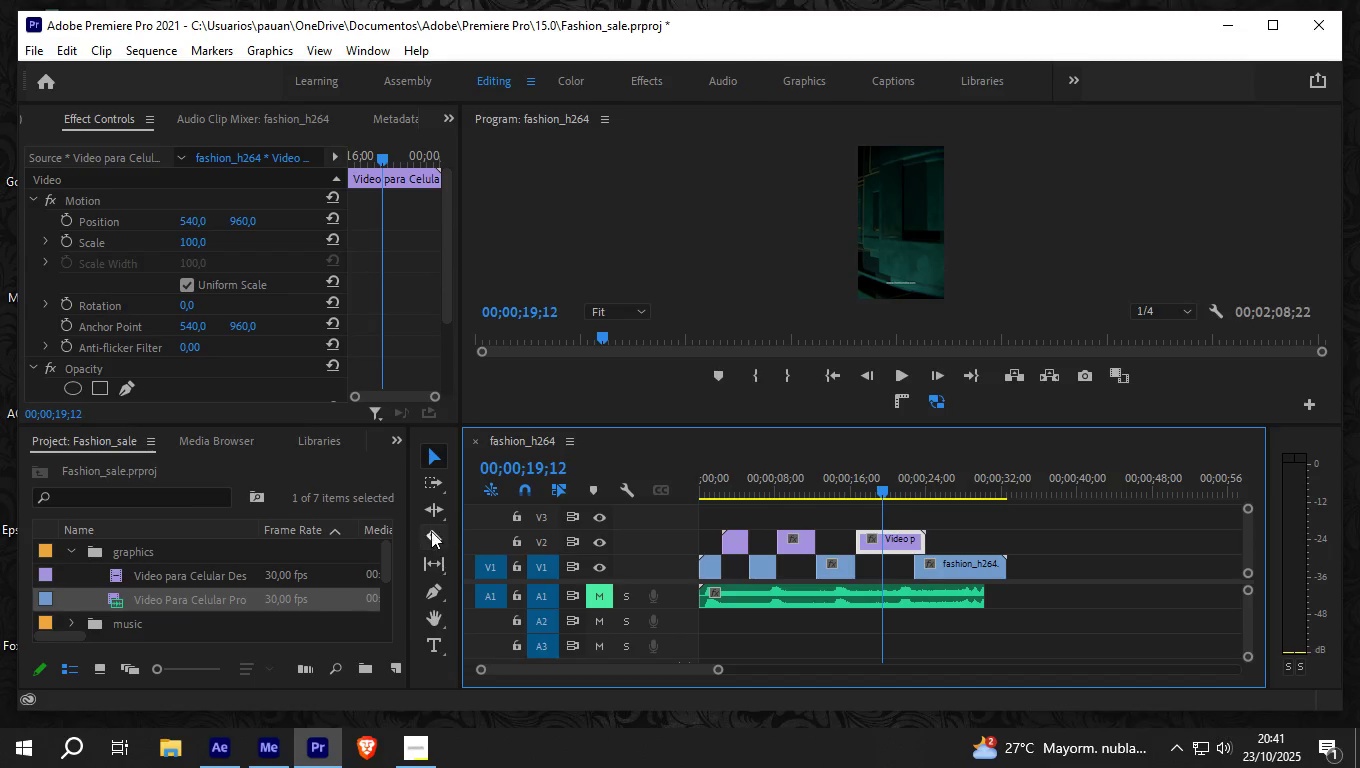 
left_click([431, 531])
 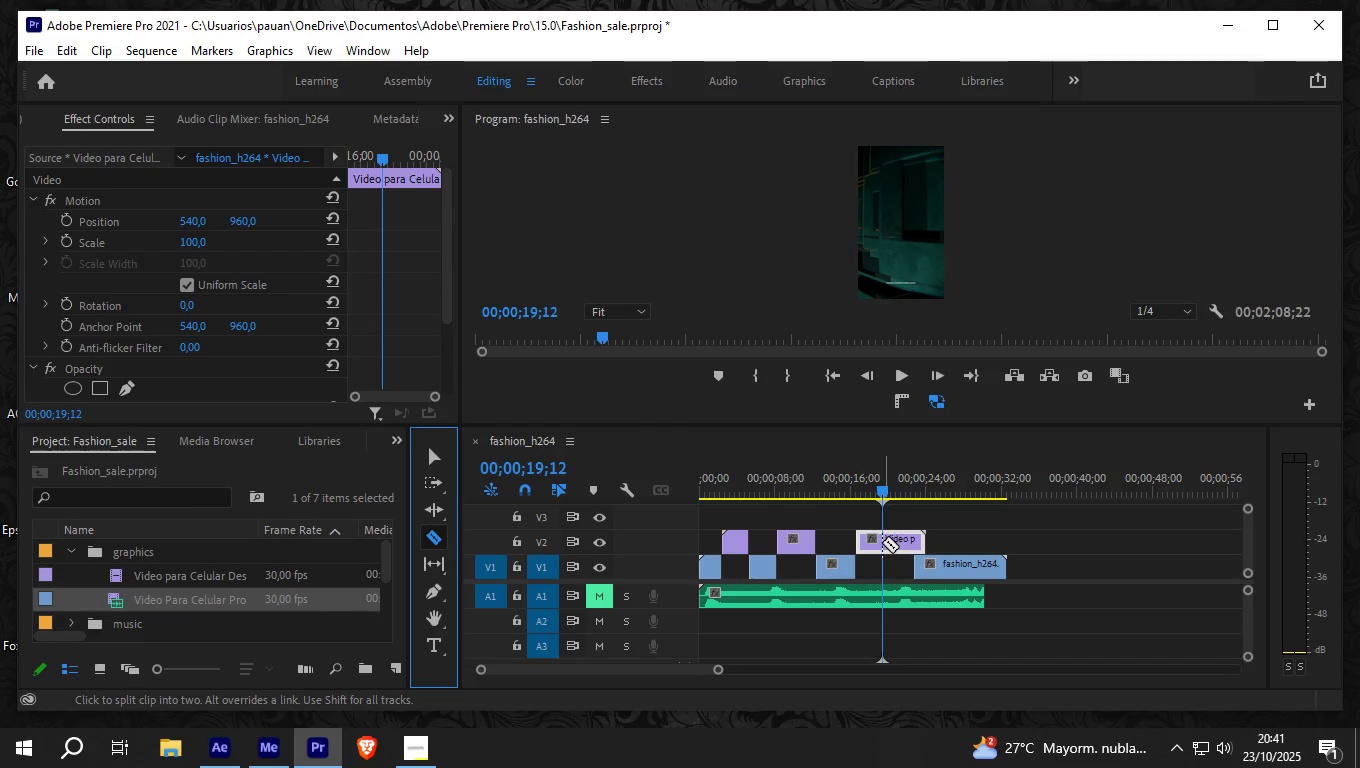 
left_click([882, 542])
 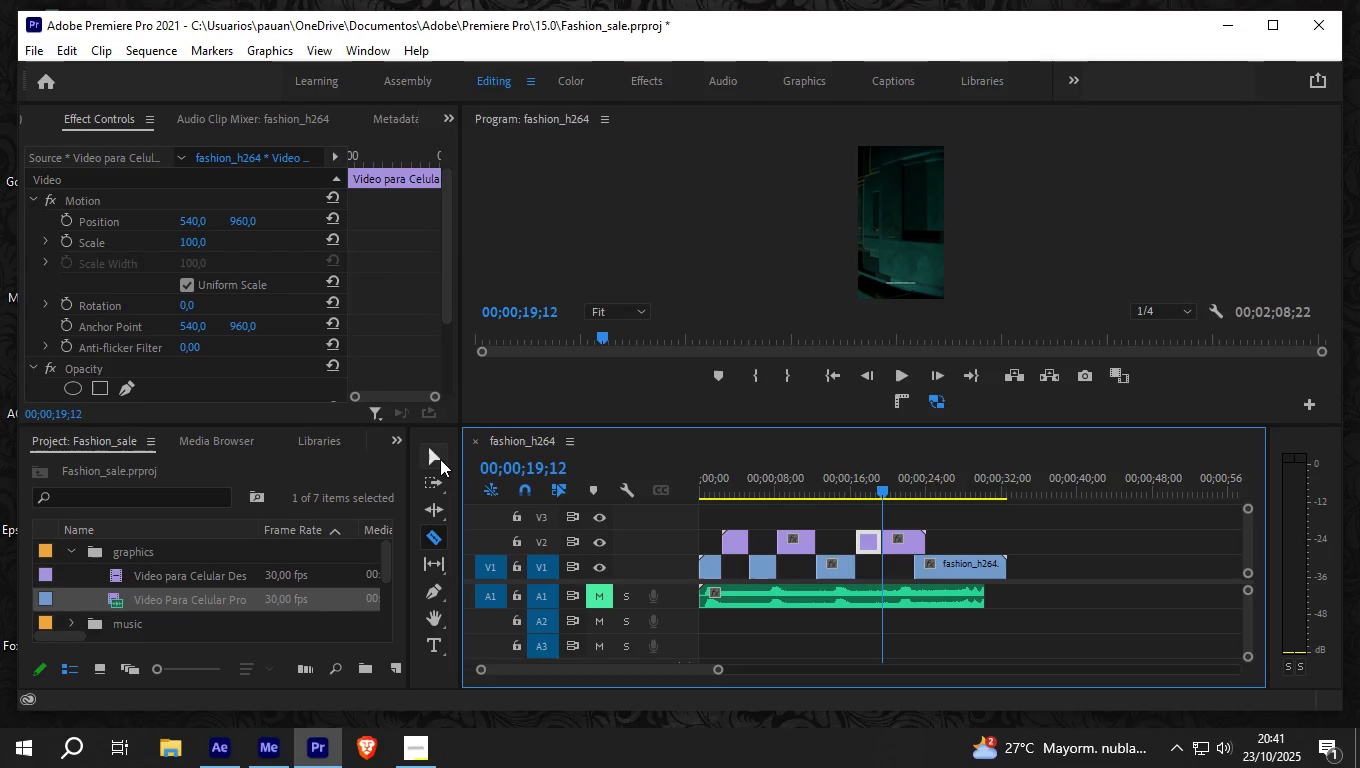 
left_click([435, 456])
 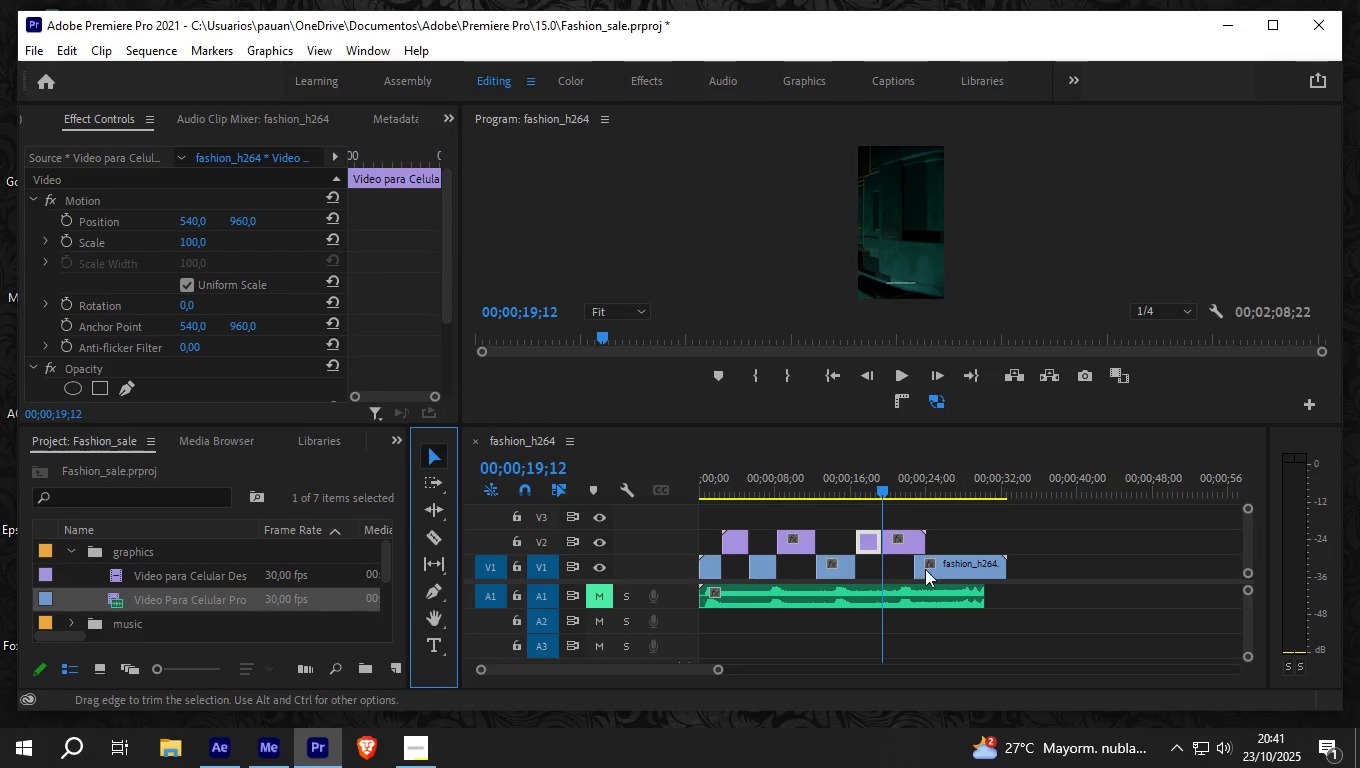 
left_click_drag(start_coordinate=[928, 567], to_coordinate=[894, 567])
 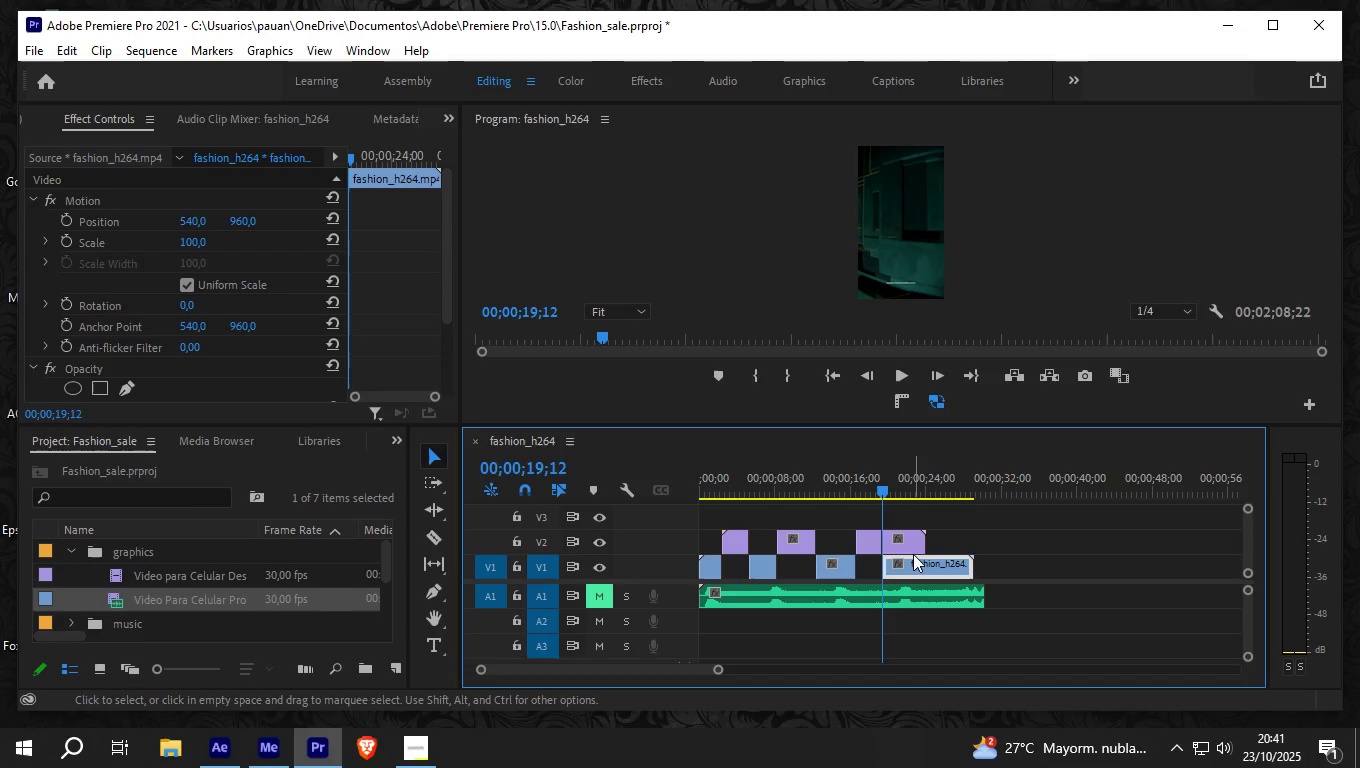 
left_click_drag(start_coordinate=[897, 541], to_coordinate=[932, 535])
 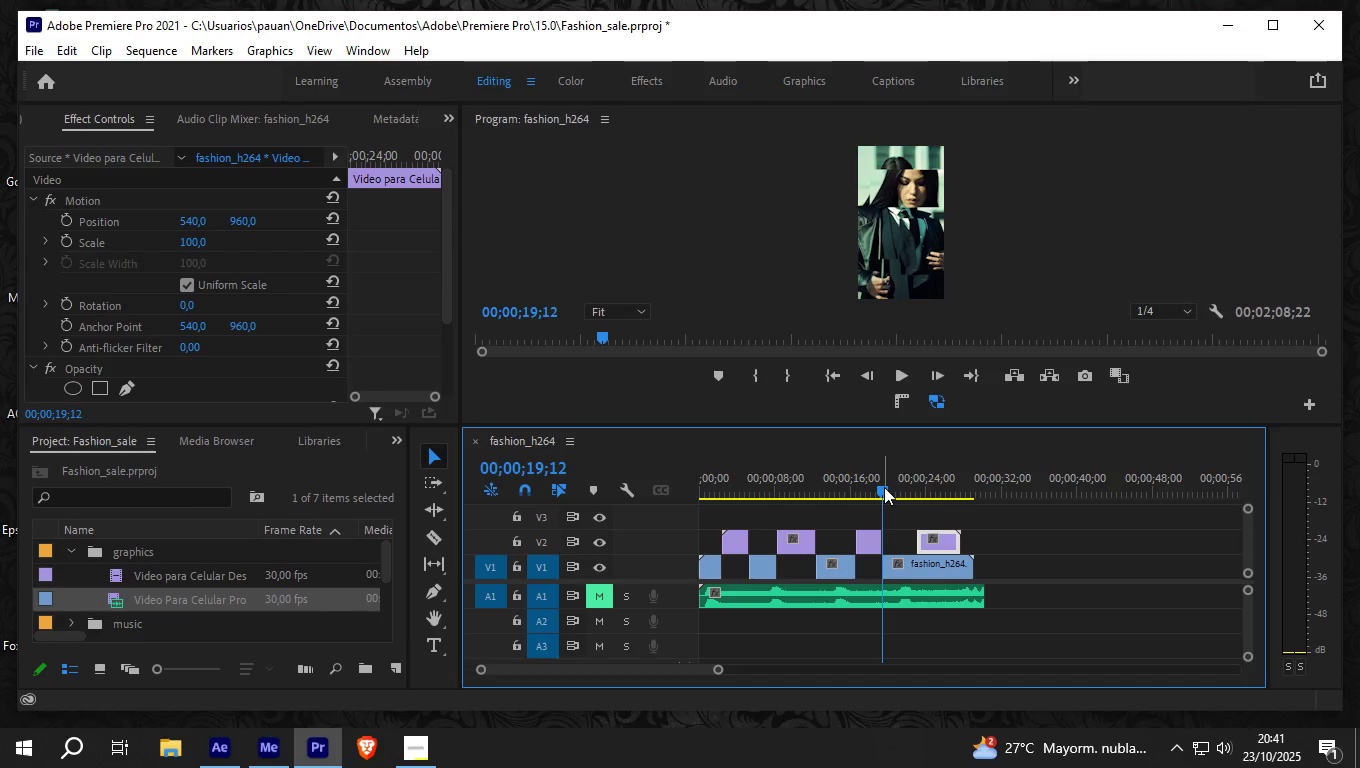 
left_click_drag(start_coordinate=[884, 487], to_coordinate=[682, 488])
 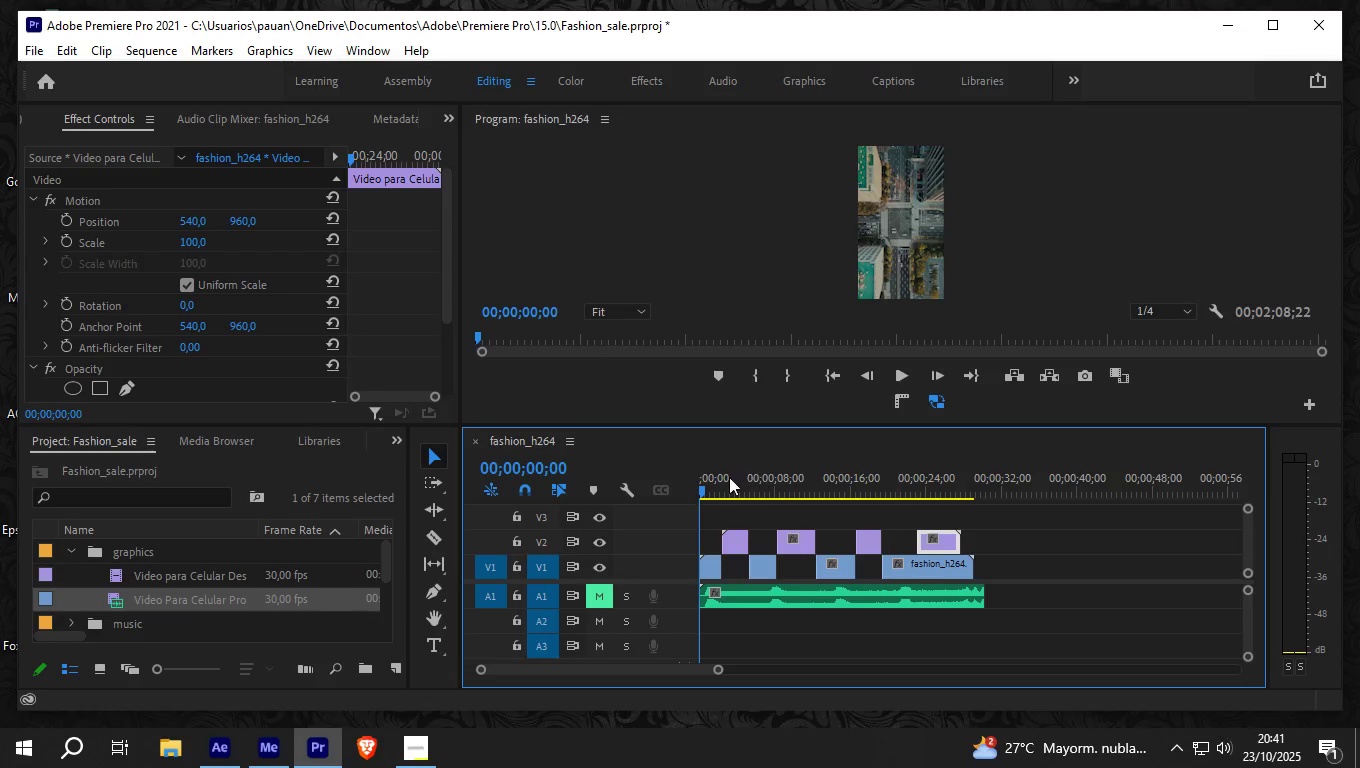 
left_click_drag(start_coordinate=[698, 489], to_coordinate=[746, 482])
 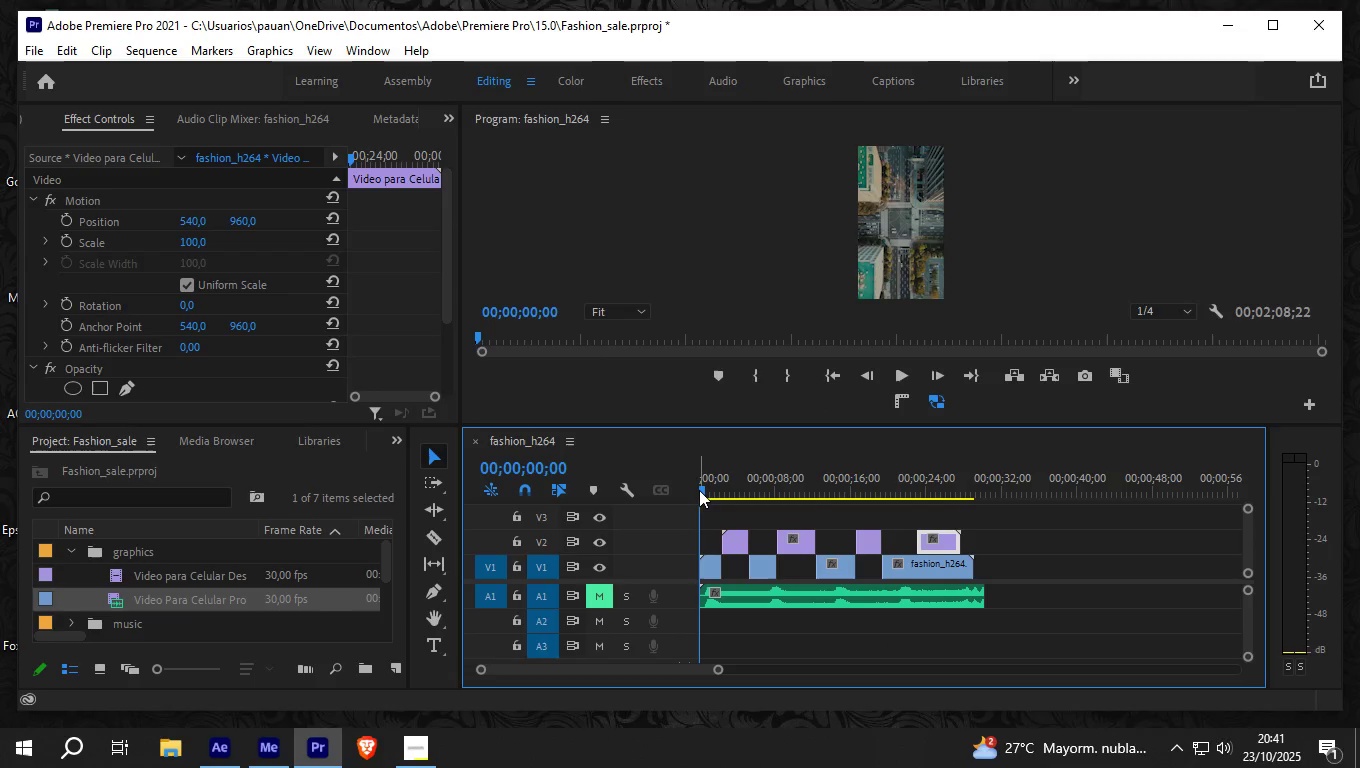 
hold_key(key=ControlLeft, duration=0.4)
 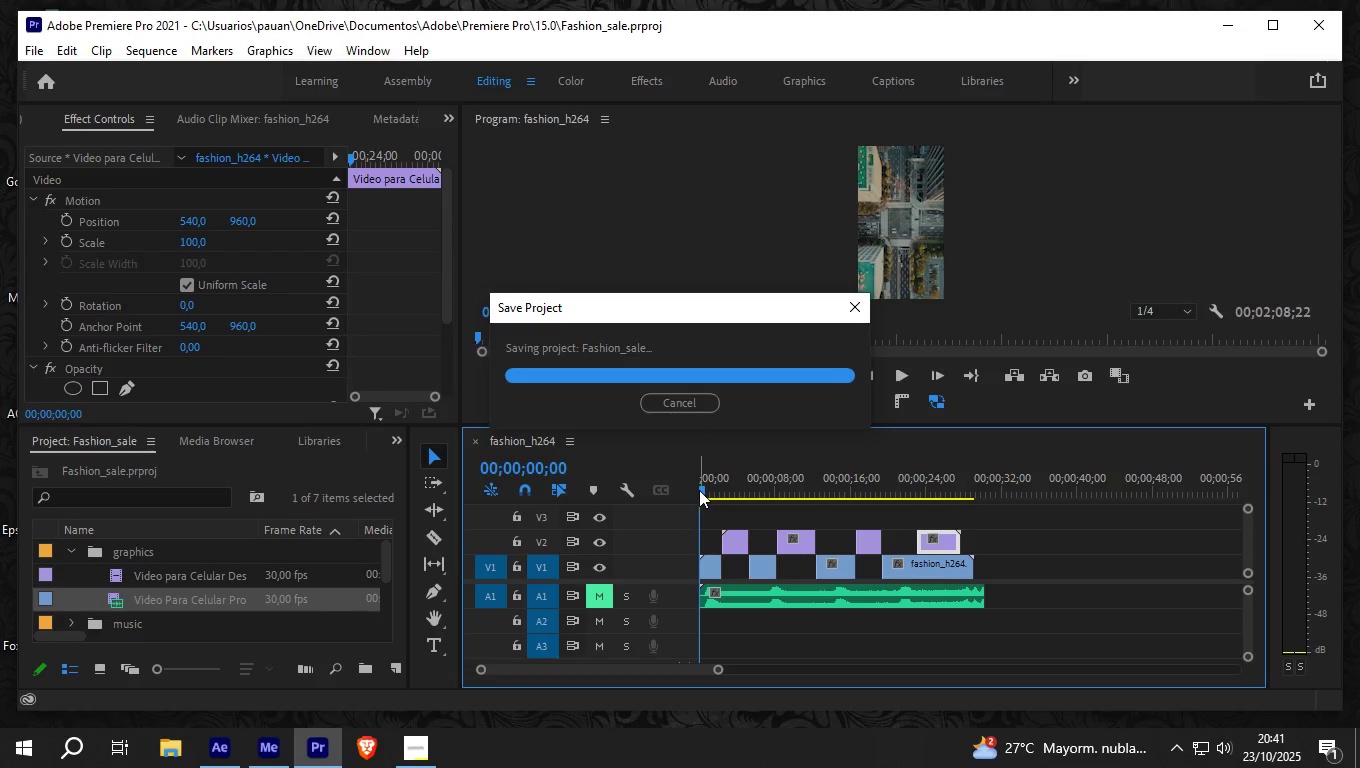 
hold_key(key=S, duration=0.35)
 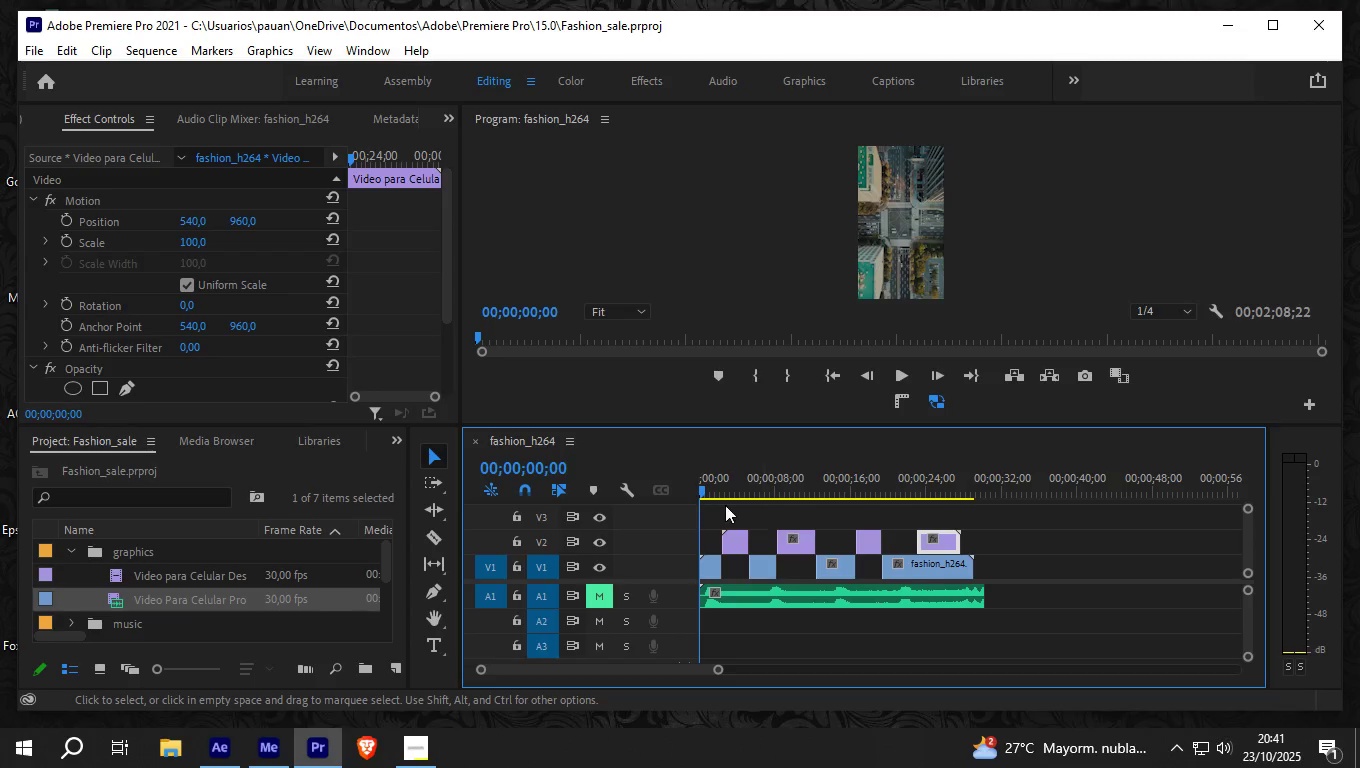 
left_click_drag(start_coordinate=[704, 490], to_coordinate=[747, 483])
 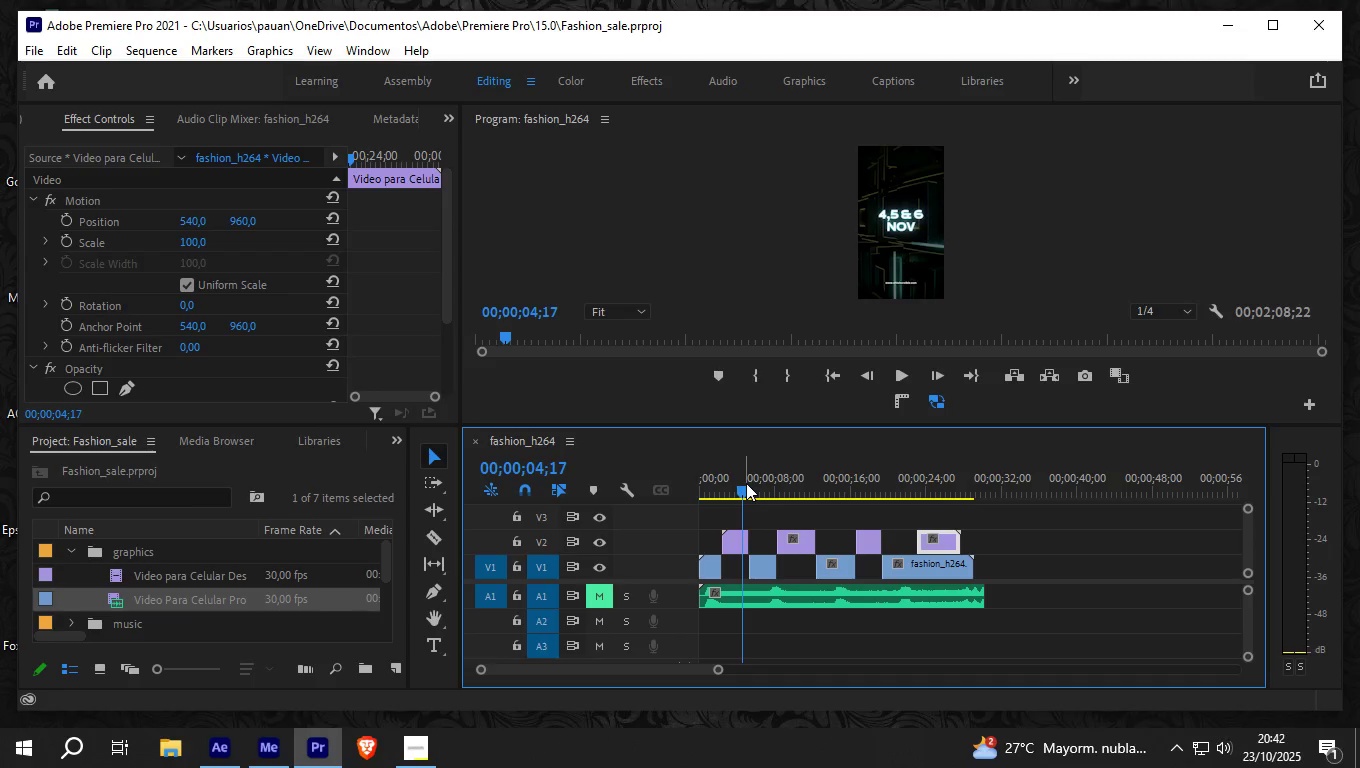 
key(ArrowRight)
 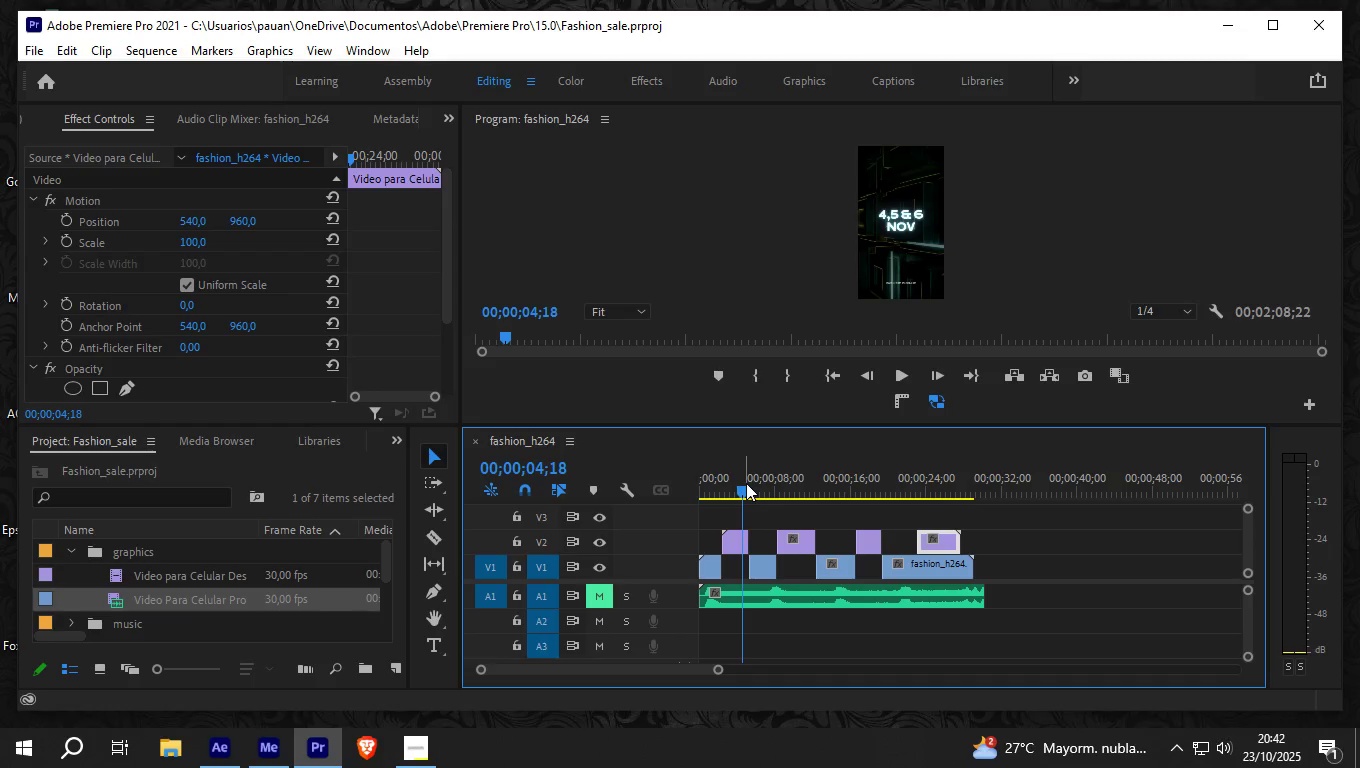 
key(ArrowRight)
 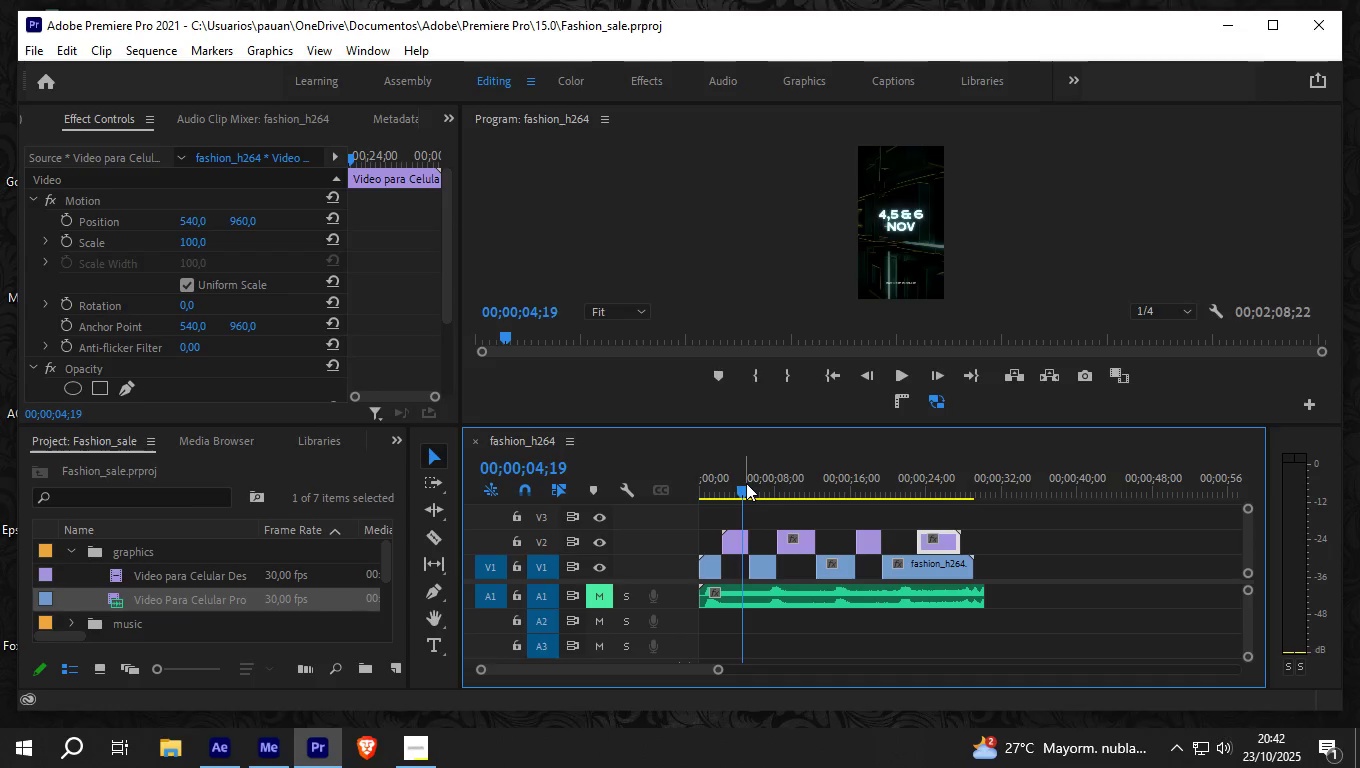 
key(ArrowRight)
 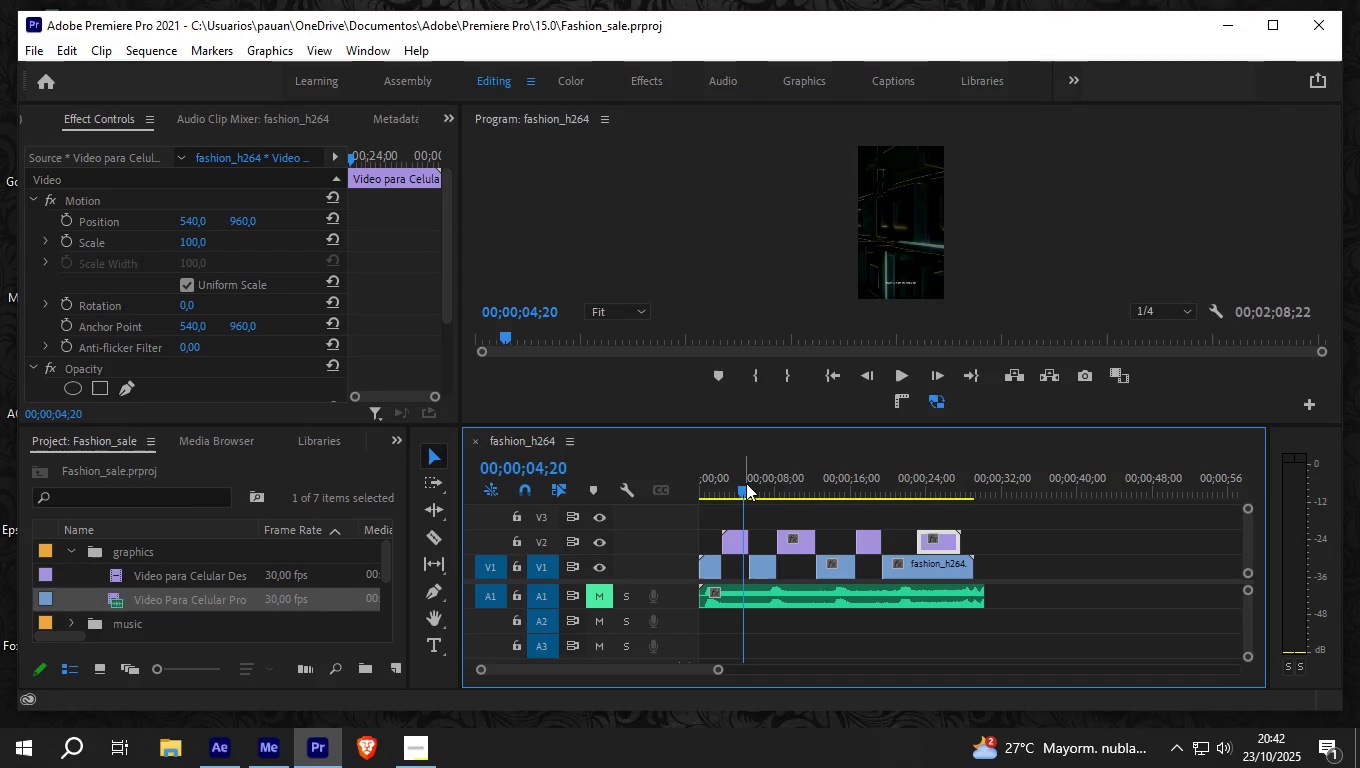 
key(ArrowRight)
 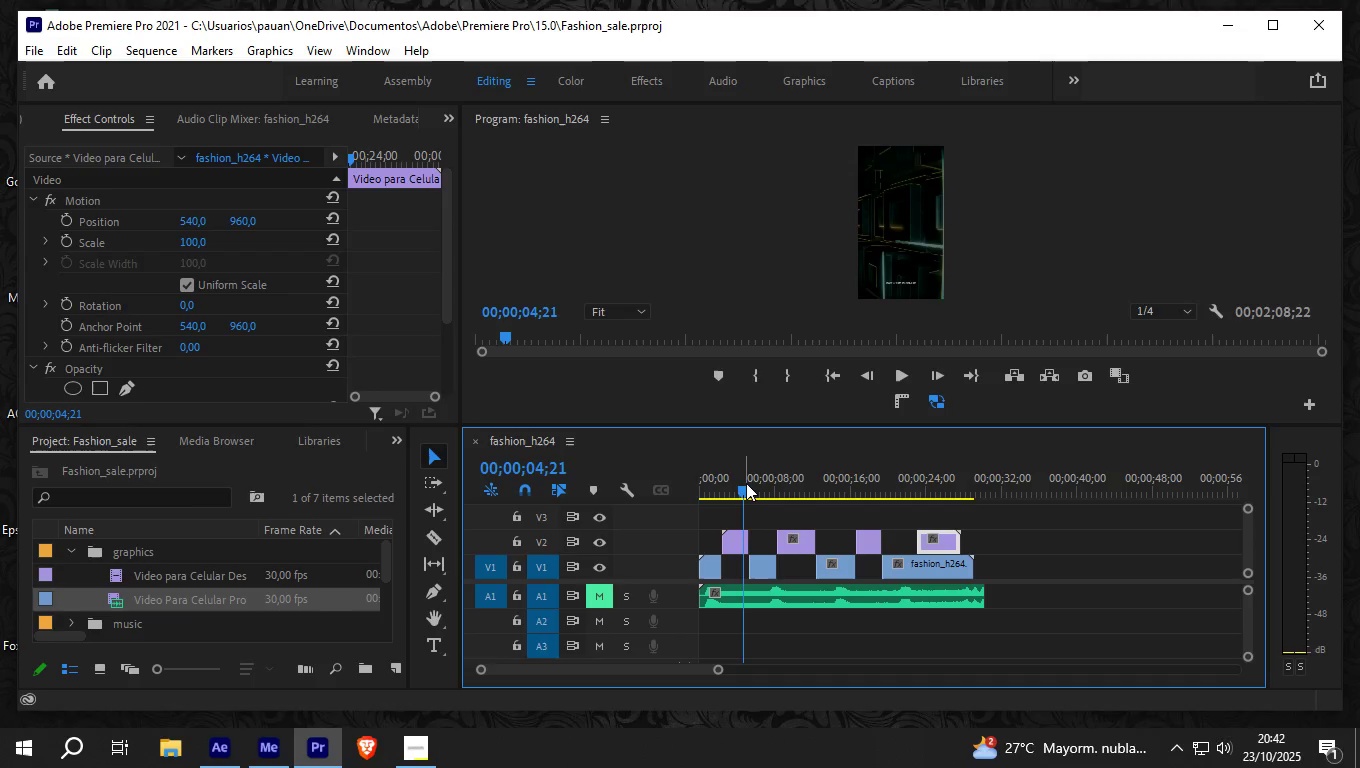 
key(ArrowRight)
 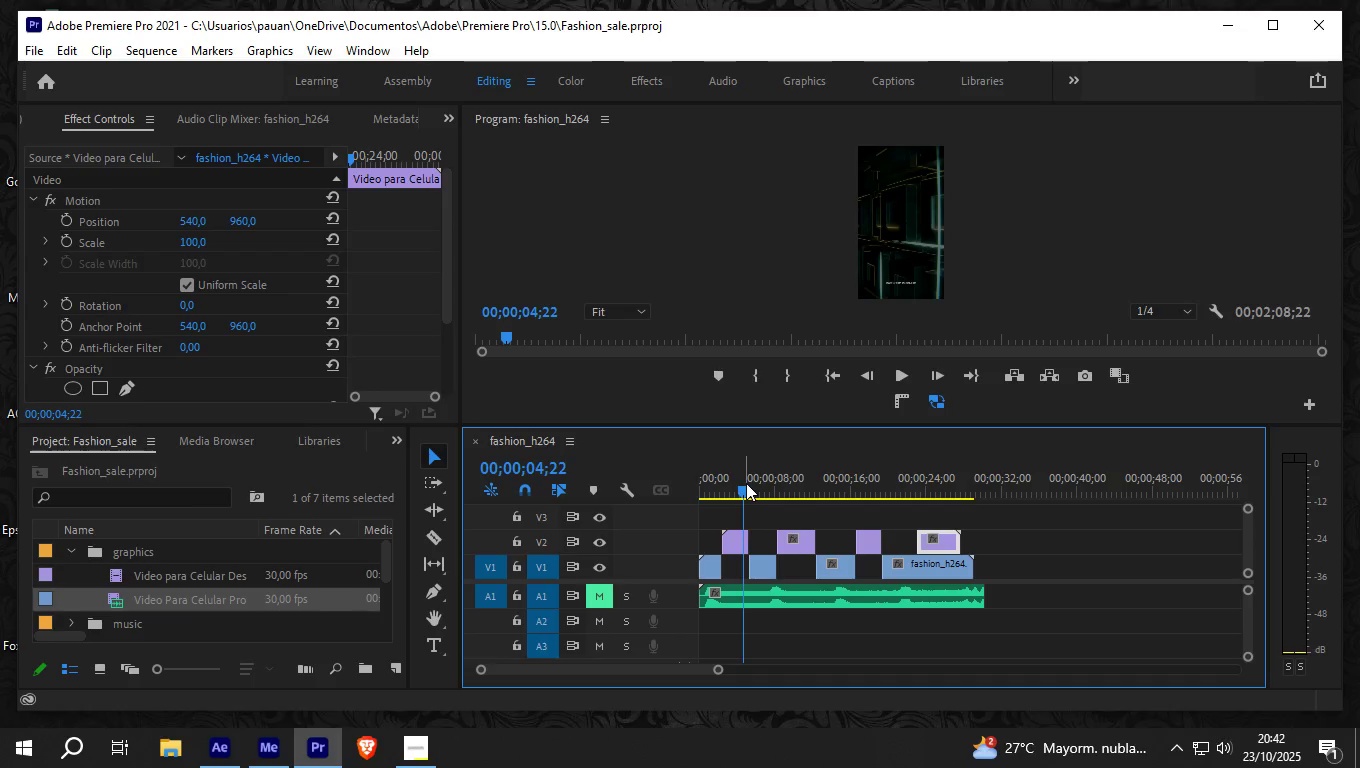 
key(ArrowRight)
 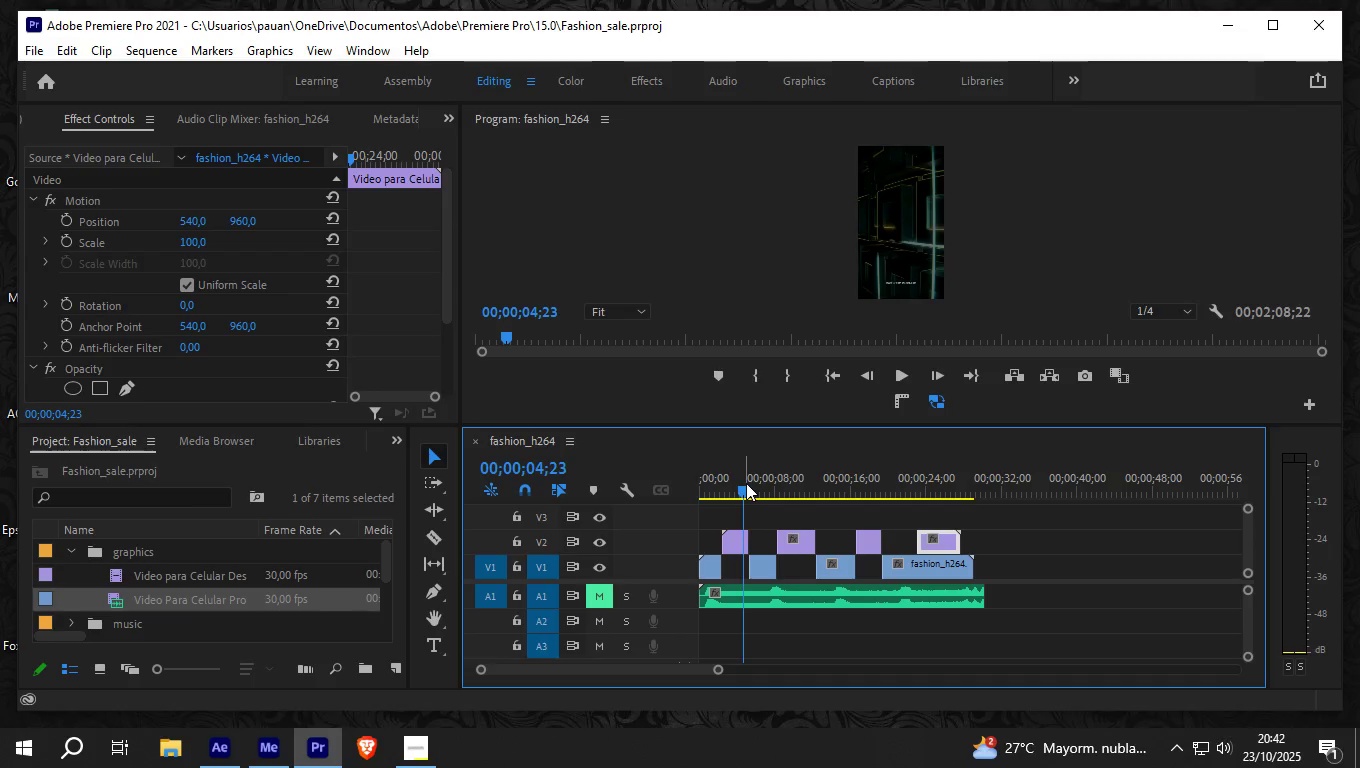 
key(ArrowRight)
 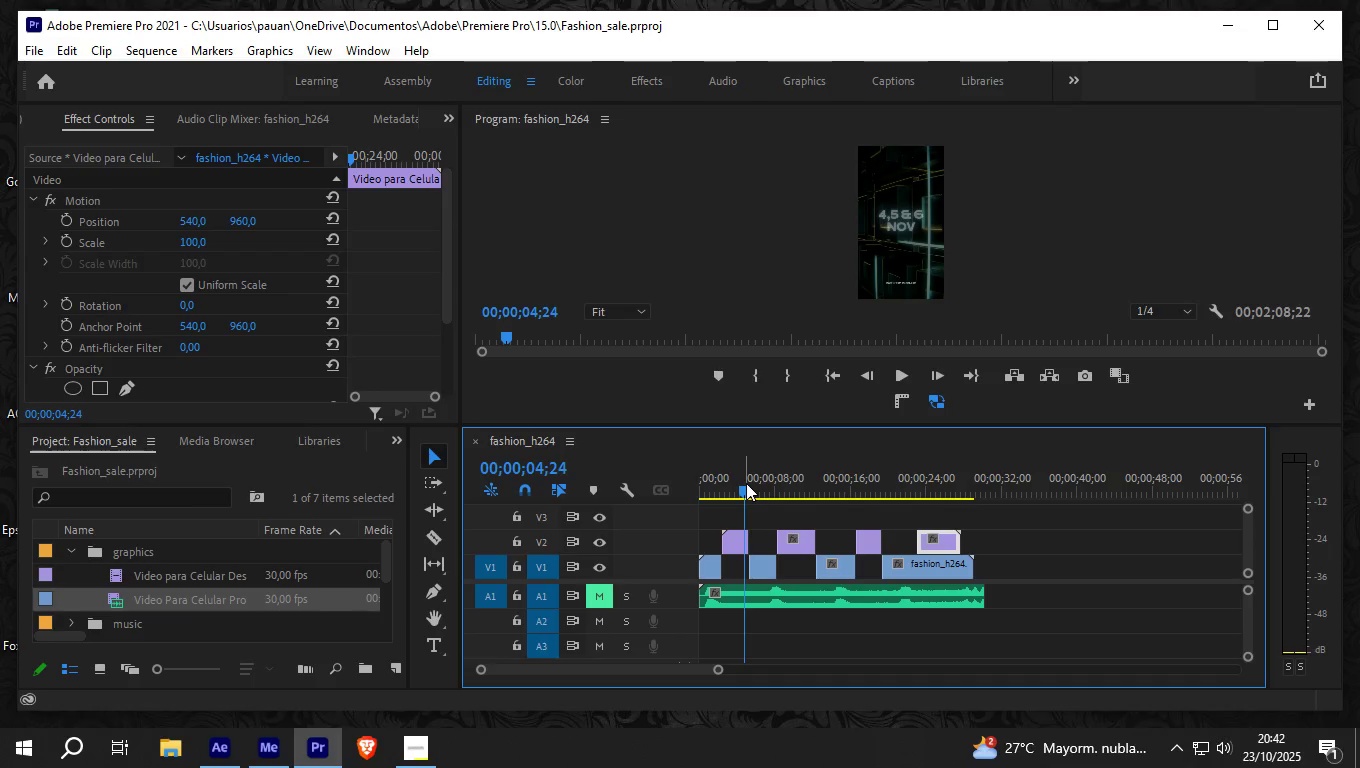 
key(ArrowRight)
 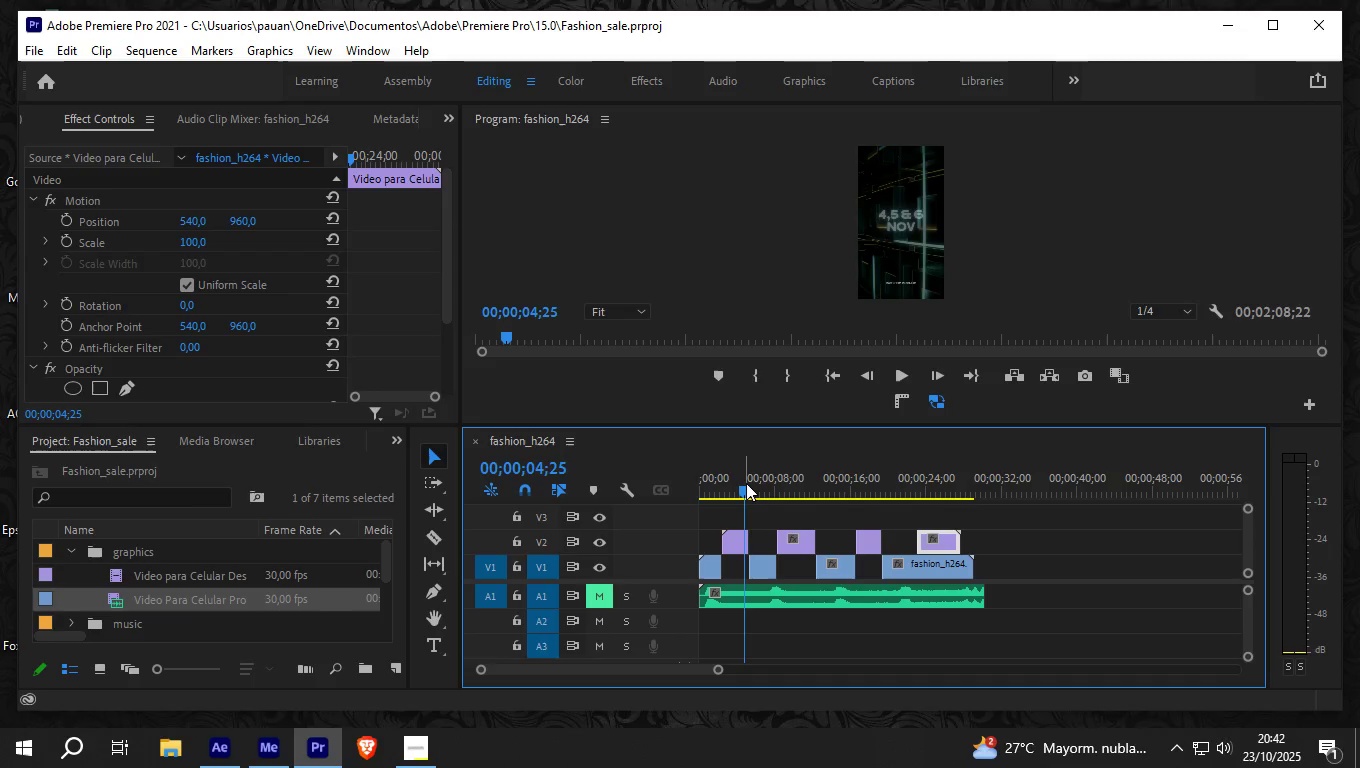 
key(ArrowRight)
 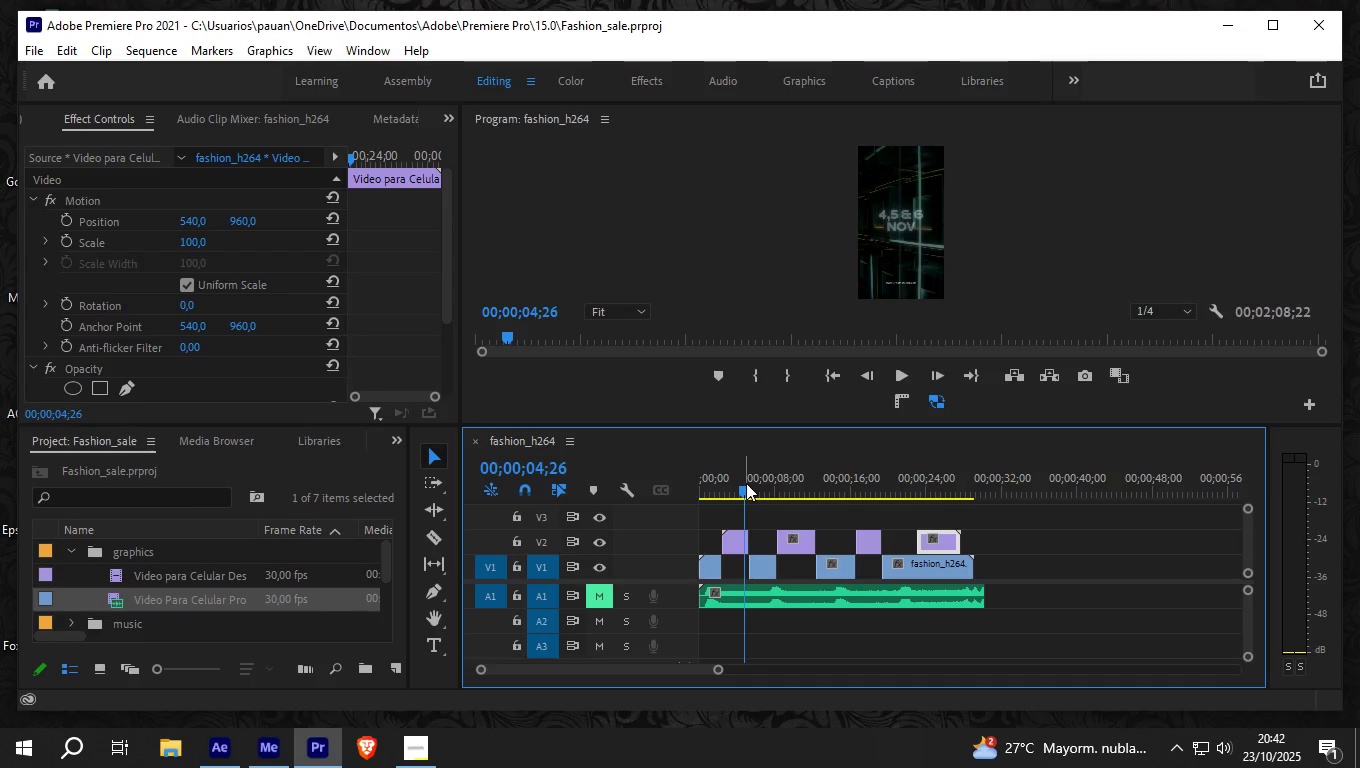 
key(ArrowRight)
 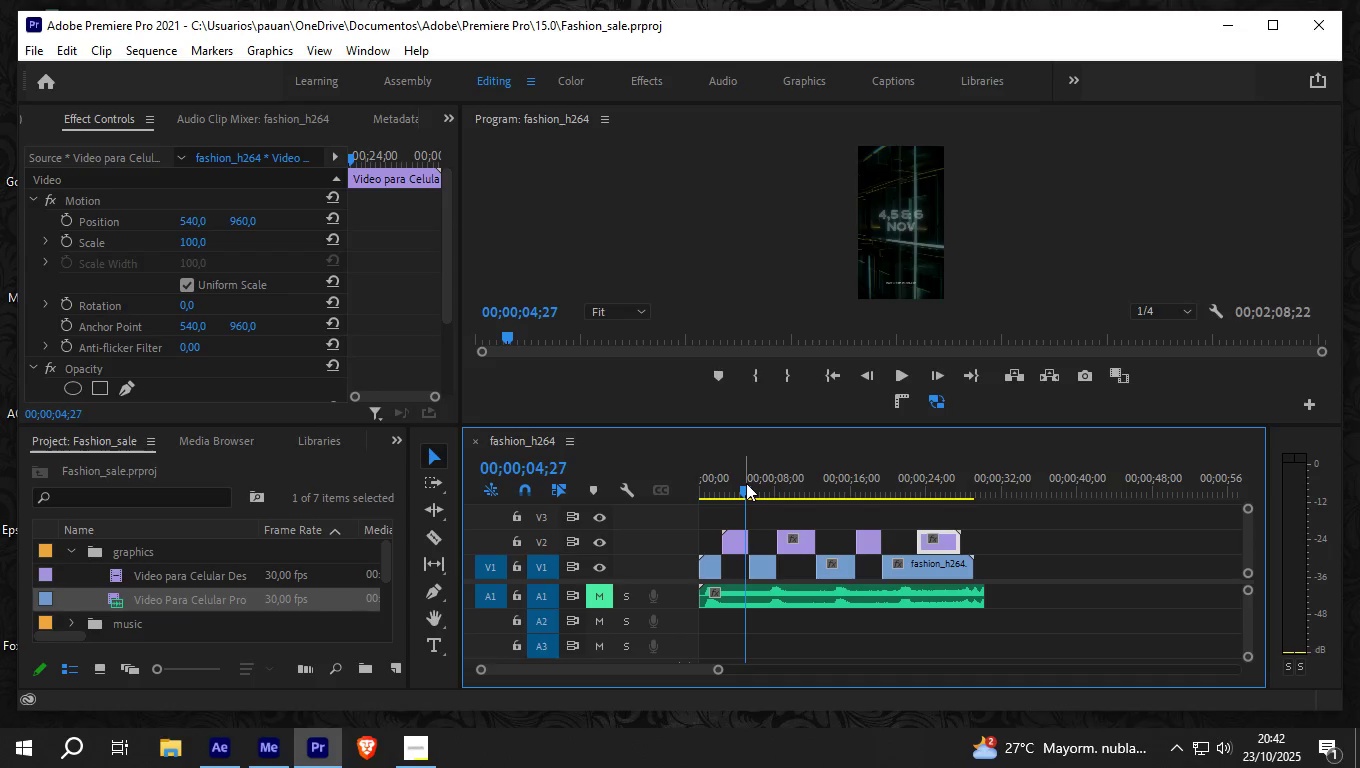 
key(ArrowRight)
 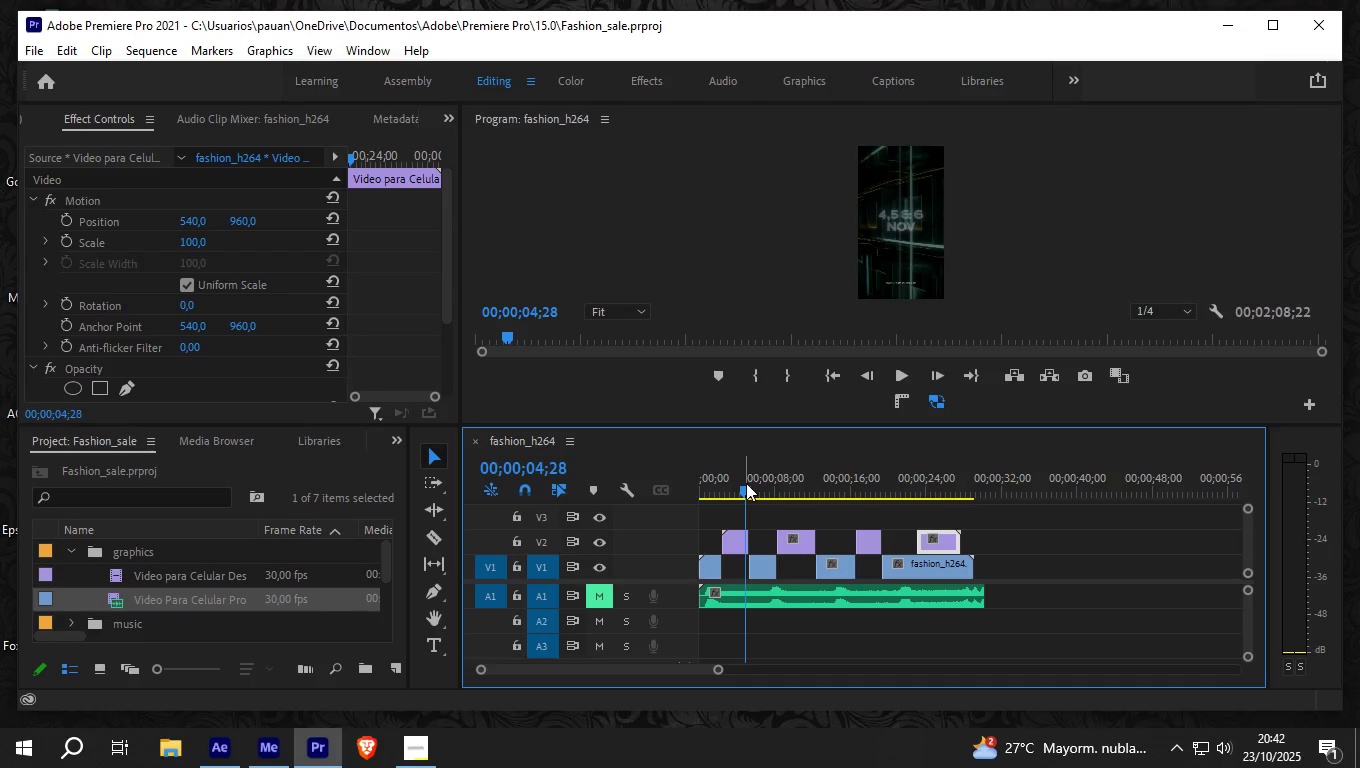 
key(ArrowRight)
 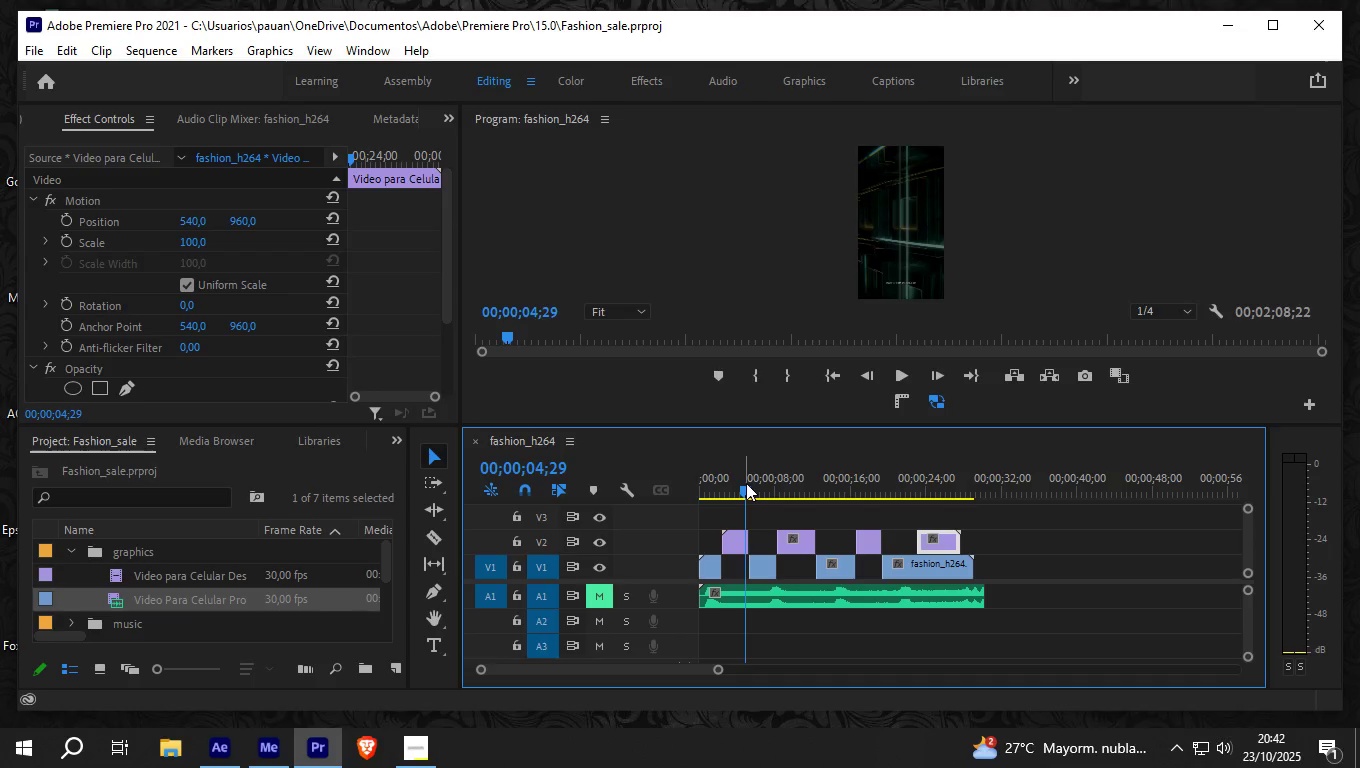 
key(ArrowRight)
 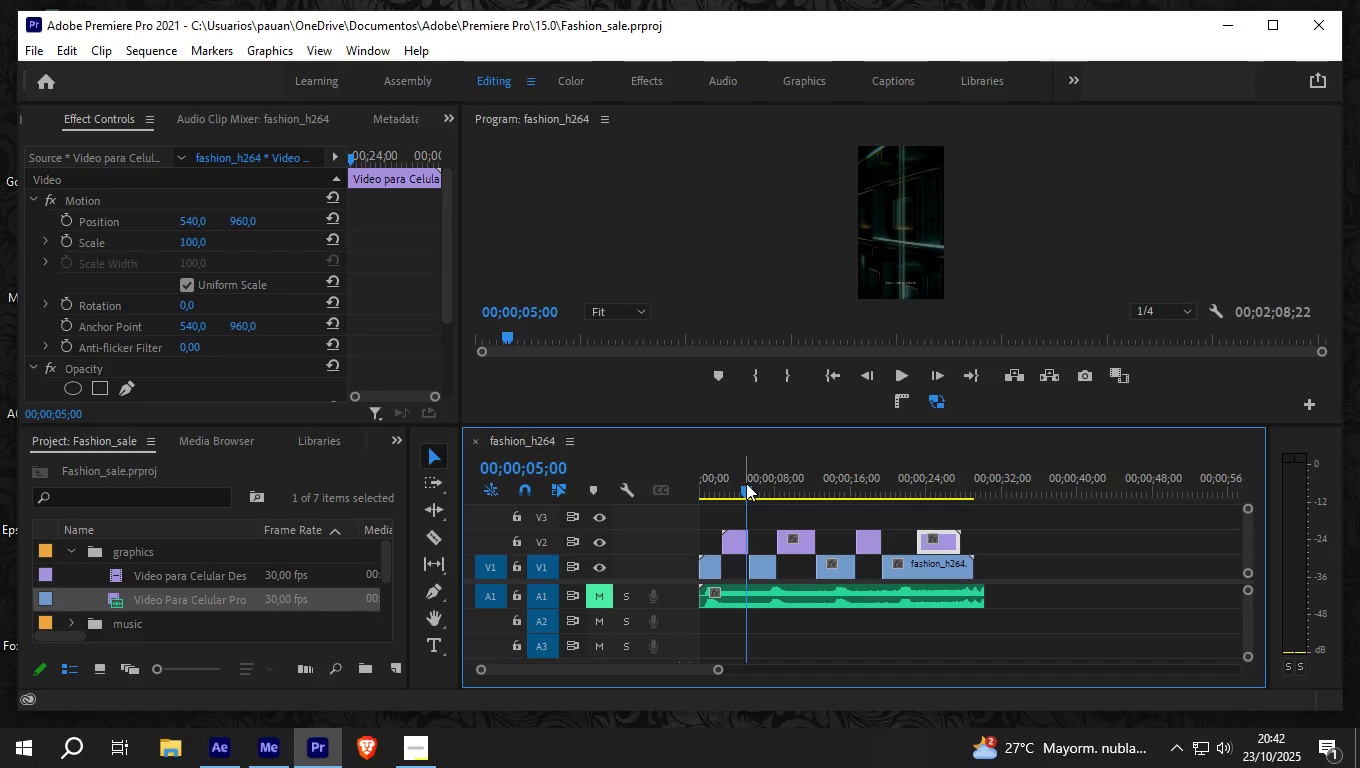 
key(ArrowRight)
 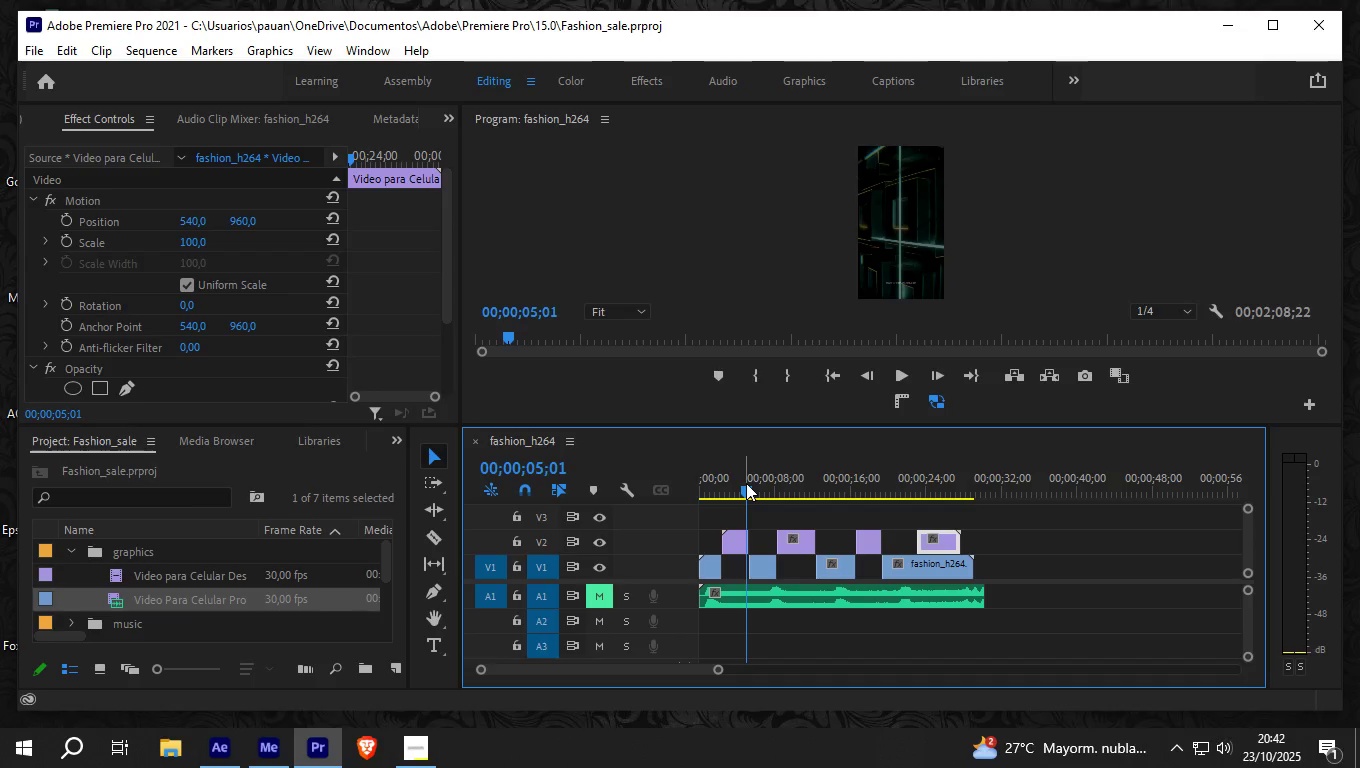 
key(ArrowRight)
 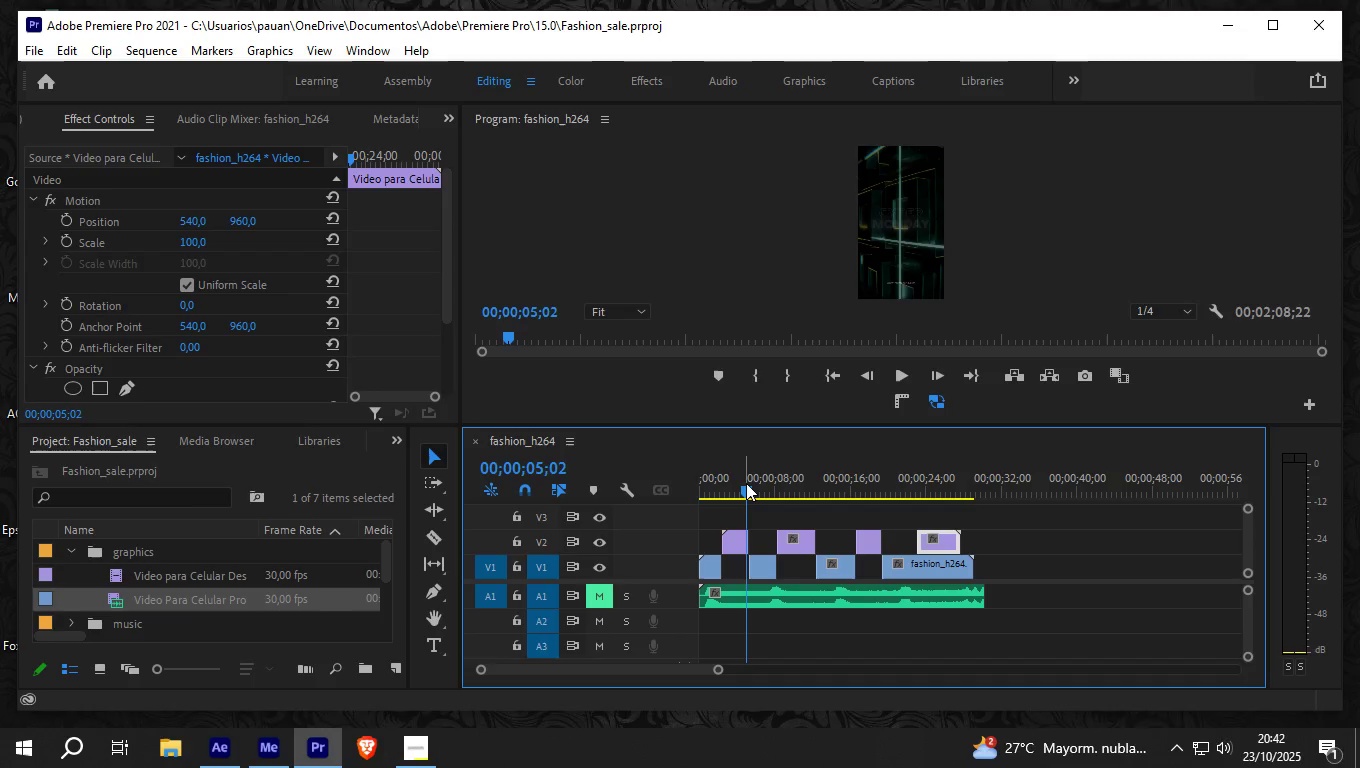 
key(ArrowRight)
 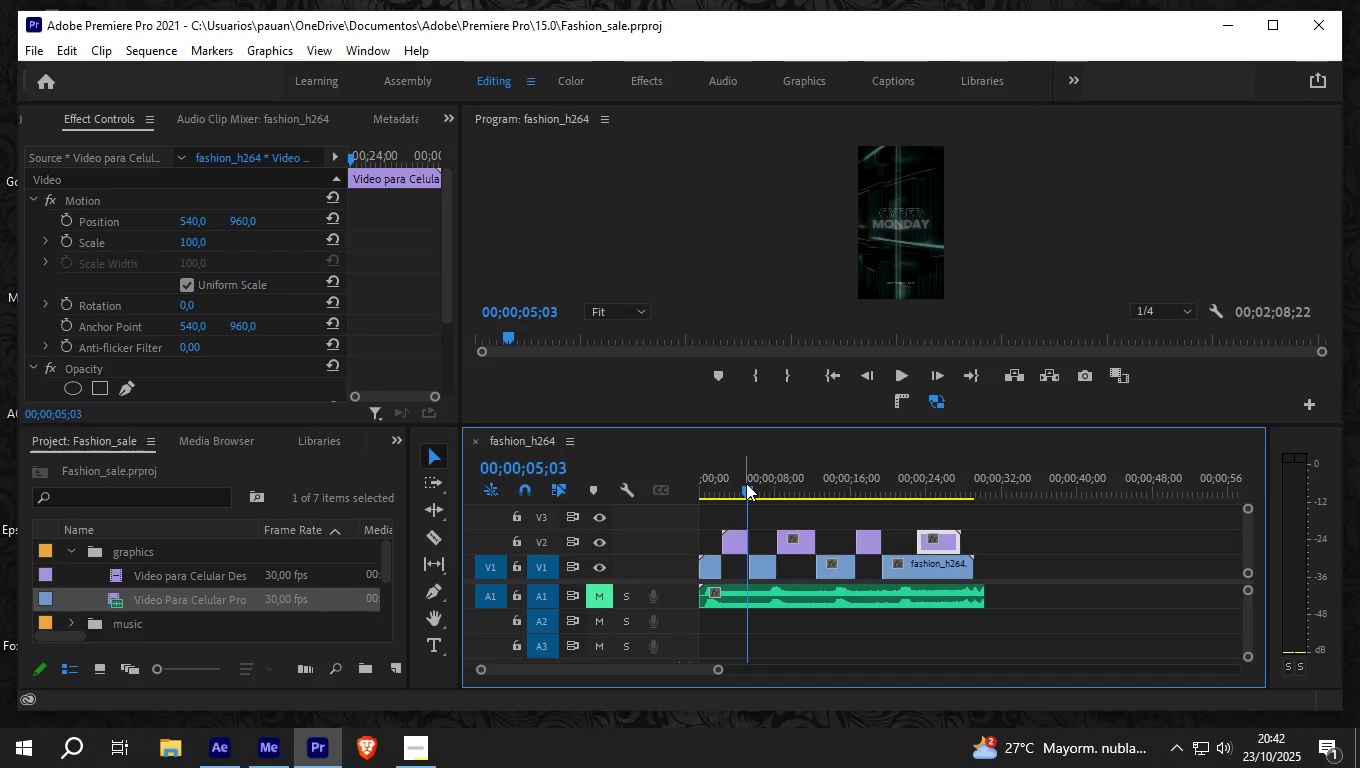 
key(ArrowLeft)
 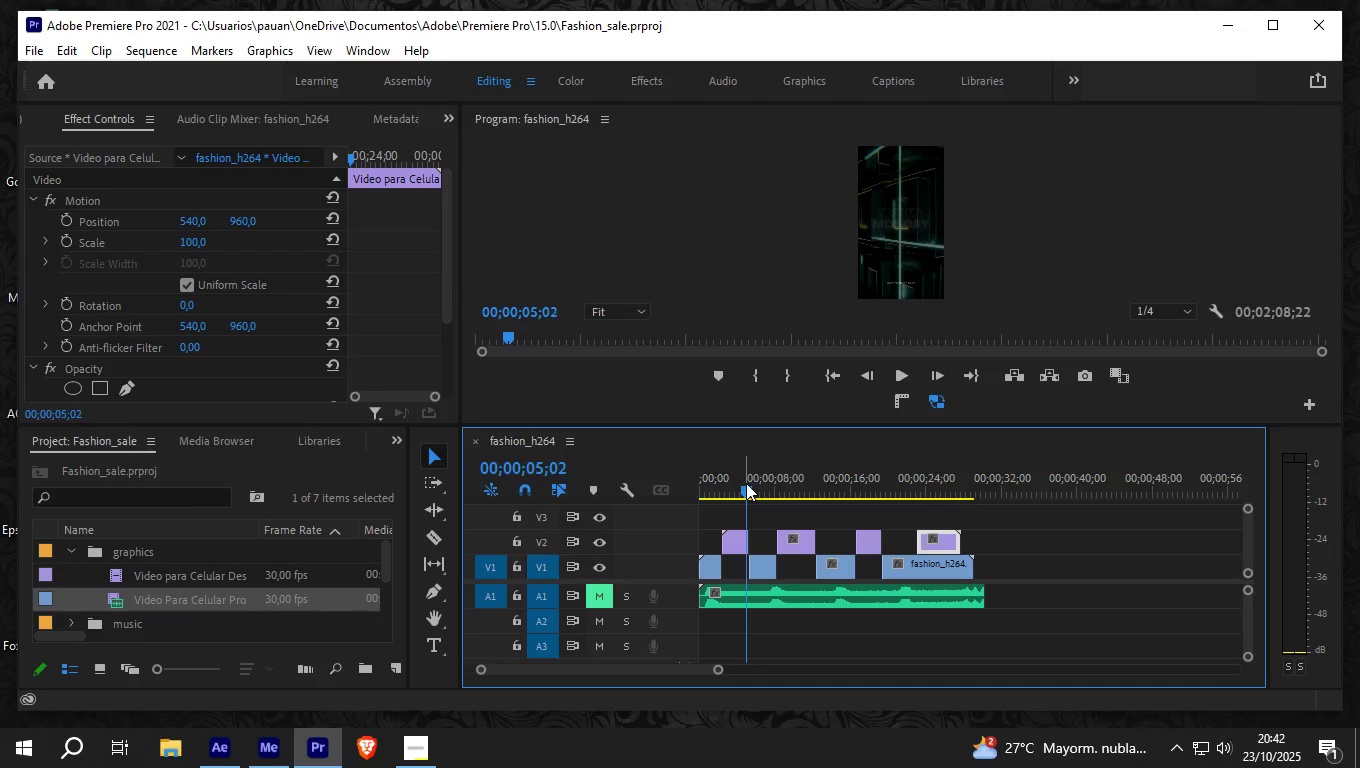 
key(ArrowLeft)
 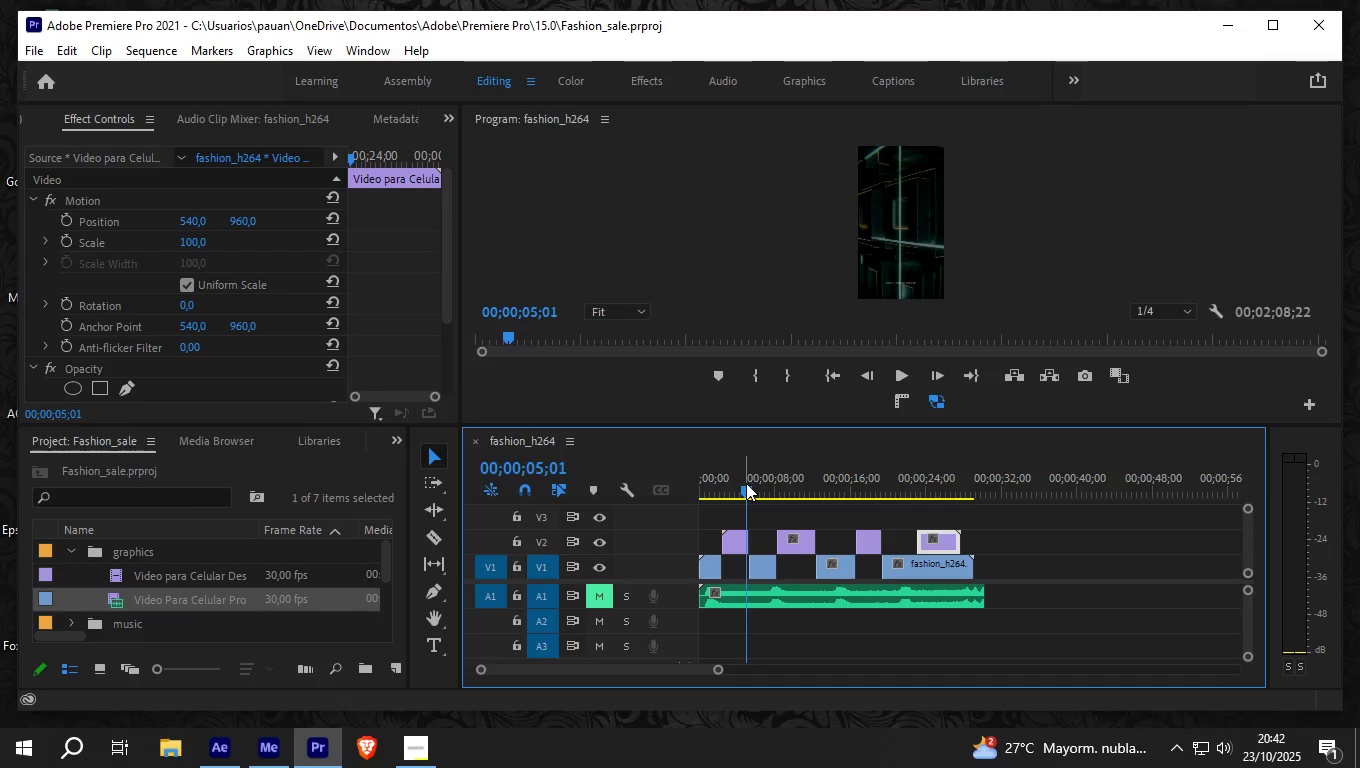 
key(ArrowLeft)
 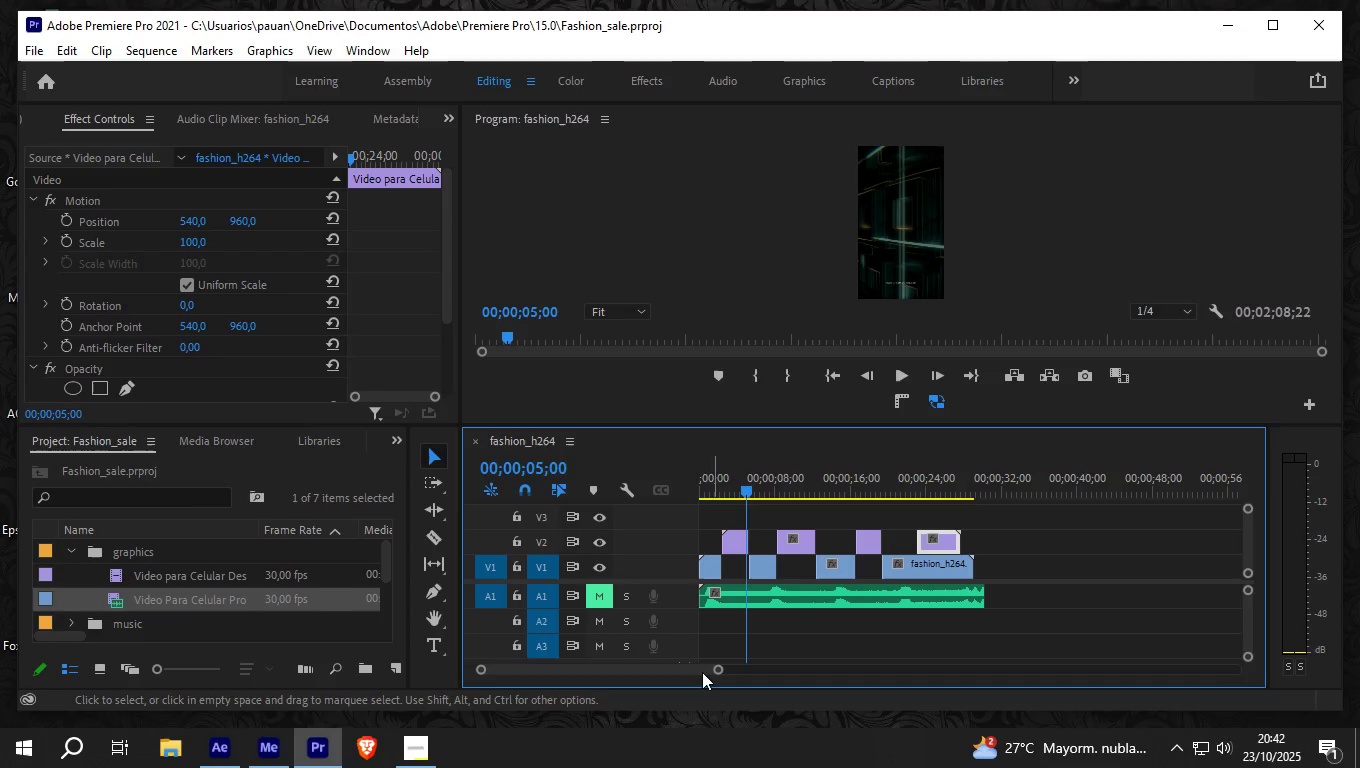 
left_click_drag(start_coordinate=[717, 667], to_coordinate=[694, 677])
 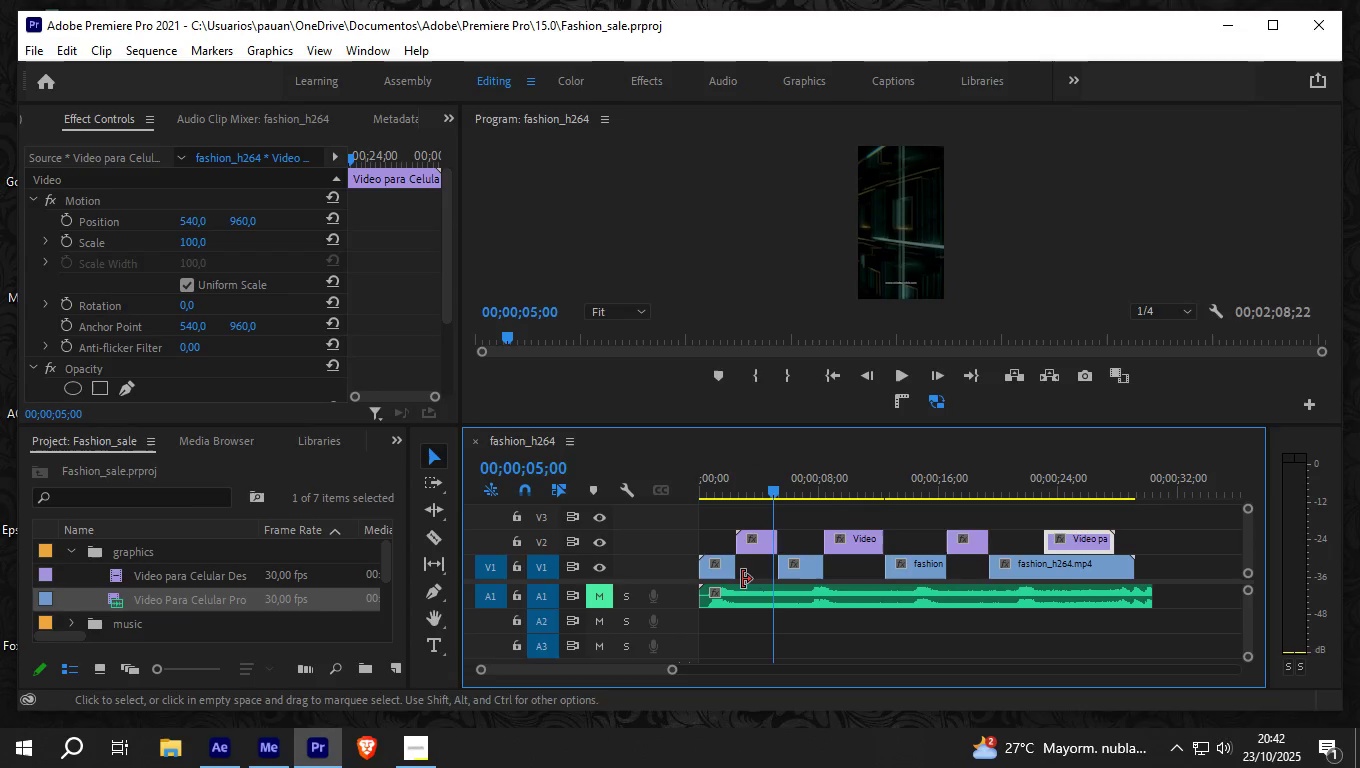 
mouse_move([789, 550])
 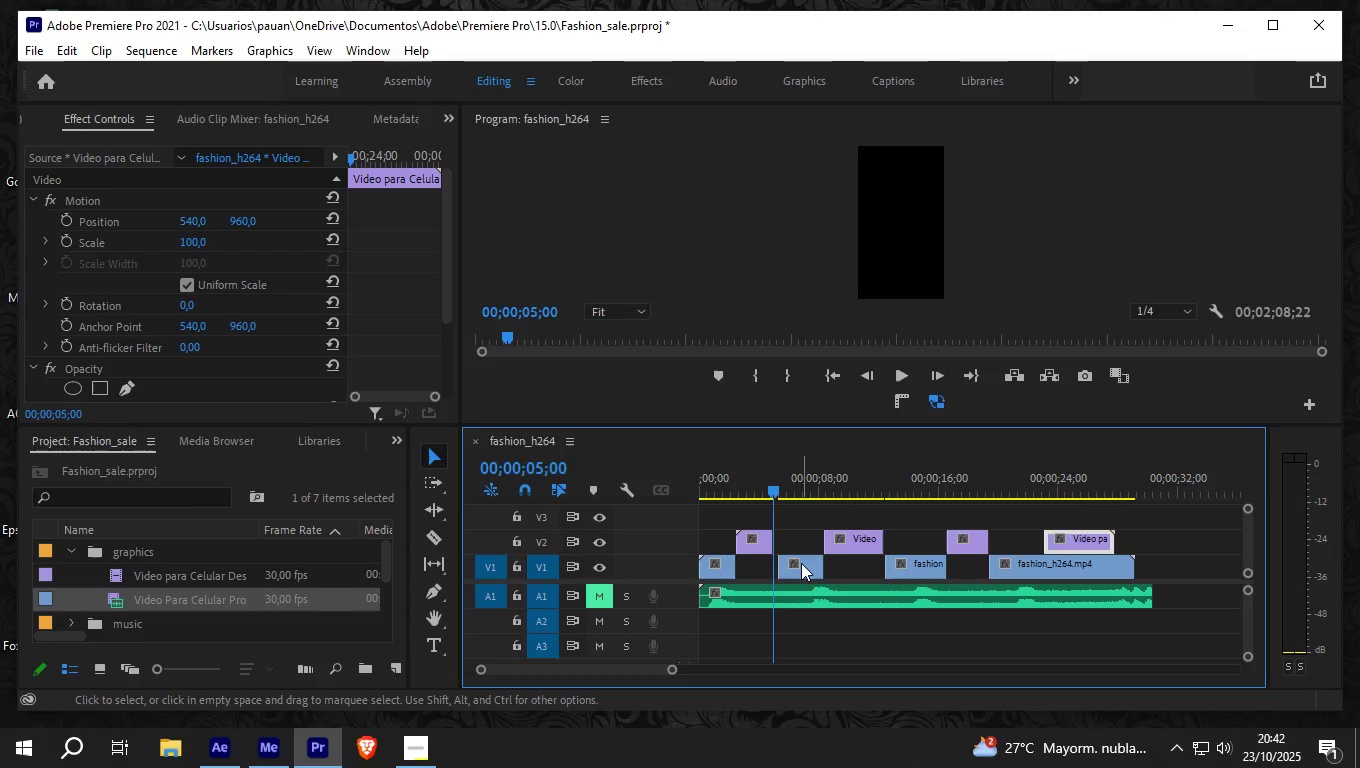 
left_click_drag(start_coordinate=[801, 563], to_coordinate=[794, 563])
 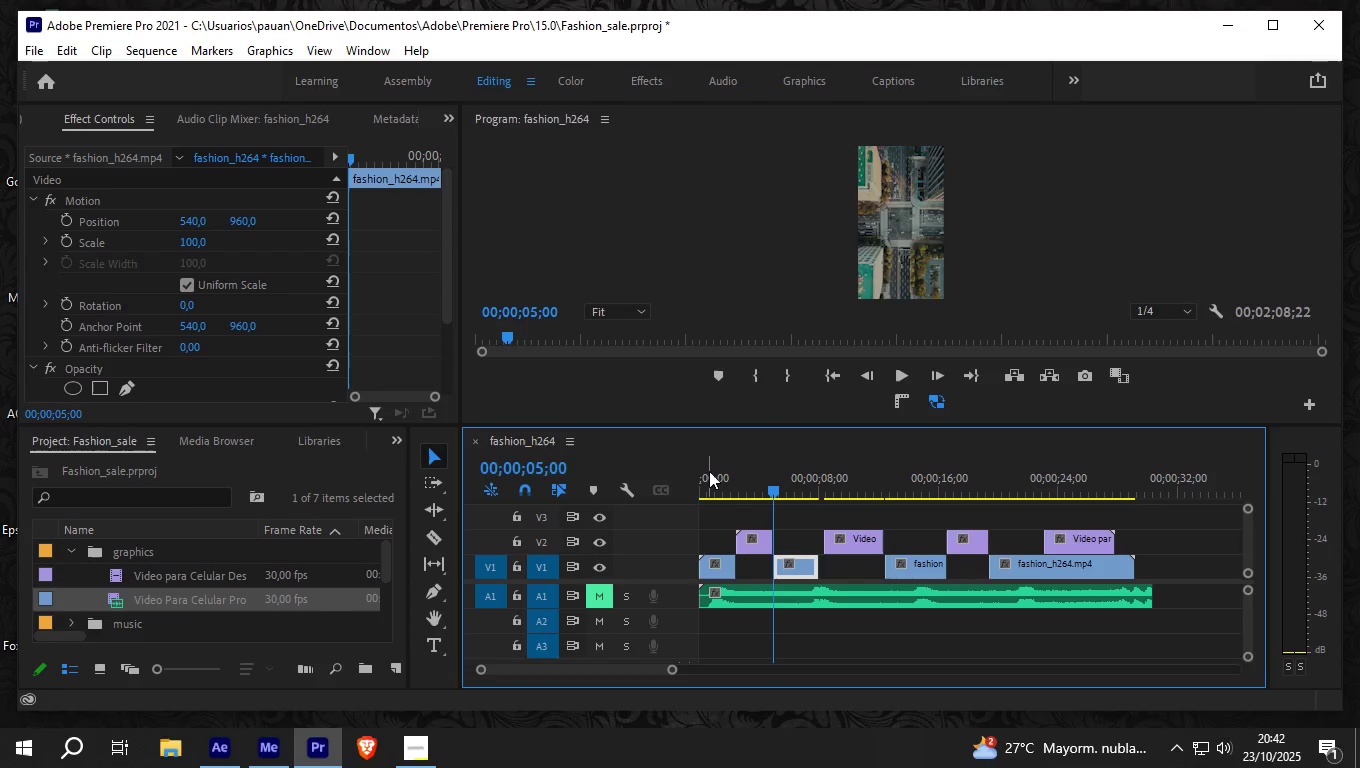 
key(ArrowRight)
 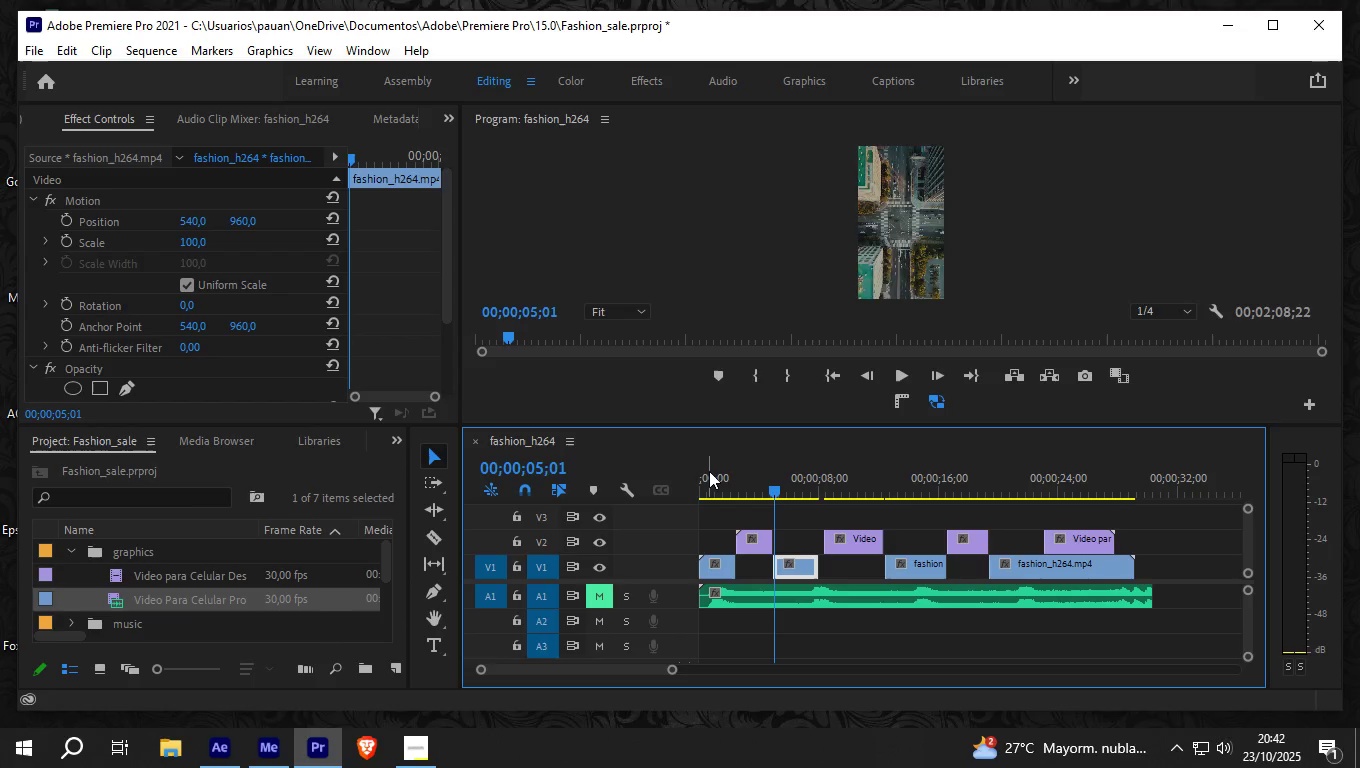 
key(ArrowRight)
 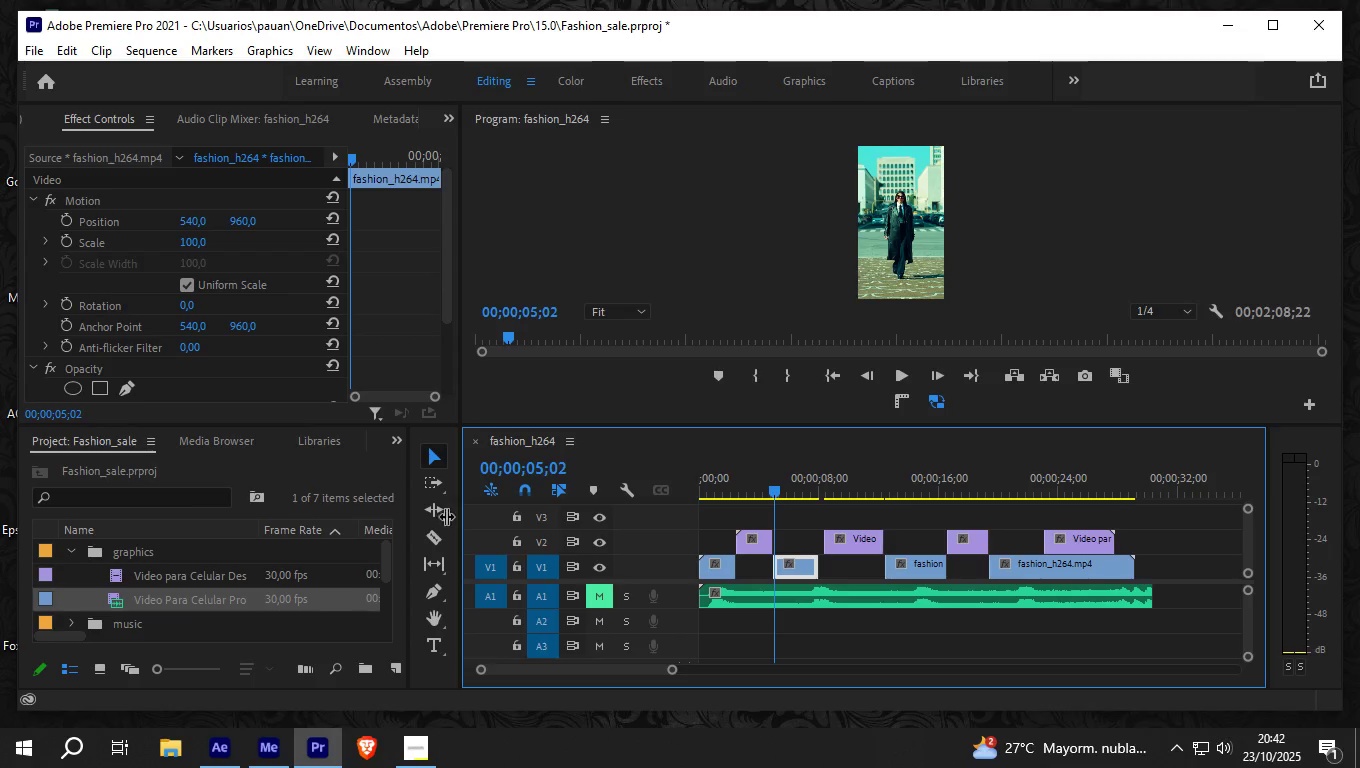 
left_click([442, 541])
 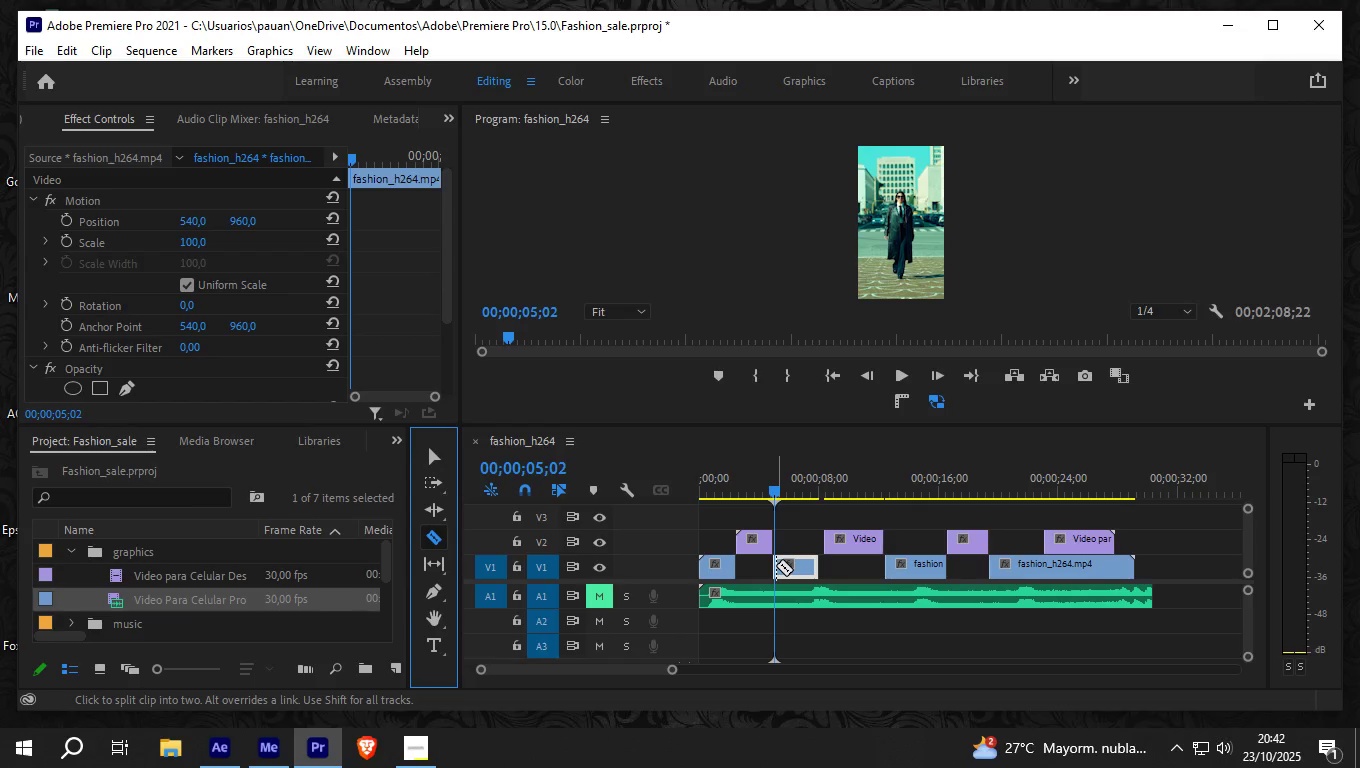 
left_click([776, 565])
 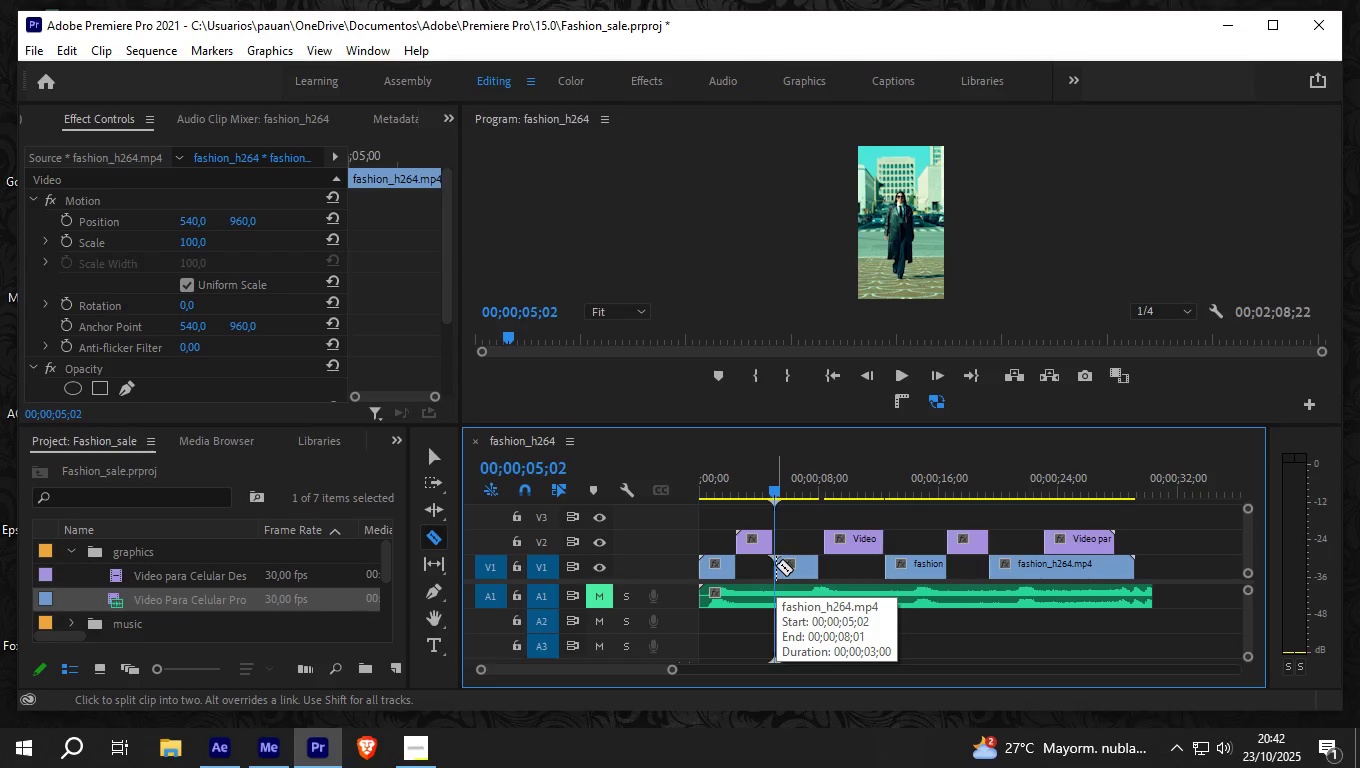 
key(V)
 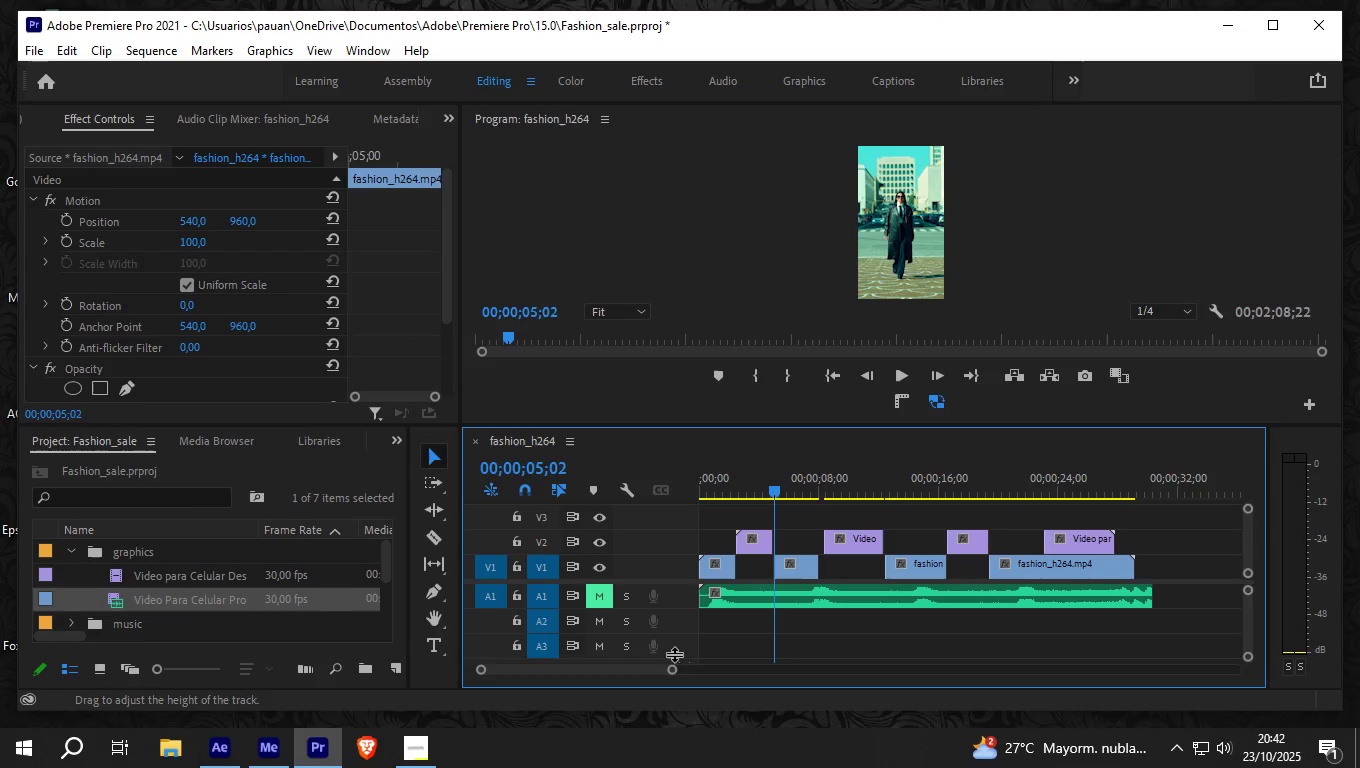 
left_click_drag(start_coordinate=[674, 670], to_coordinate=[641, 677])
 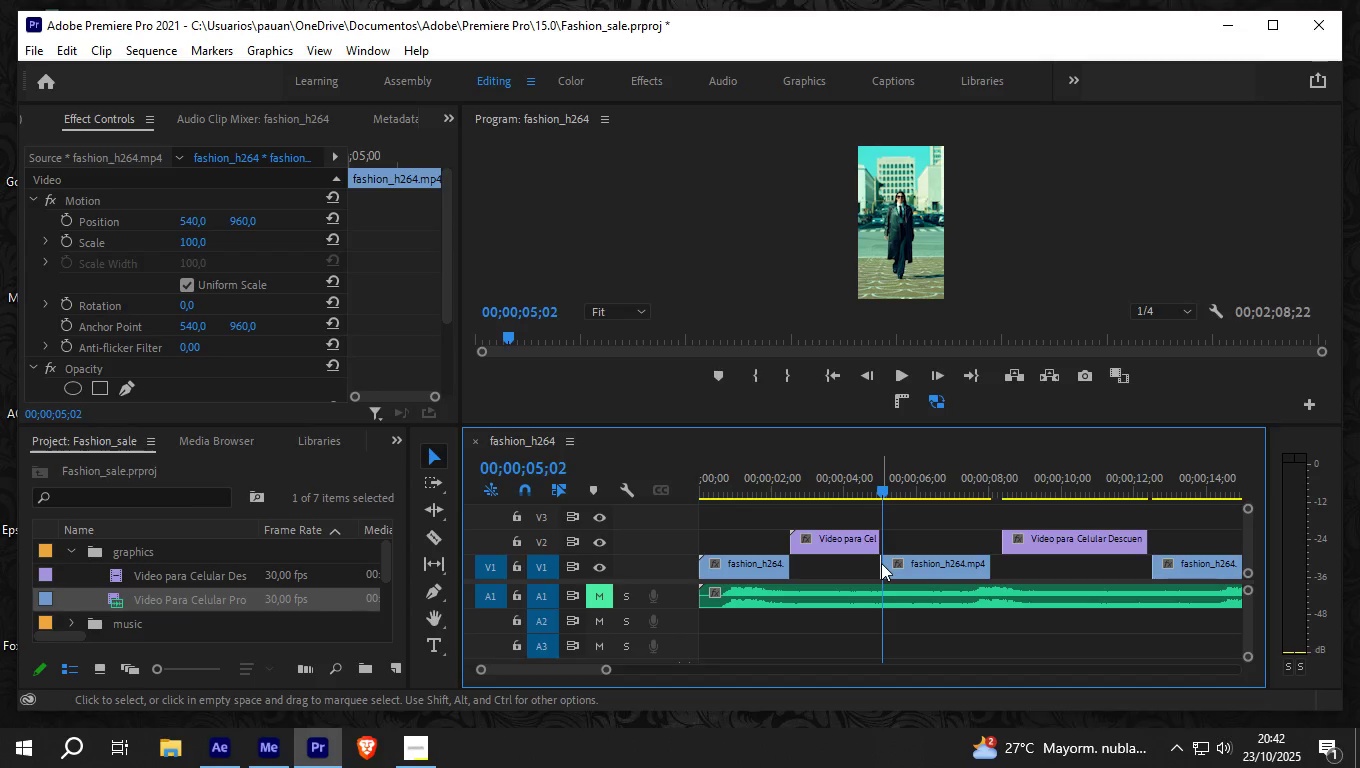 
left_click([881, 563])
 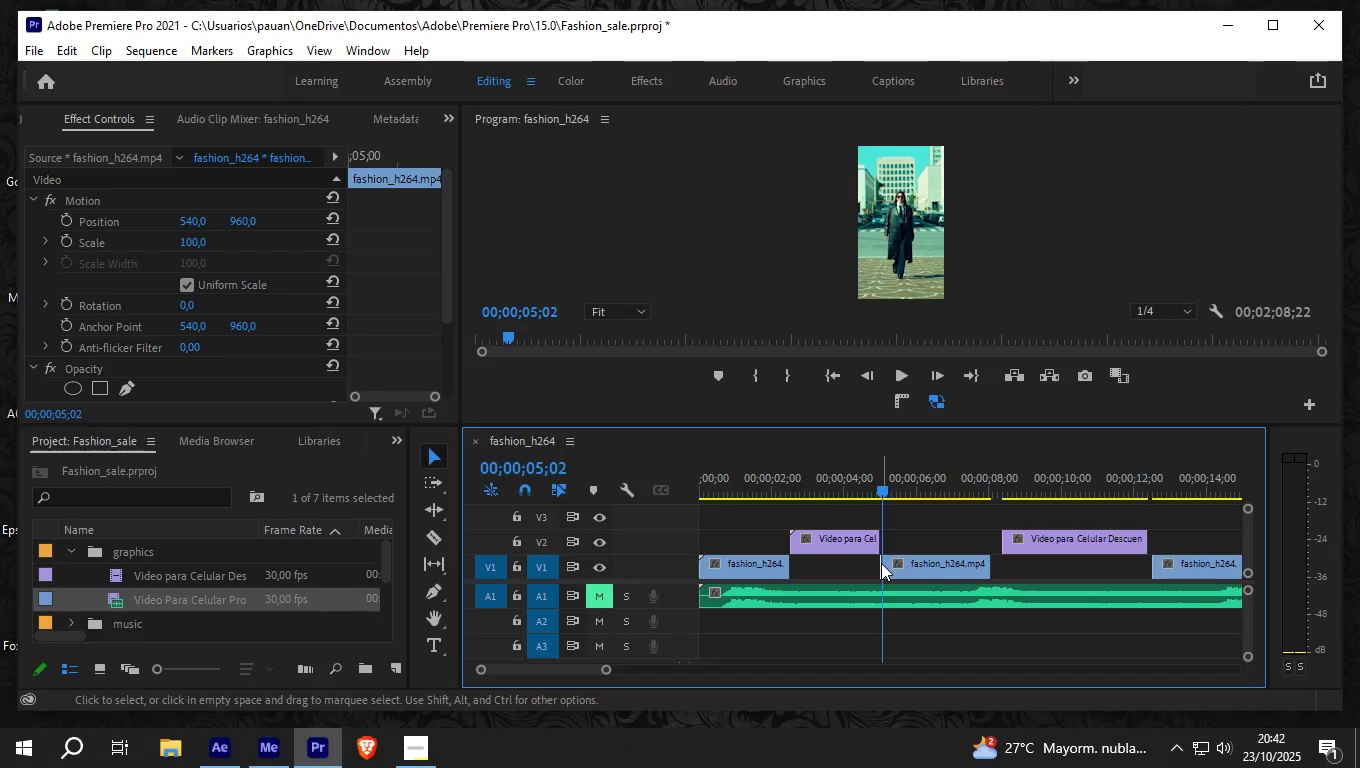 
key(Delete)
 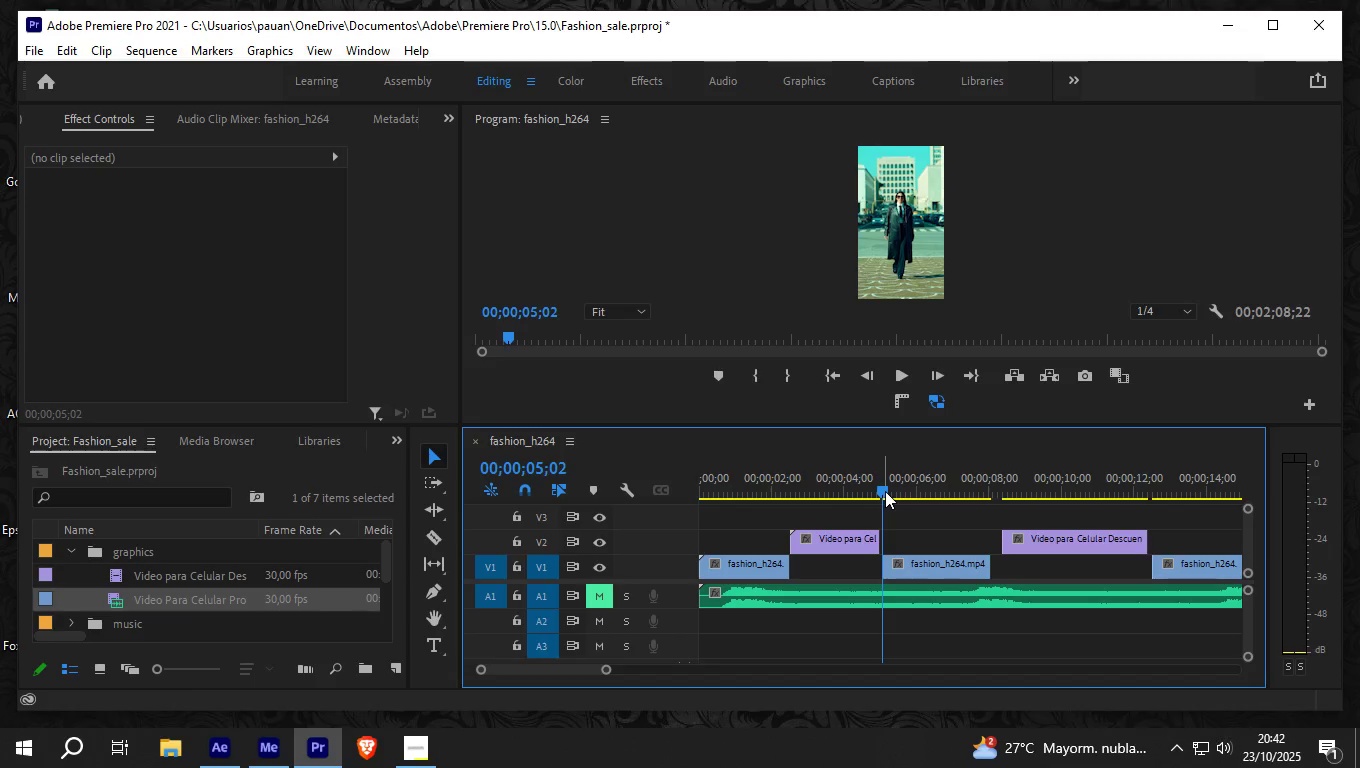 
mouse_move([934, 539])
 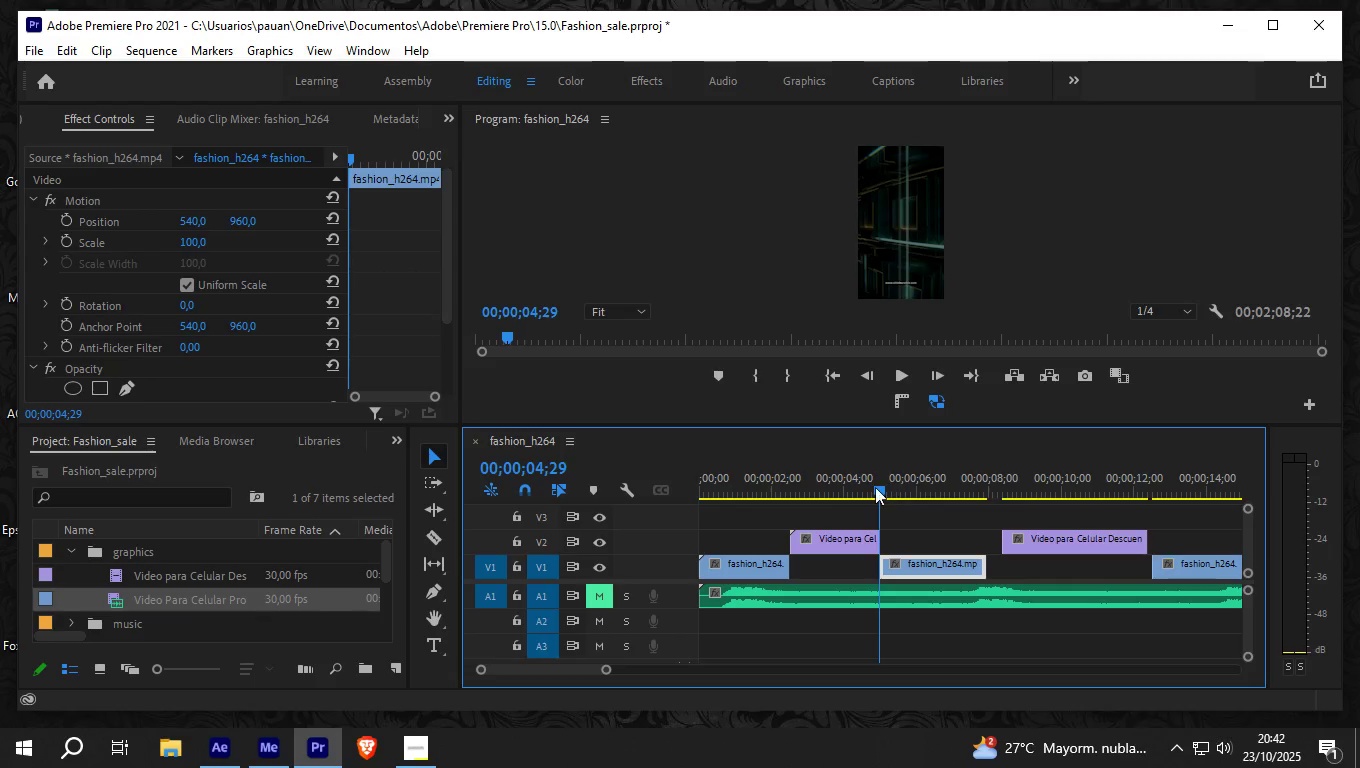 
left_click_drag(start_coordinate=[879, 488], to_coordinate=[1002, 466])
 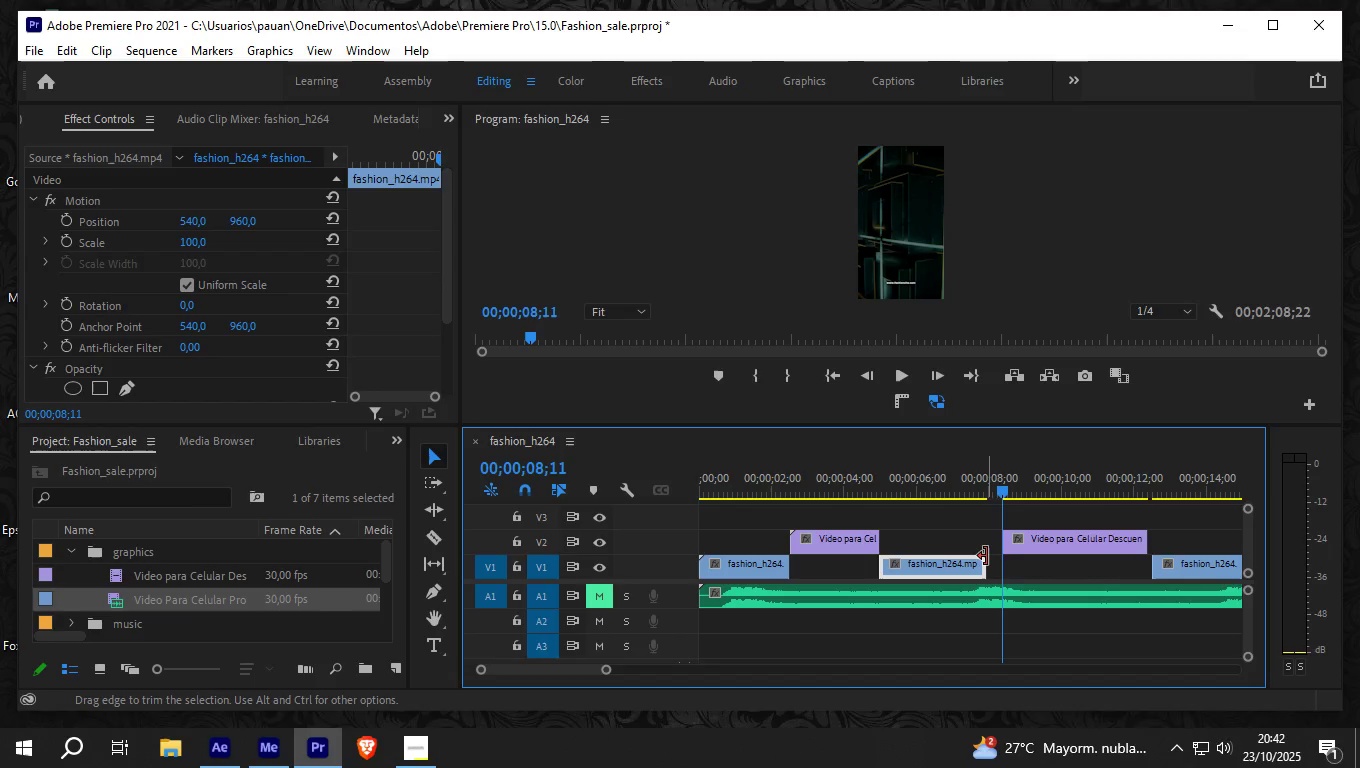 
left_click_drag(start_coordinate=[986, 557], to_coordinate=[1004, 551])
 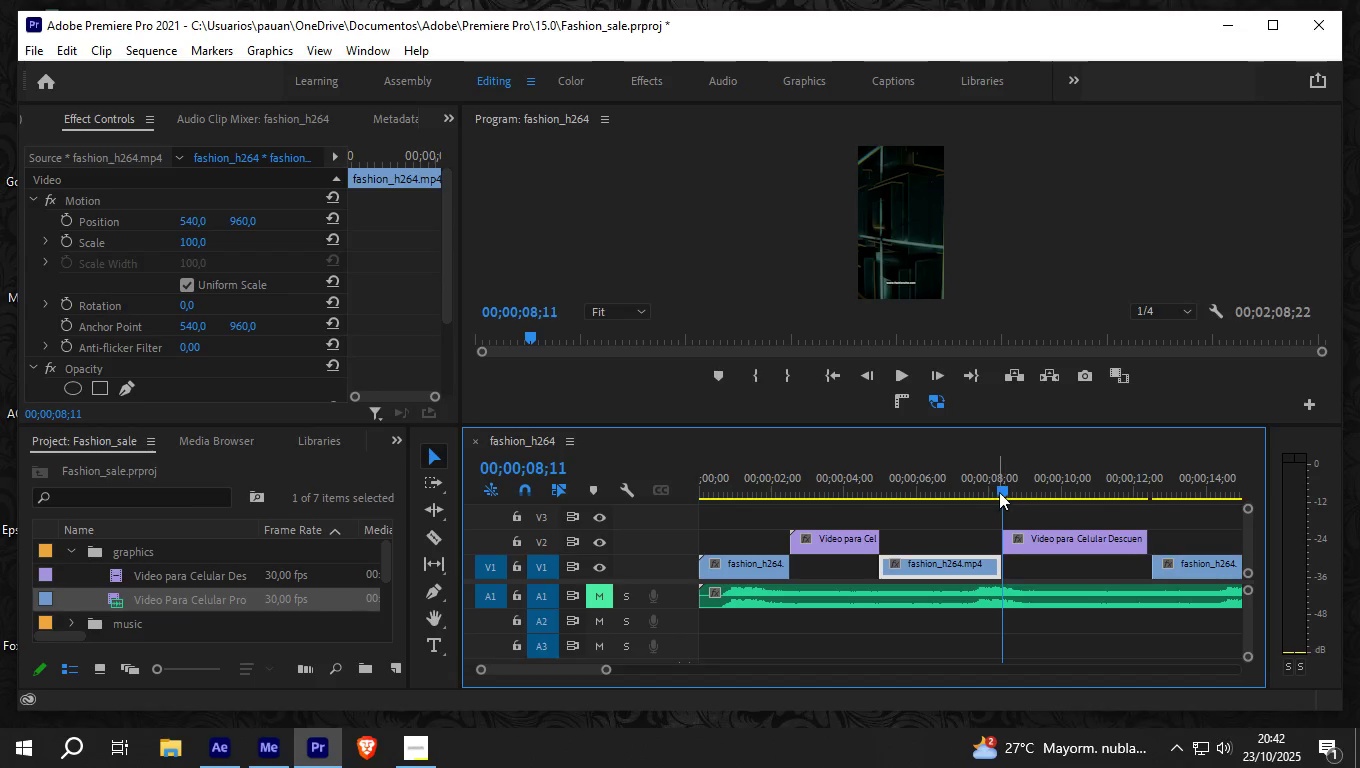 
left_click_drag(start_coordinate=[999, 491], to_coordinate=[976, 505])
 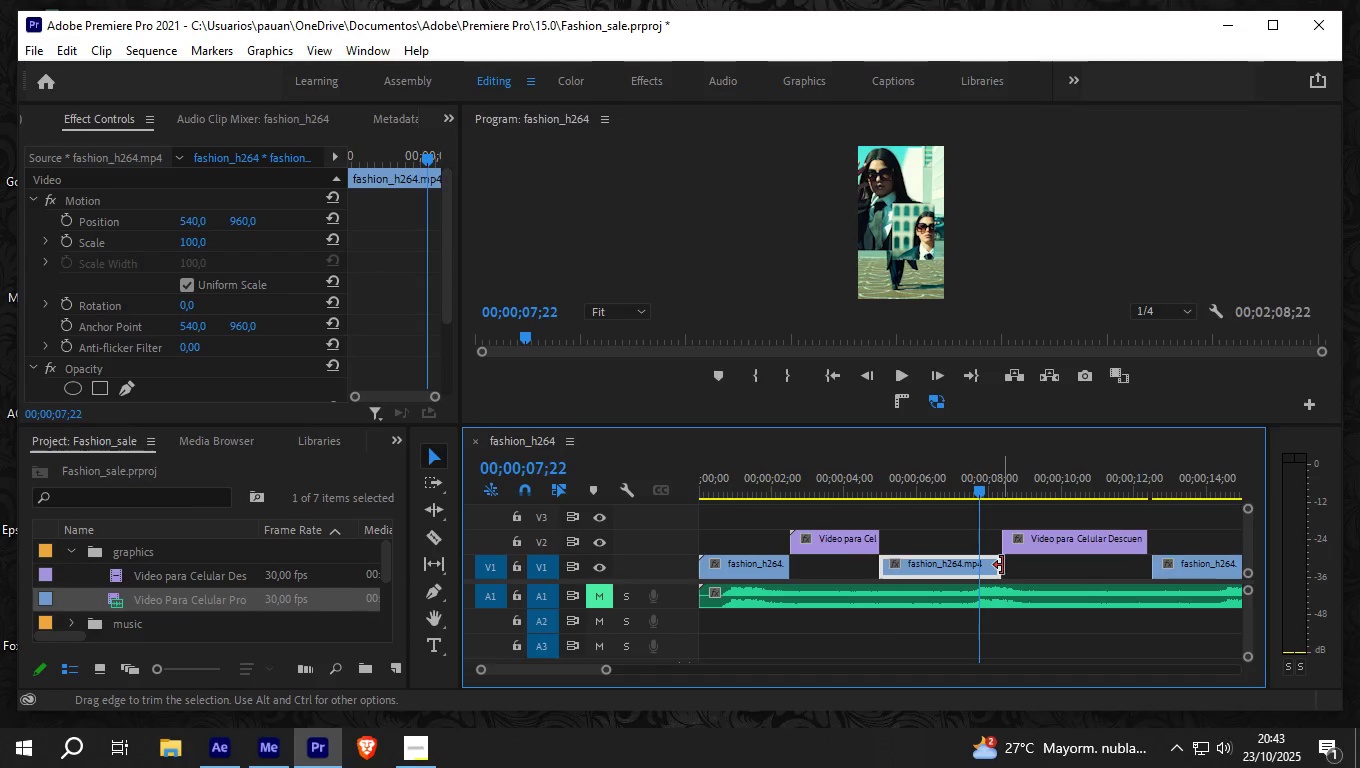 
left_click_drag(start_coordinate=[1002, 565], to_coordinate=[1014, 561])
 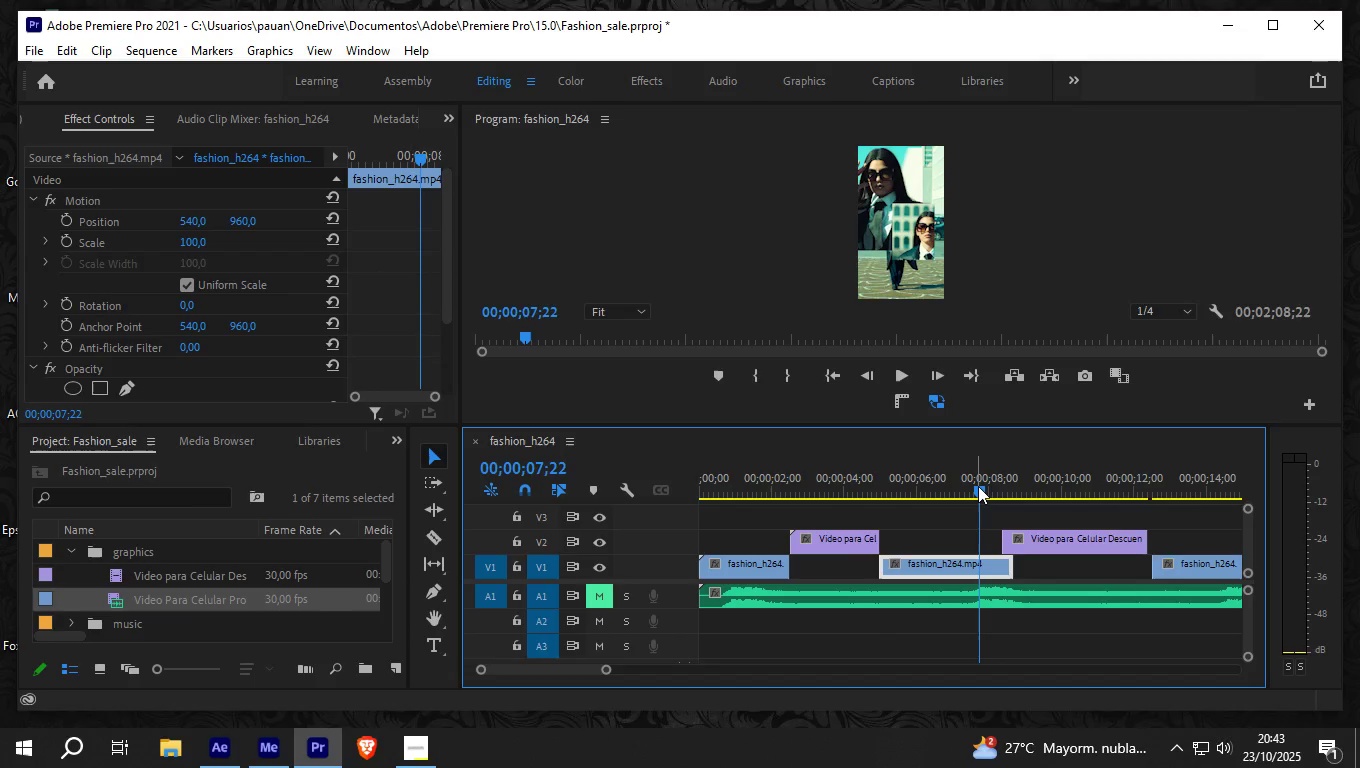 
left_click_drag(start_coordinate=[979, 485], to_coordinate=[989, 482])
 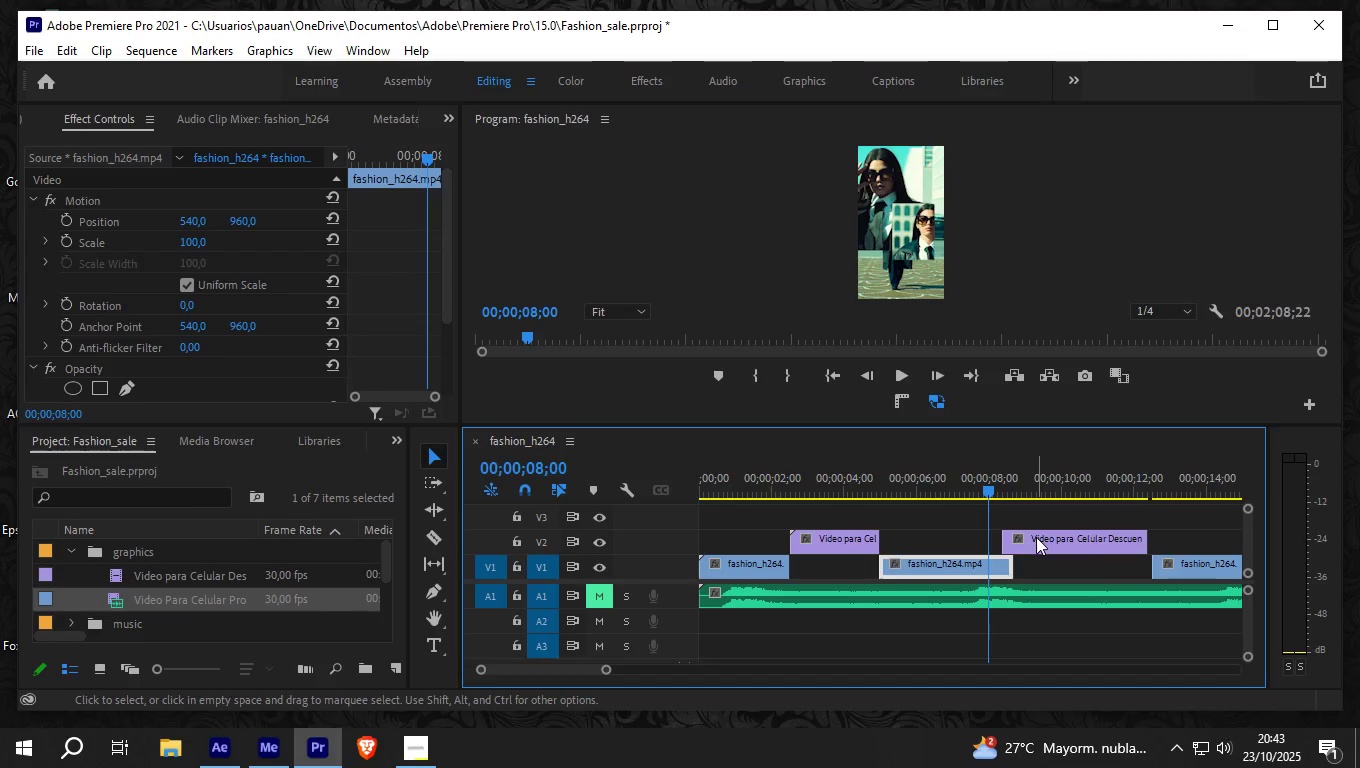 
left_click_drag(start_coordinate=[1036, 537], to_coordinate=[1053, 535])
 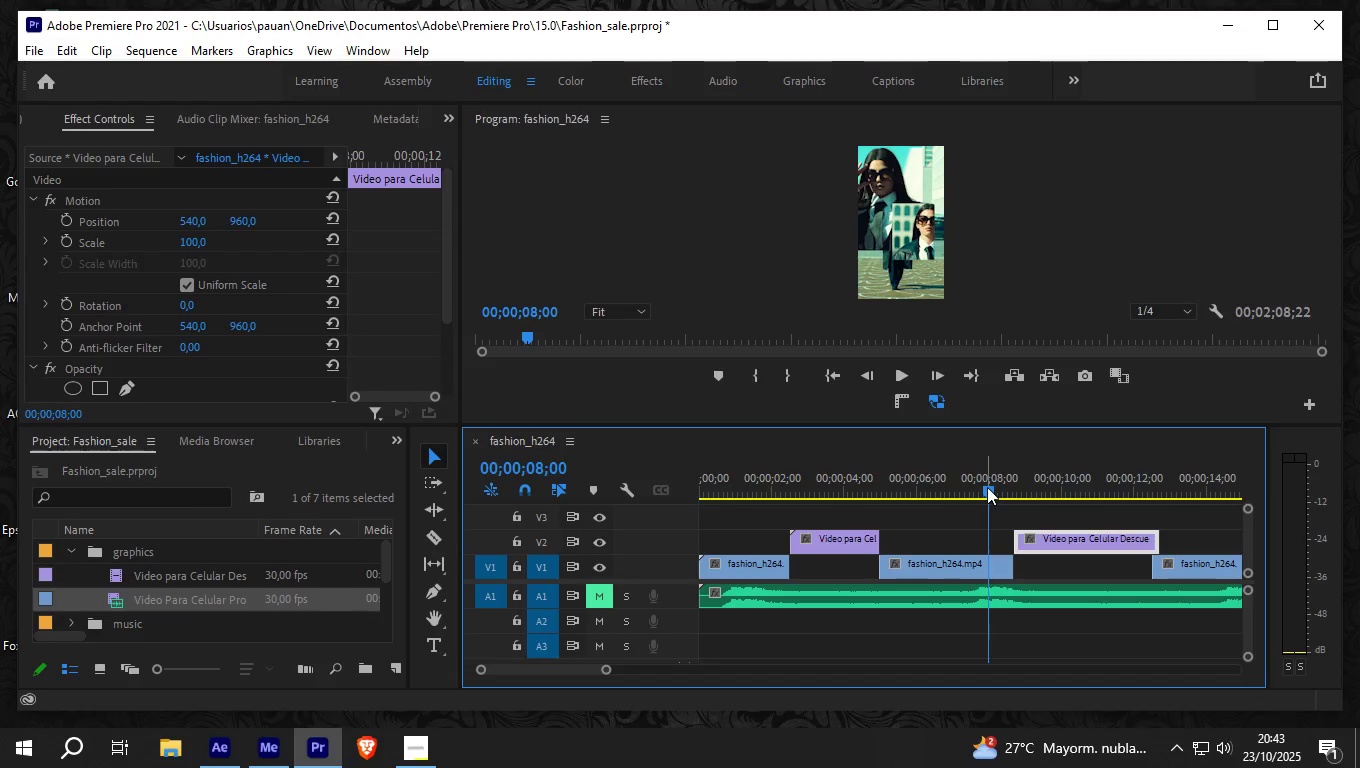 
left_click_drag(start_coordinate=[987, 487], to_coordinate=[1009, 487])
 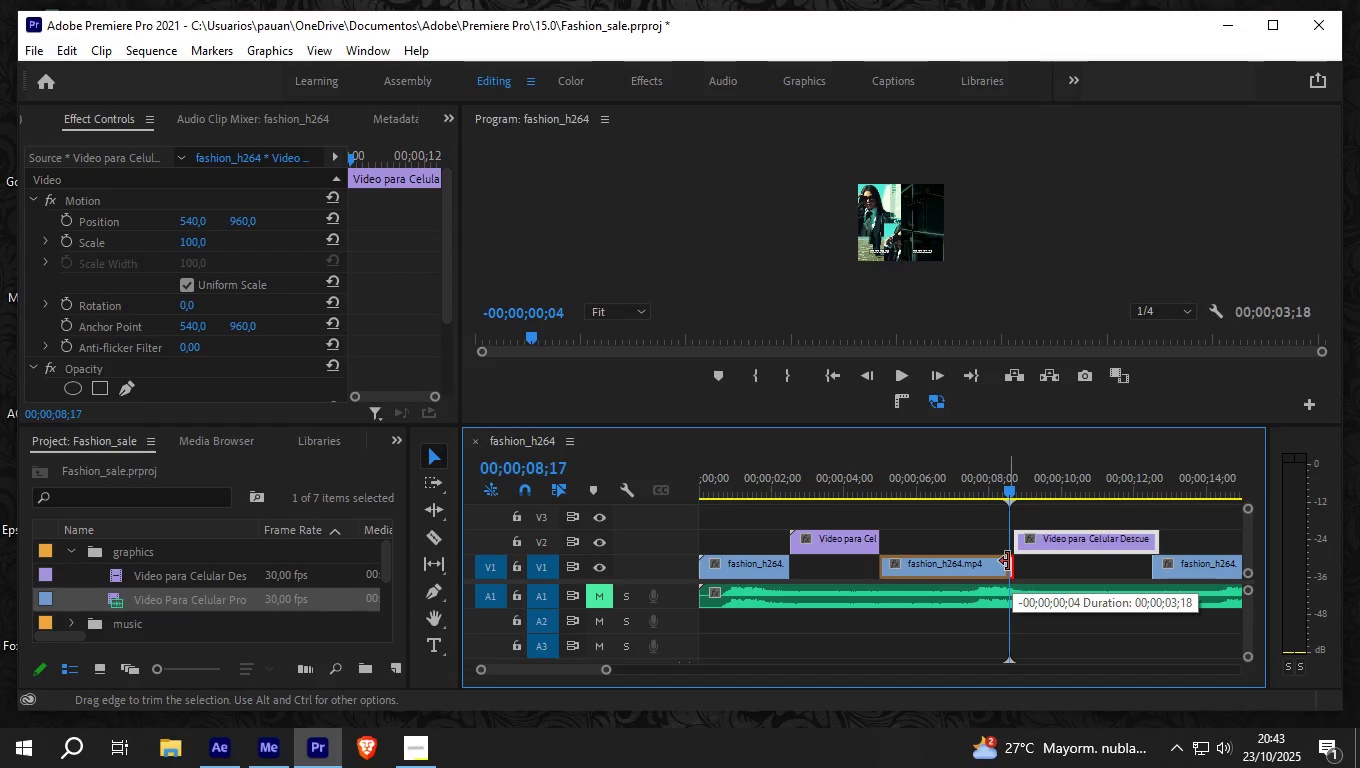 
left_click_drag(start_coordinate=[1032, 545], to_coordinate=[1023, 546])
 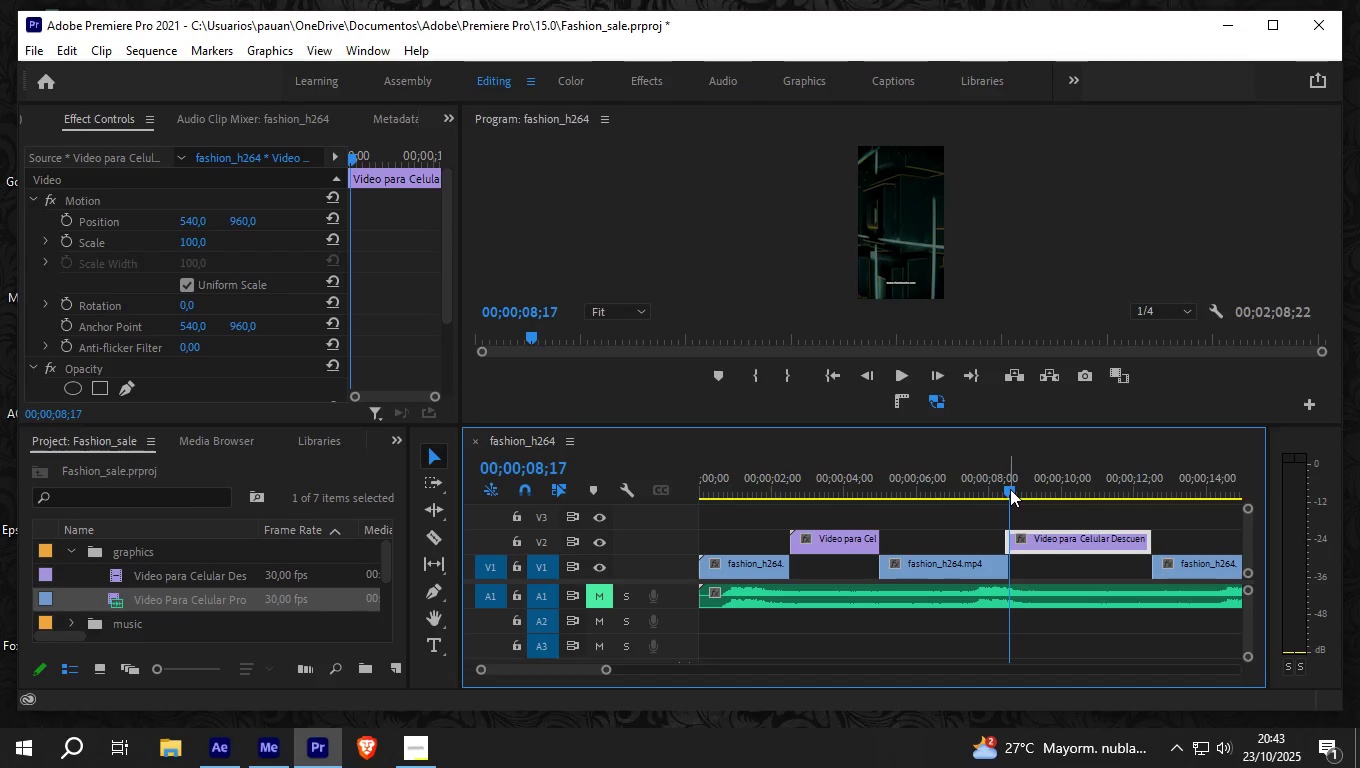 
left_click_drag(start_coordinate=[1010, 489], to_coordinate=[1172, 498])
 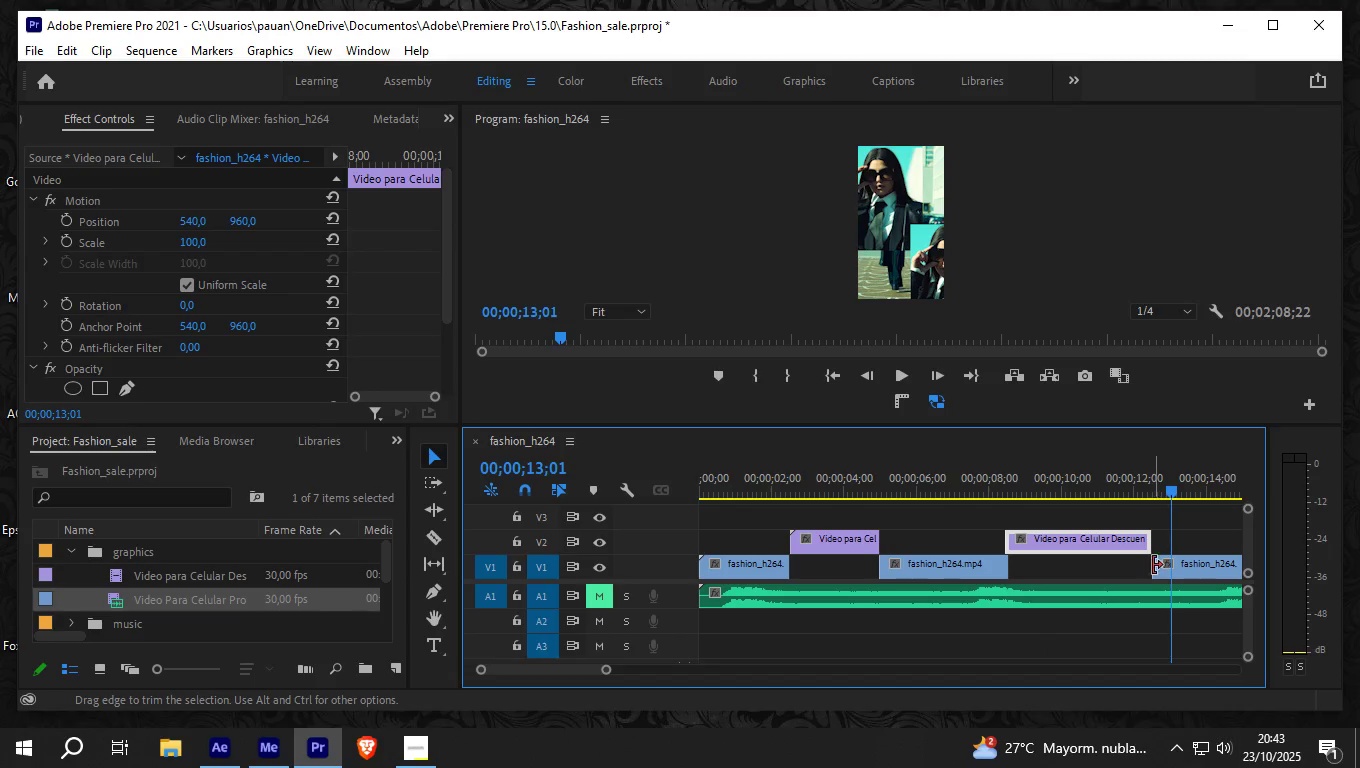 
left_click_drag(start_coordinate=[1153, 565], to_coordinate=[1171, 559])
 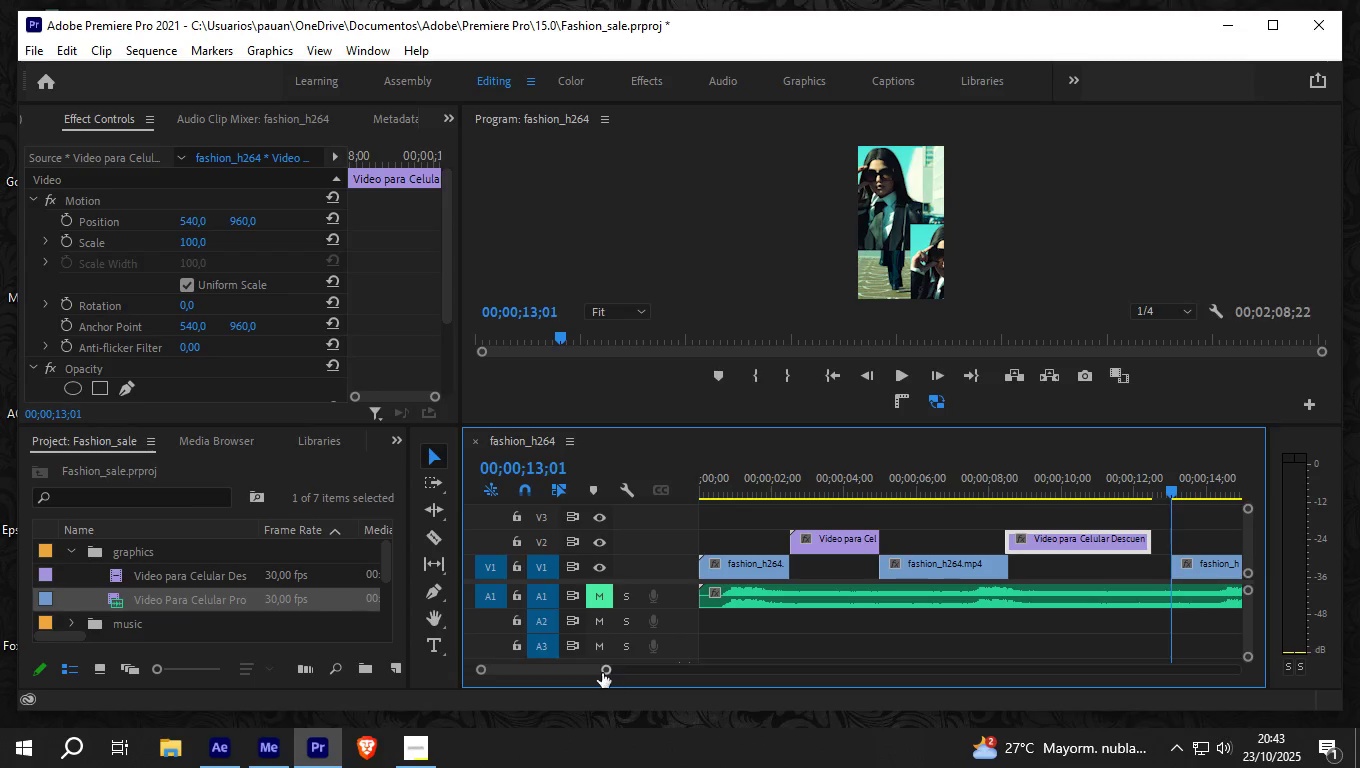 
left_click_drag(start_coordinate=[606, 671], to_coordinate=[644, 674])
 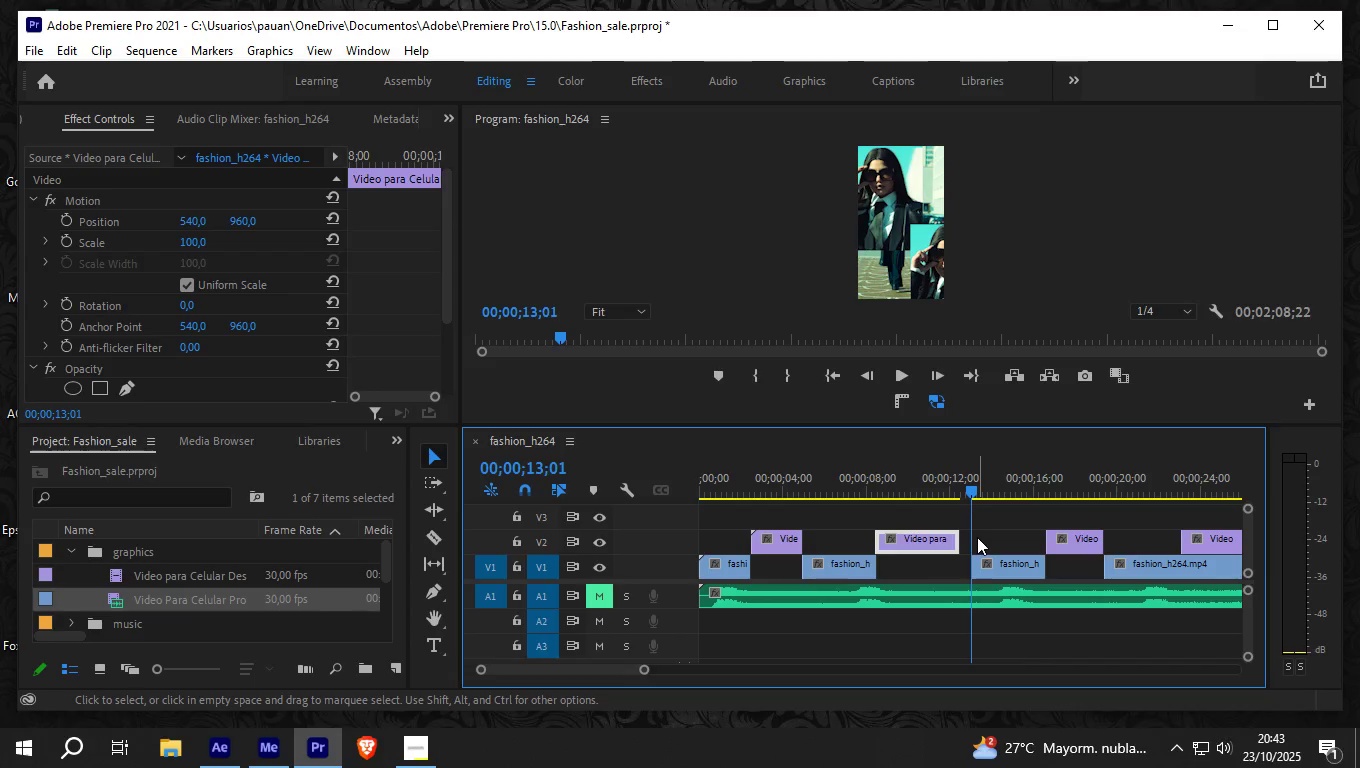 
key(ArrowRight)
 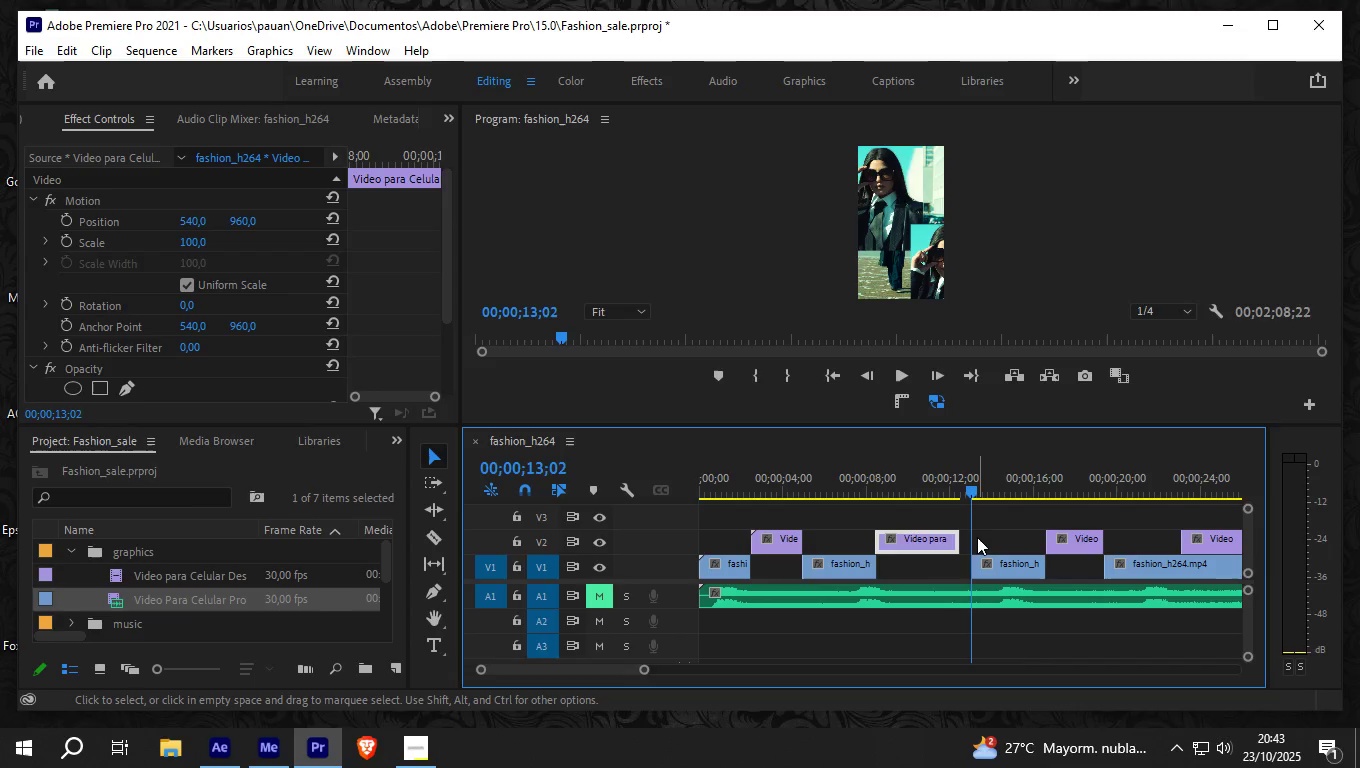 
key(ArrowRight)
 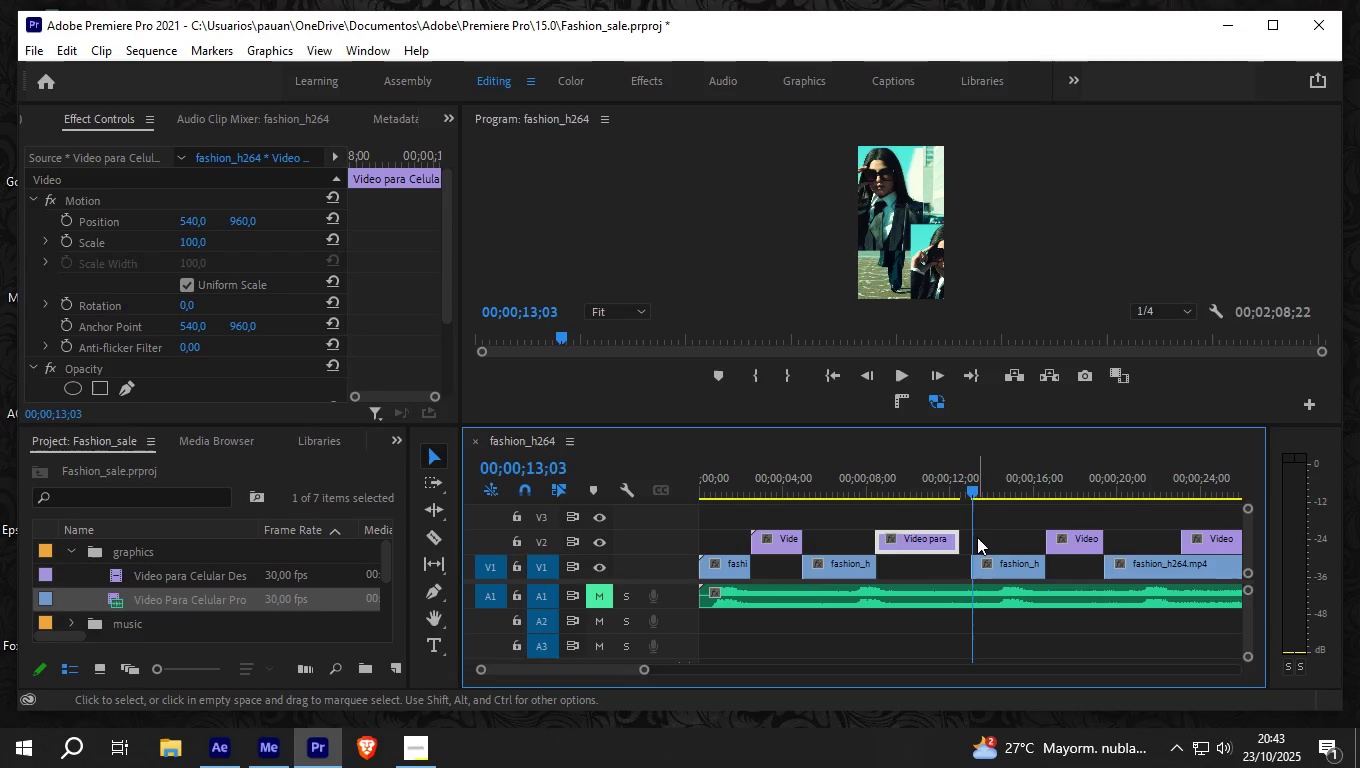 
key(ArrowRight)
 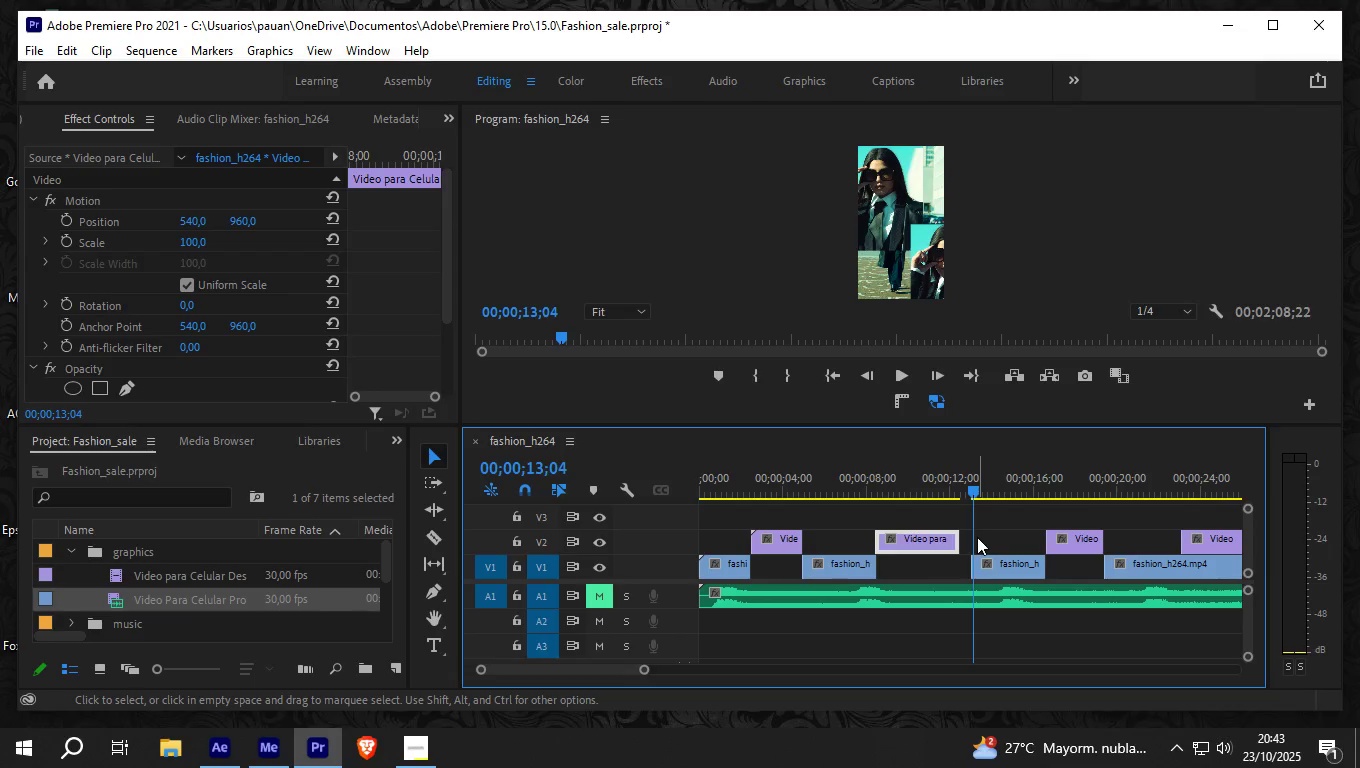 
key(ArrowRight)
 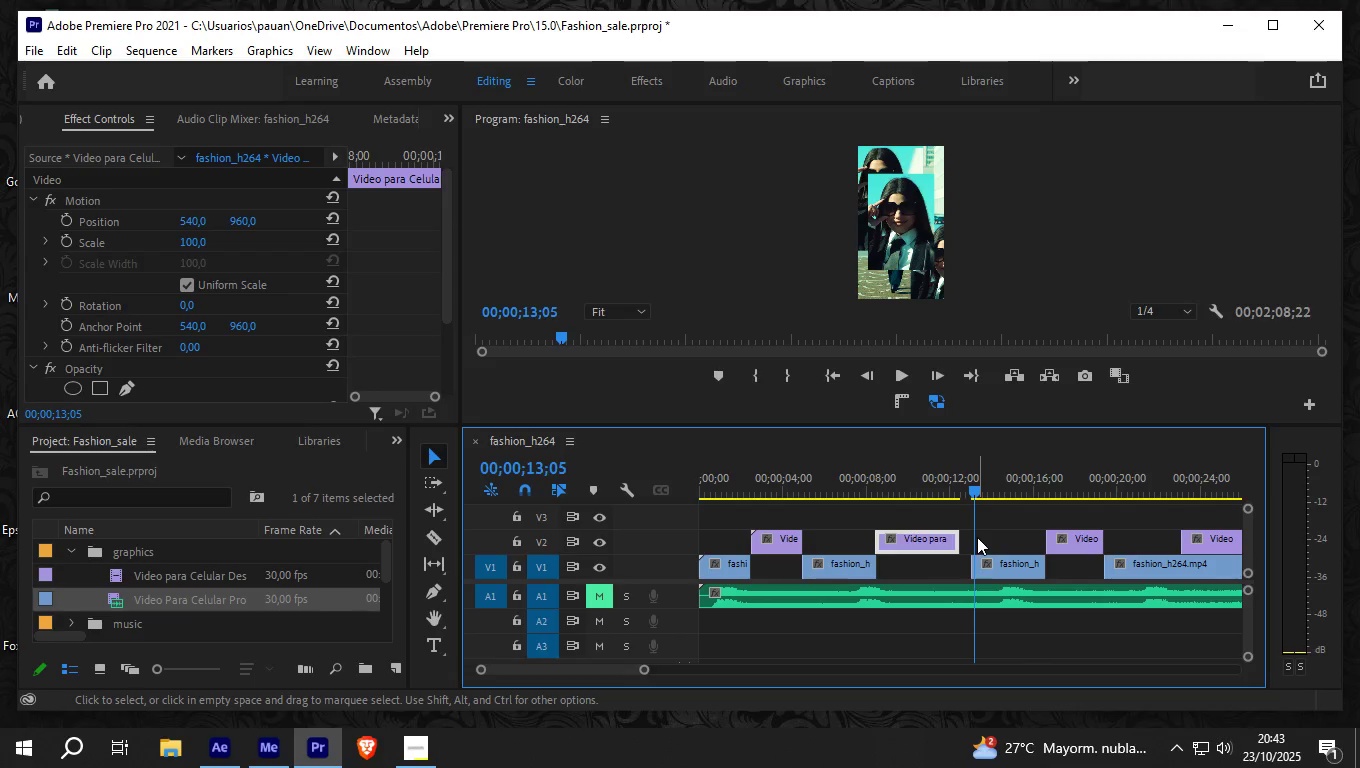 
key(ArrowRight)
 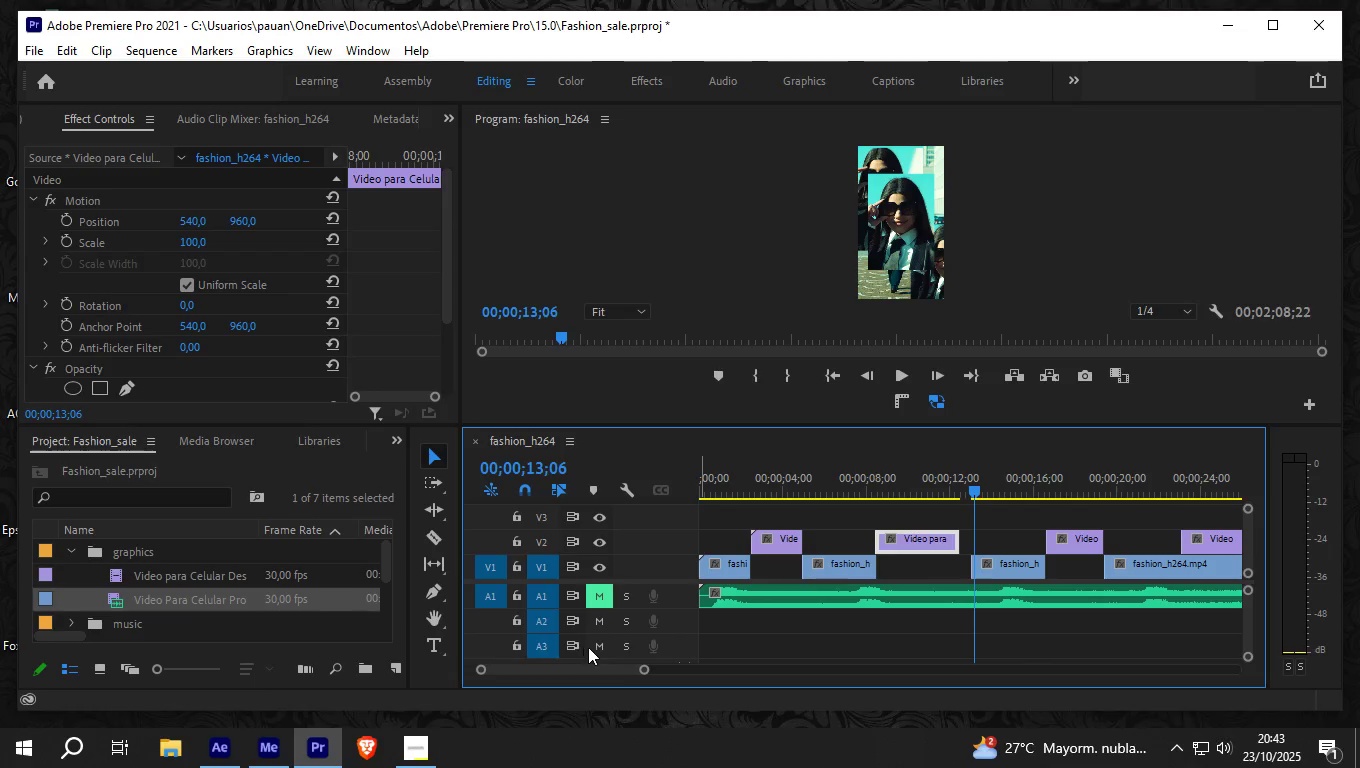 
left_click_drag(start_coordinate=[646, 667], to_coordinate=[618, 674])
 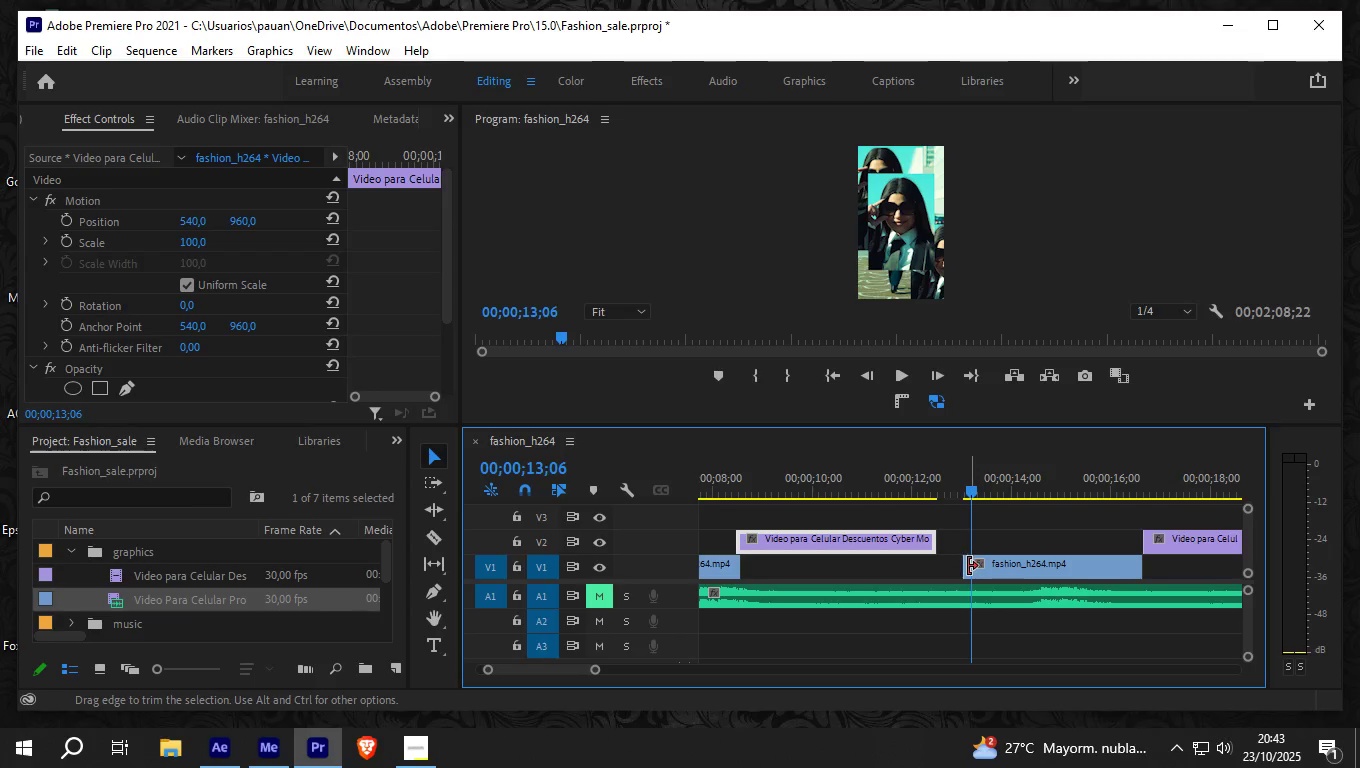 
left_click_drag(start_coordinate=[963, 568], to_coordinate=[975, 568])
 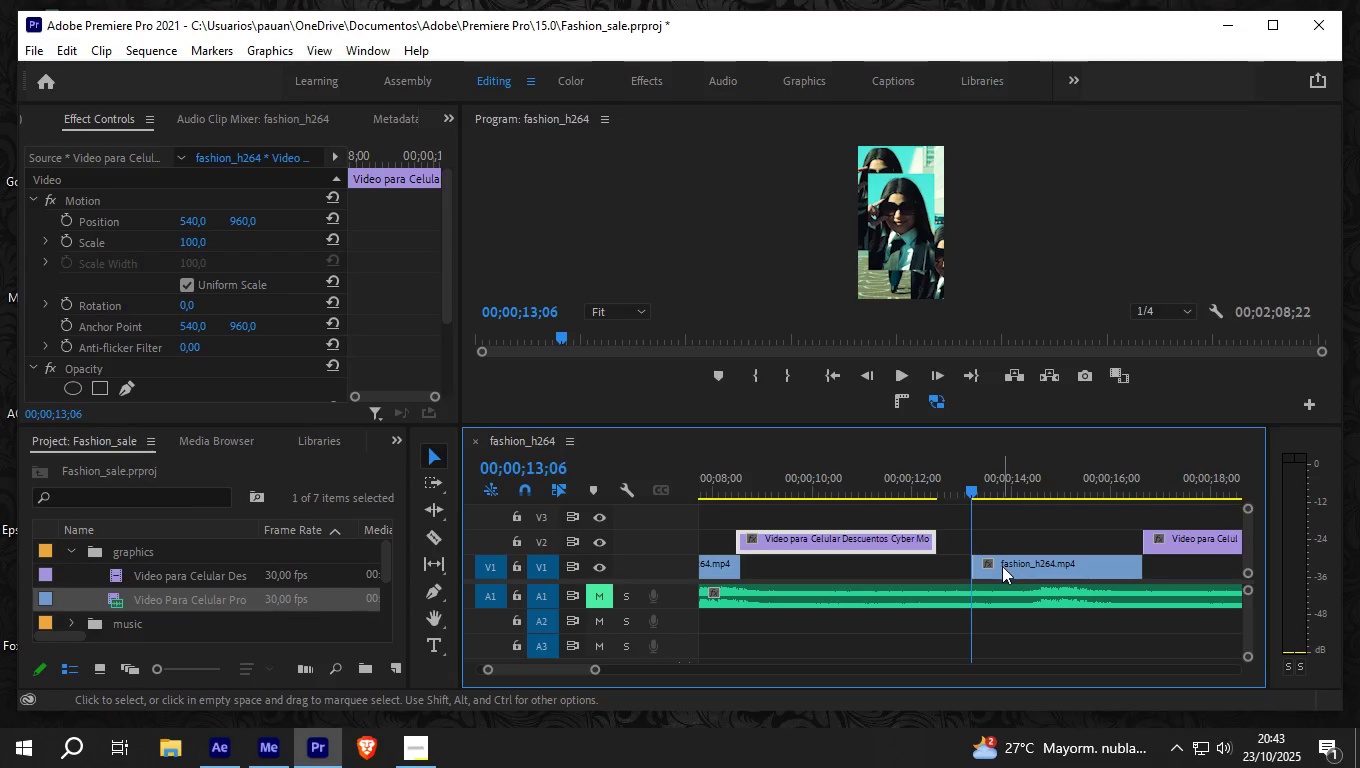 
left_click_drag(start_coordinate=[1002, 566], to_coordinate=[973, 569])
 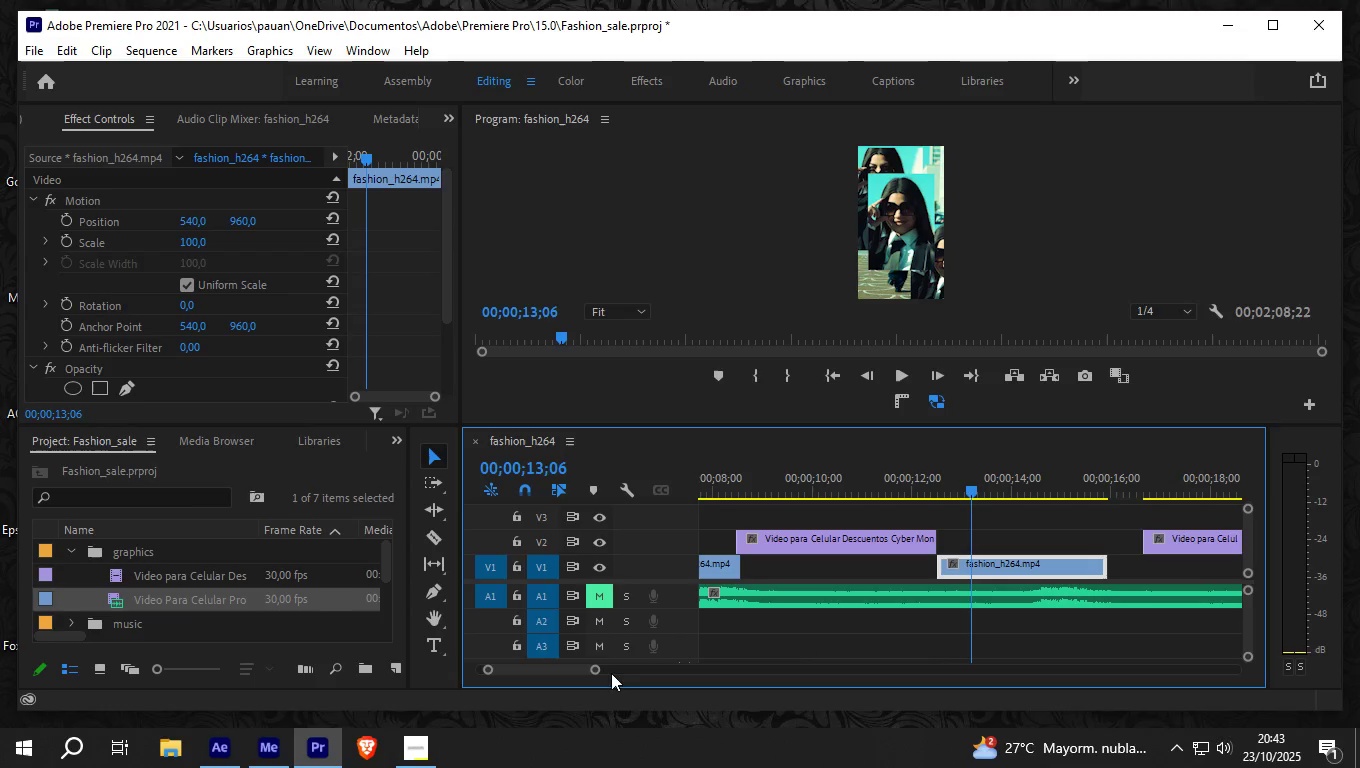 
left_click_drag(start_coordinate=[600, 668], to_coordinate=[649, 668])
 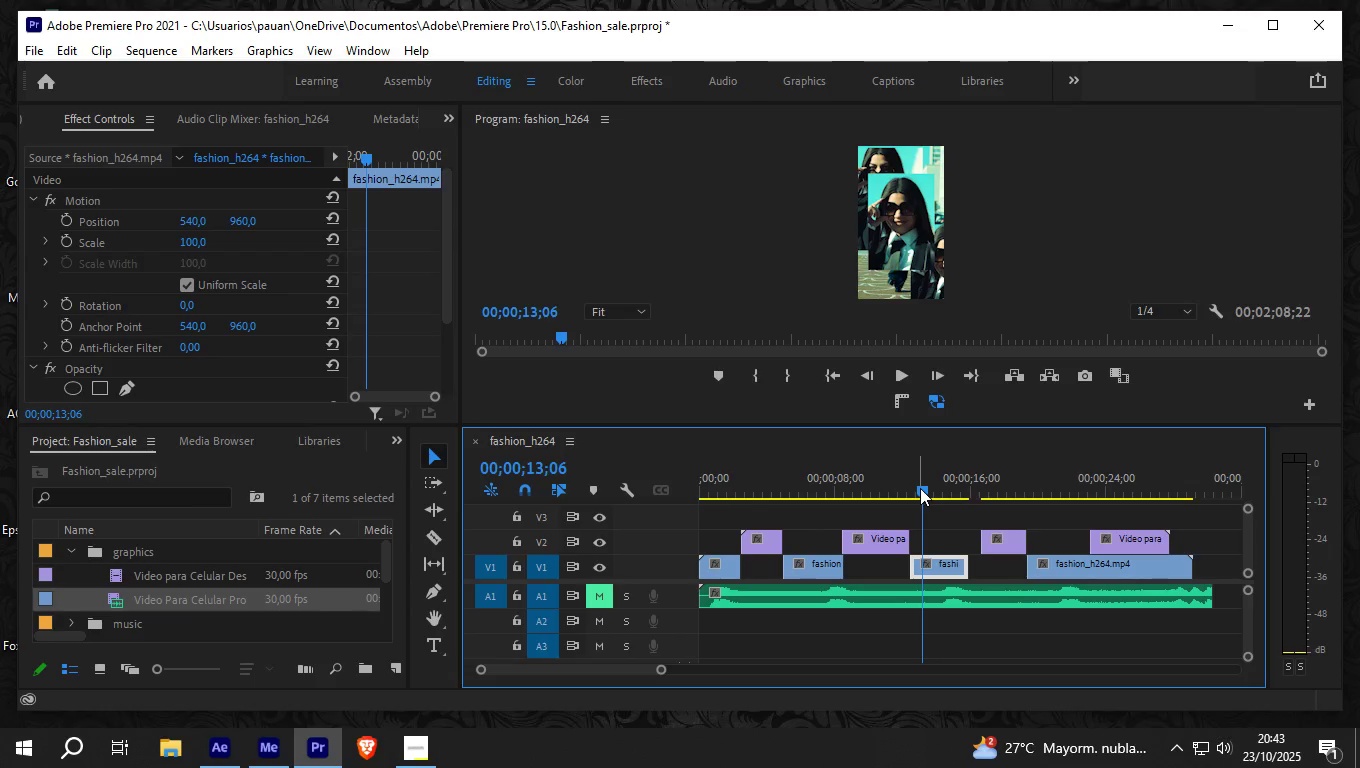 
left_click_drag(start_coordinate=[920, 488], to_coordinate=[989, 474])
 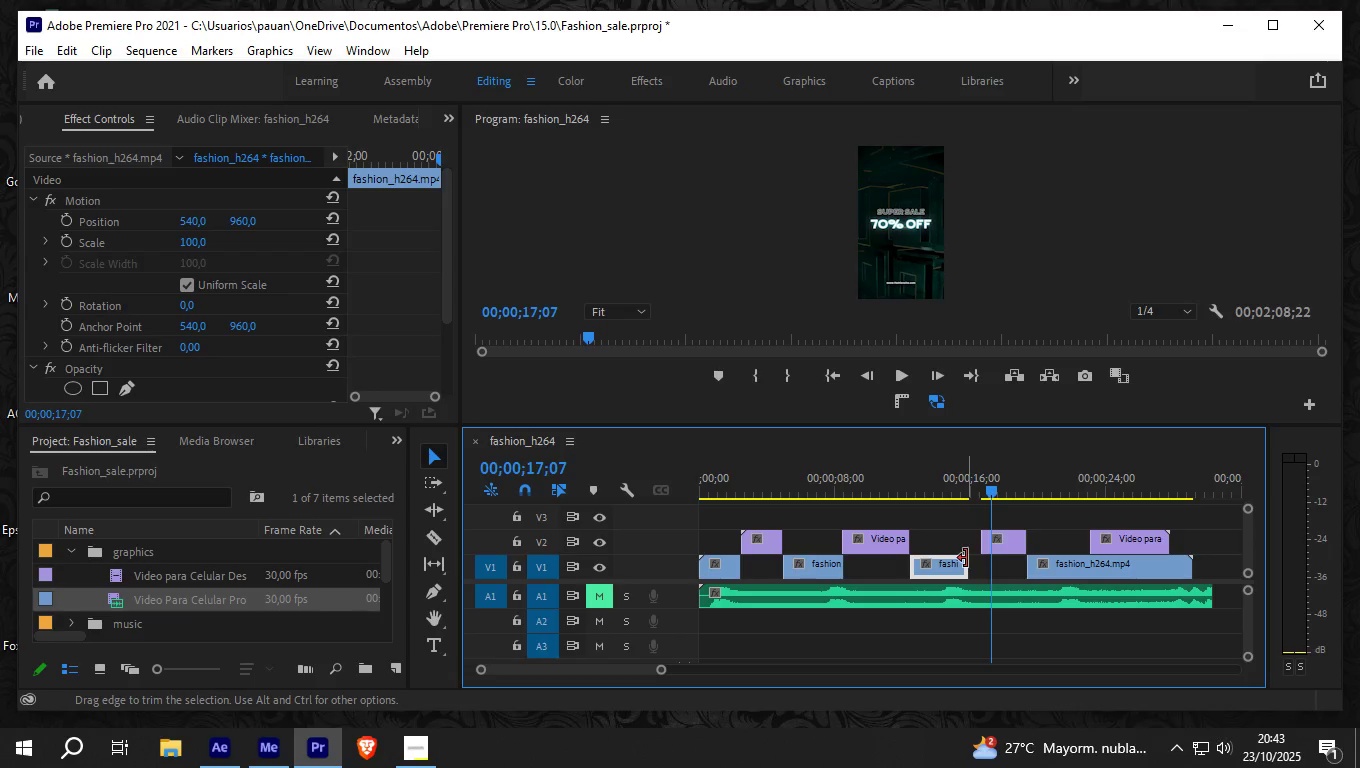 
left_click_drag(start_coordinate=[966, 558], to_coordinate=[978, 559])
 